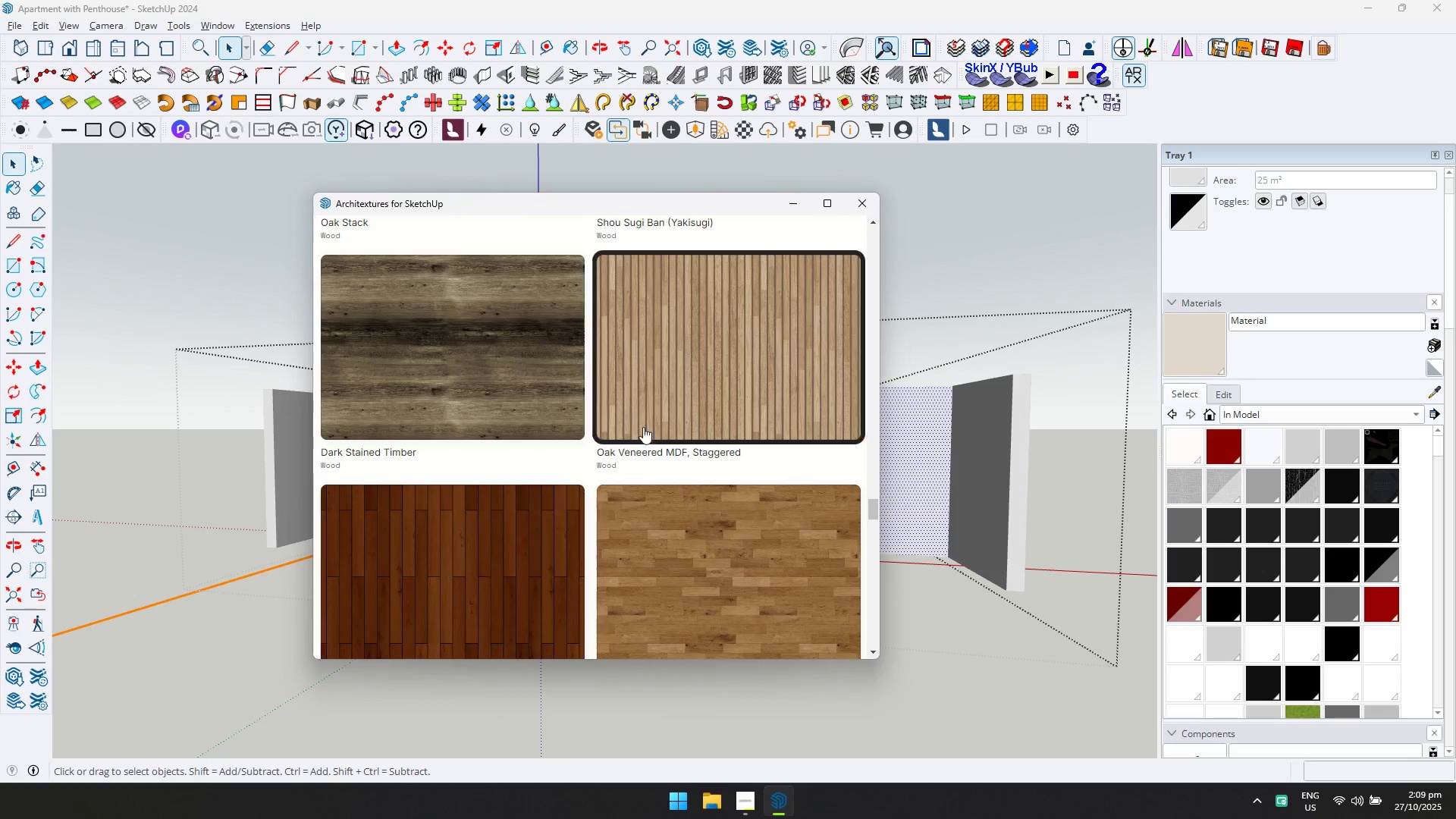 
left_click([665, 402])
 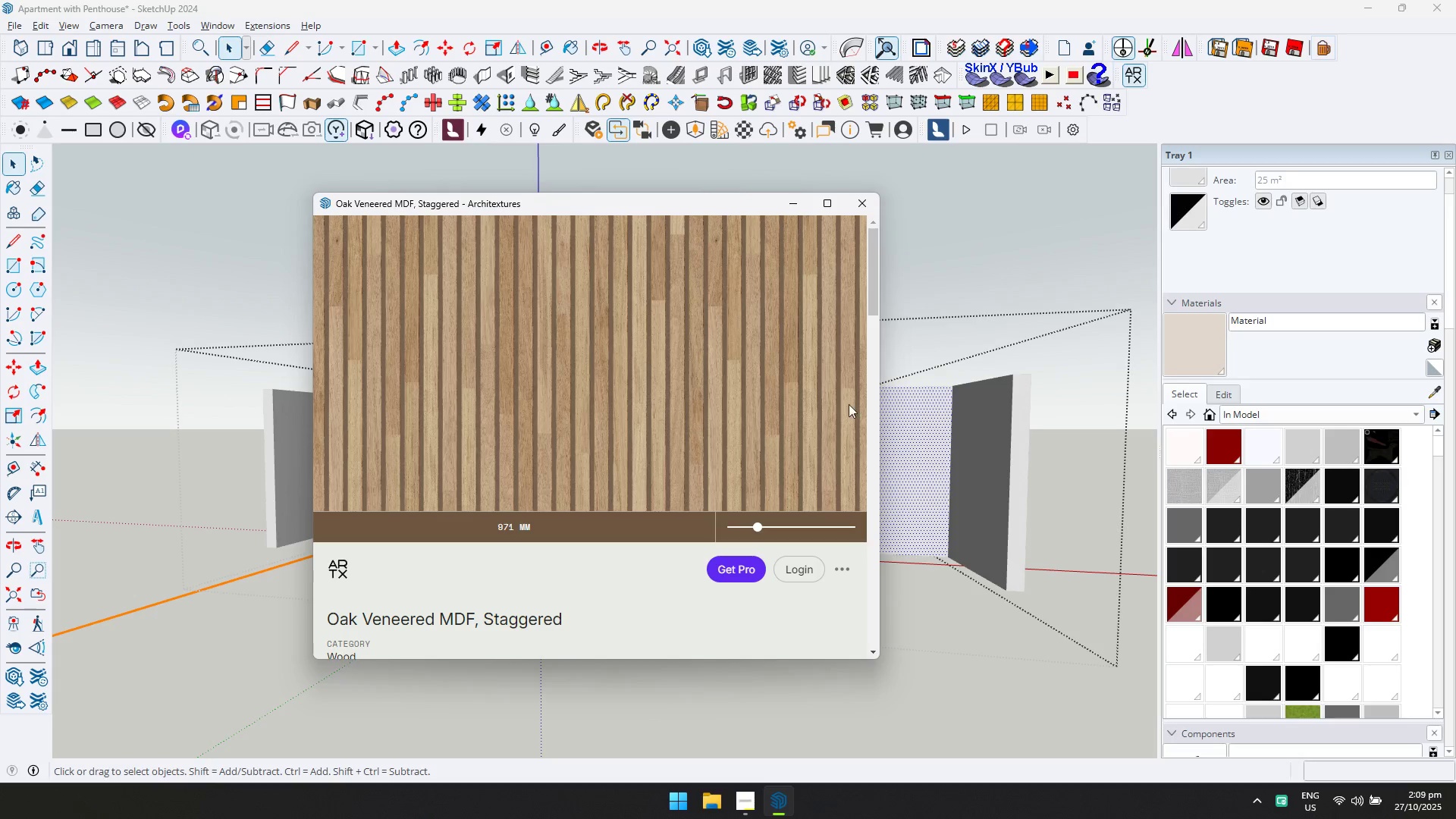 
scroll: coordinate [818, 388], scroll_direction: up, amount: 6.0
 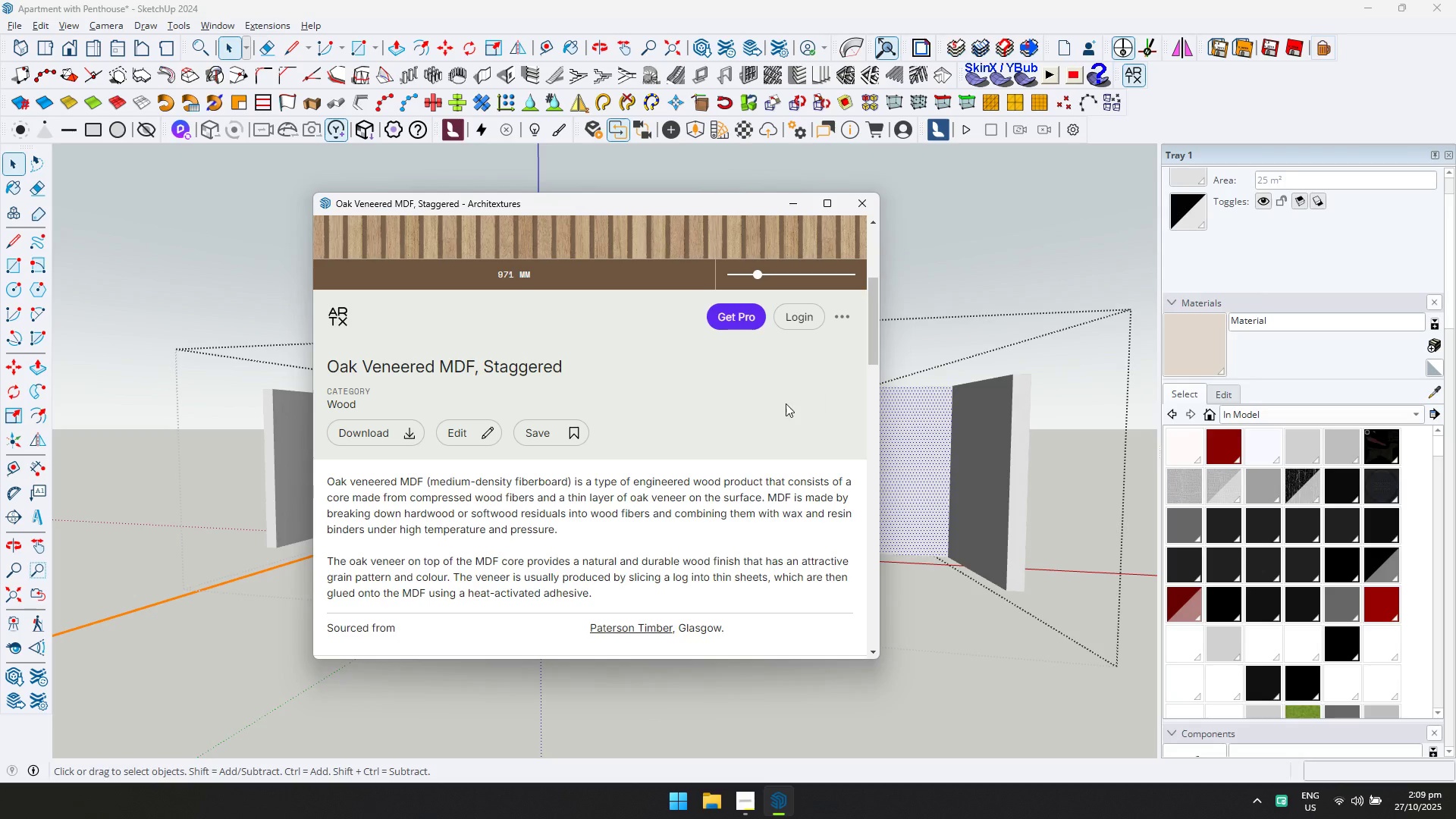 
 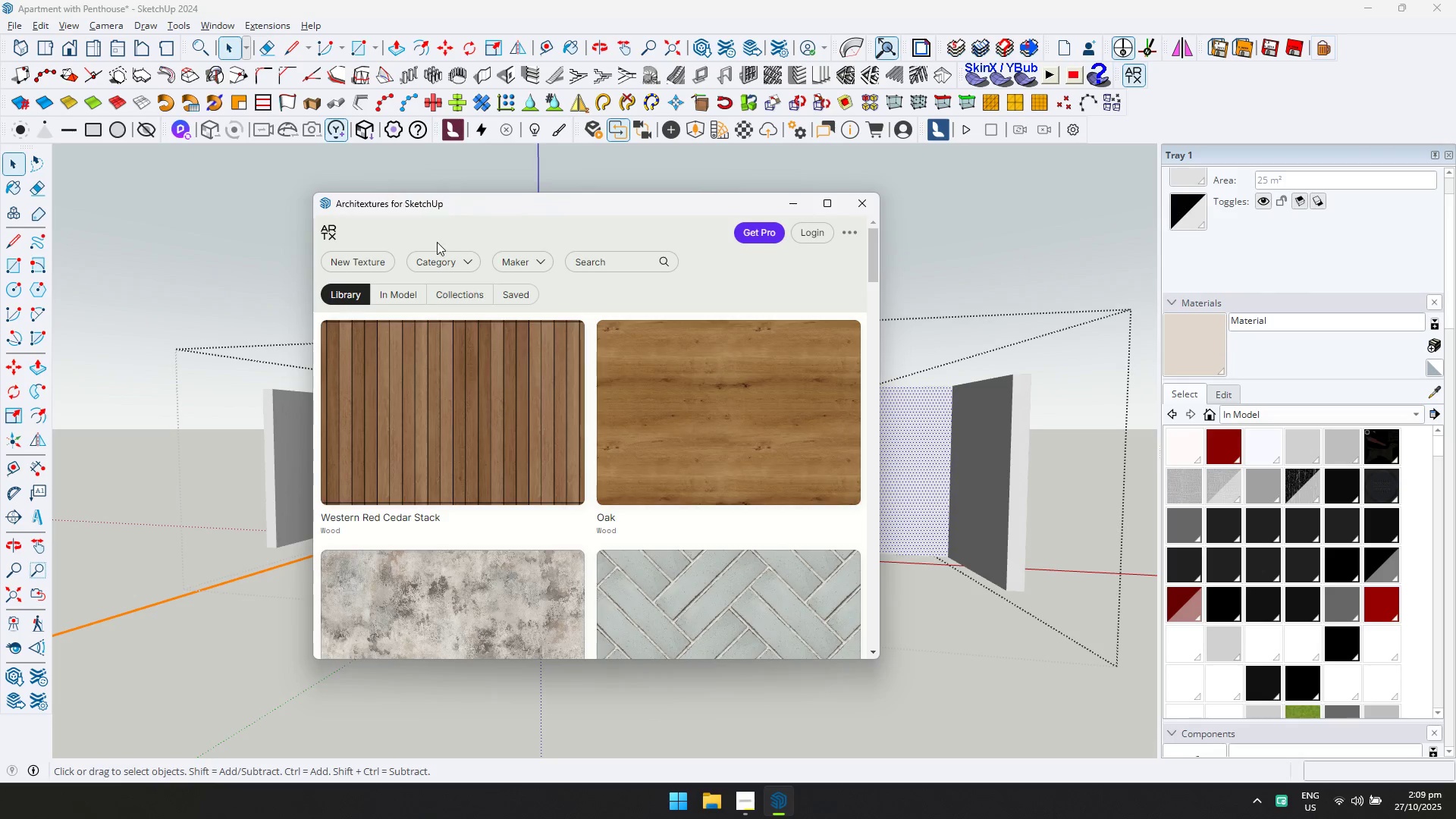 
left_click([441, 260])
 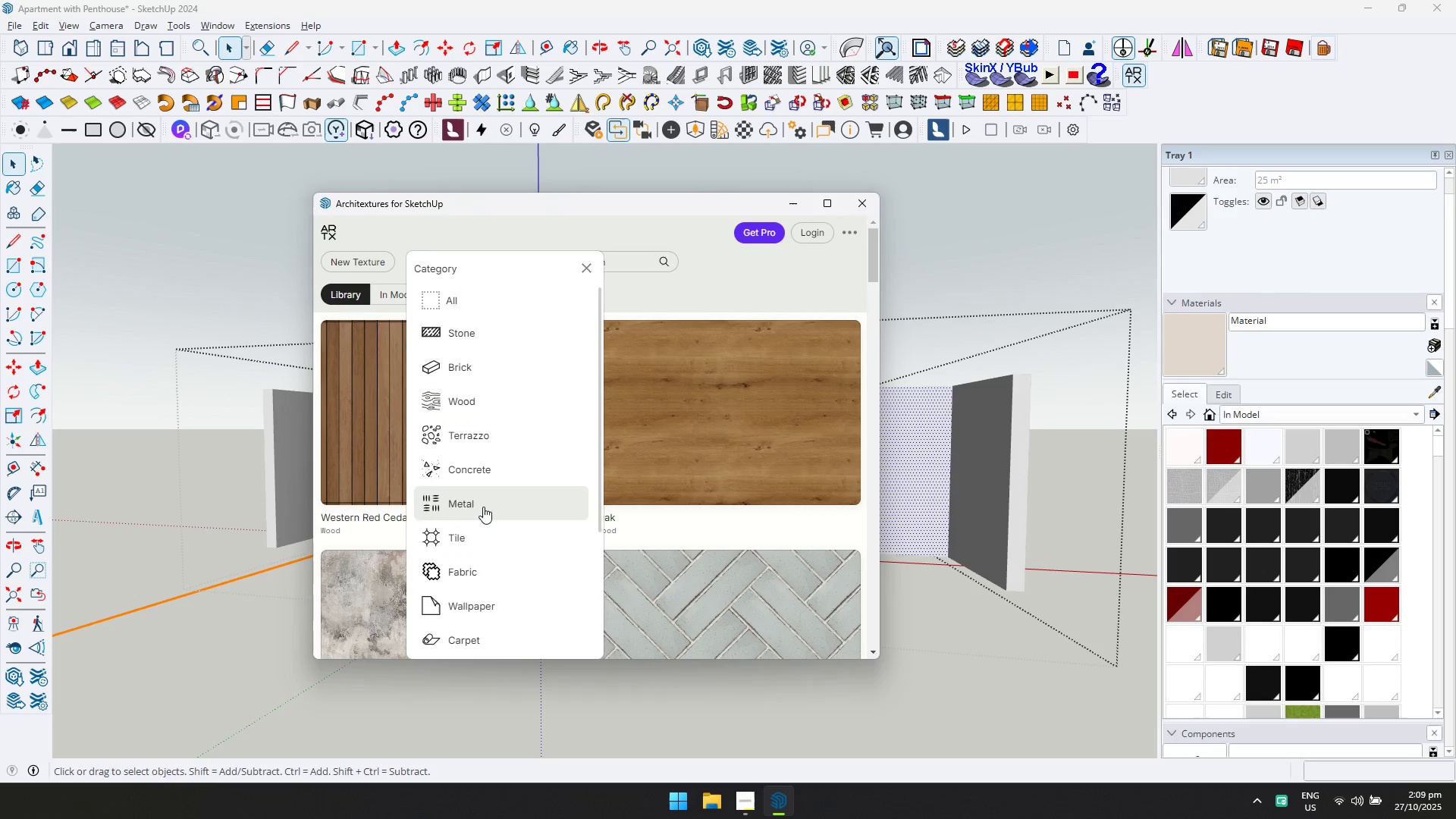 
left_click([480, 404])
 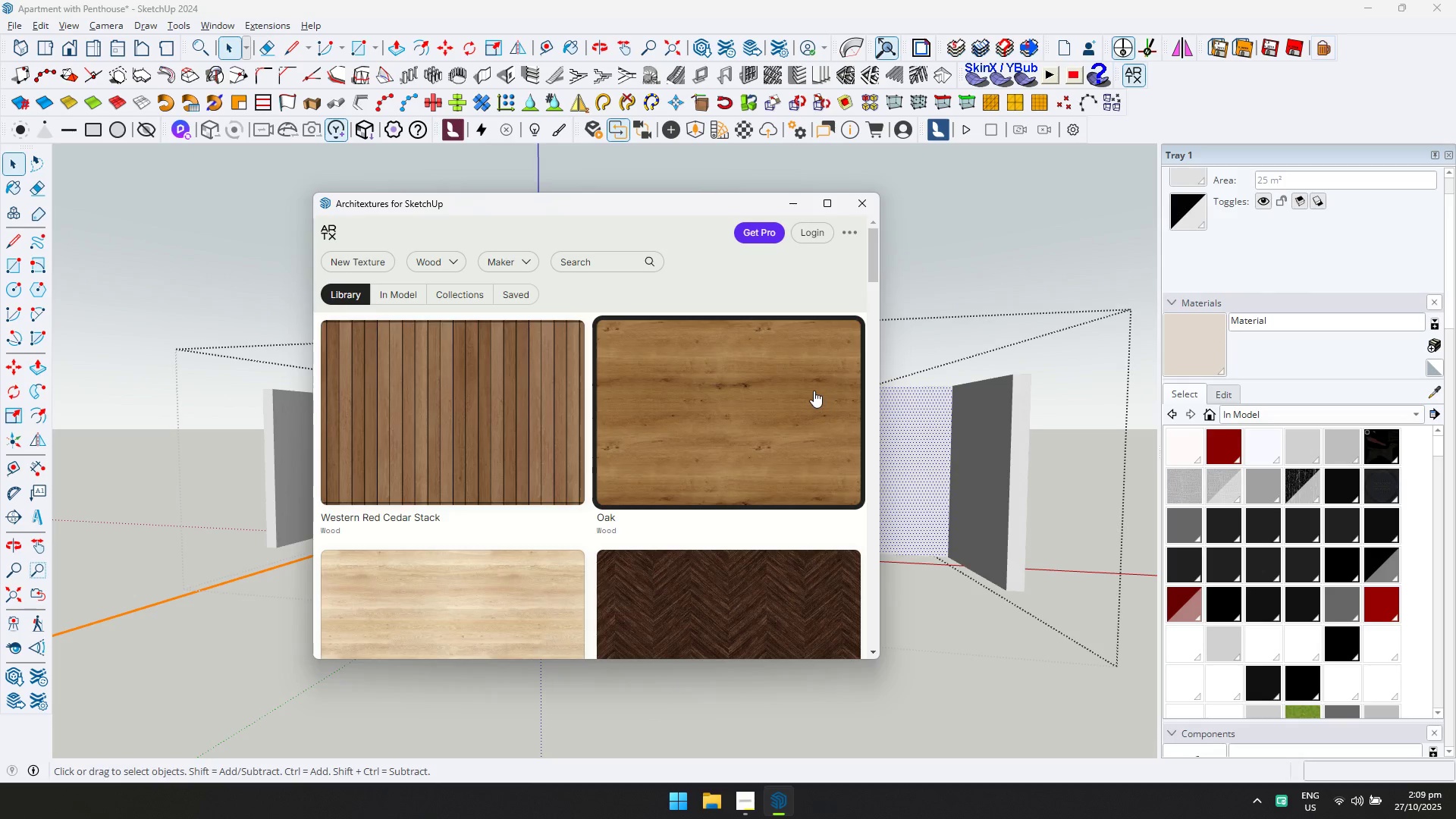 
scroll: coordinate [780, 403], scroll_direction: down, amount: 1.0
 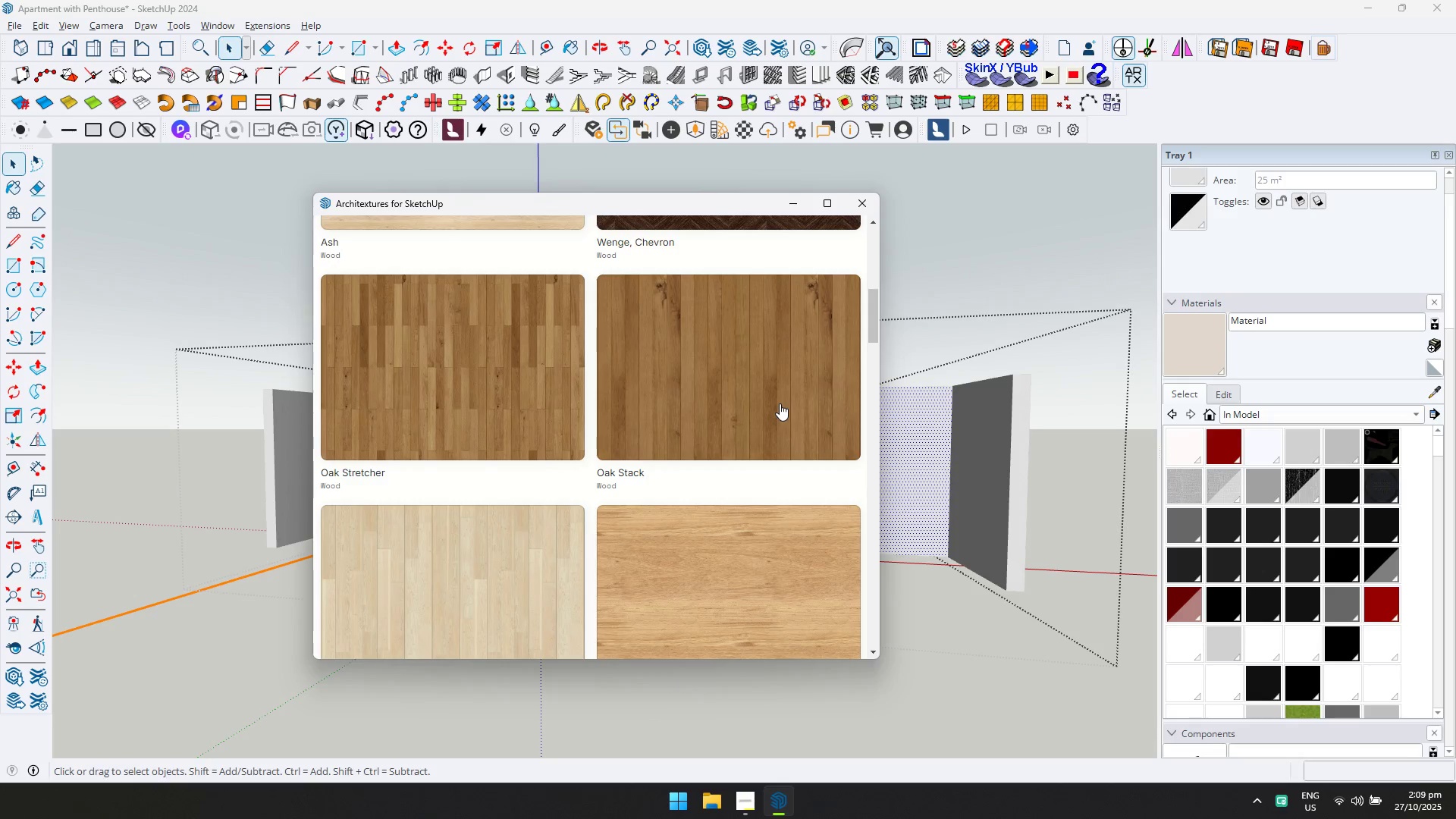 
left_click([767, 385])
 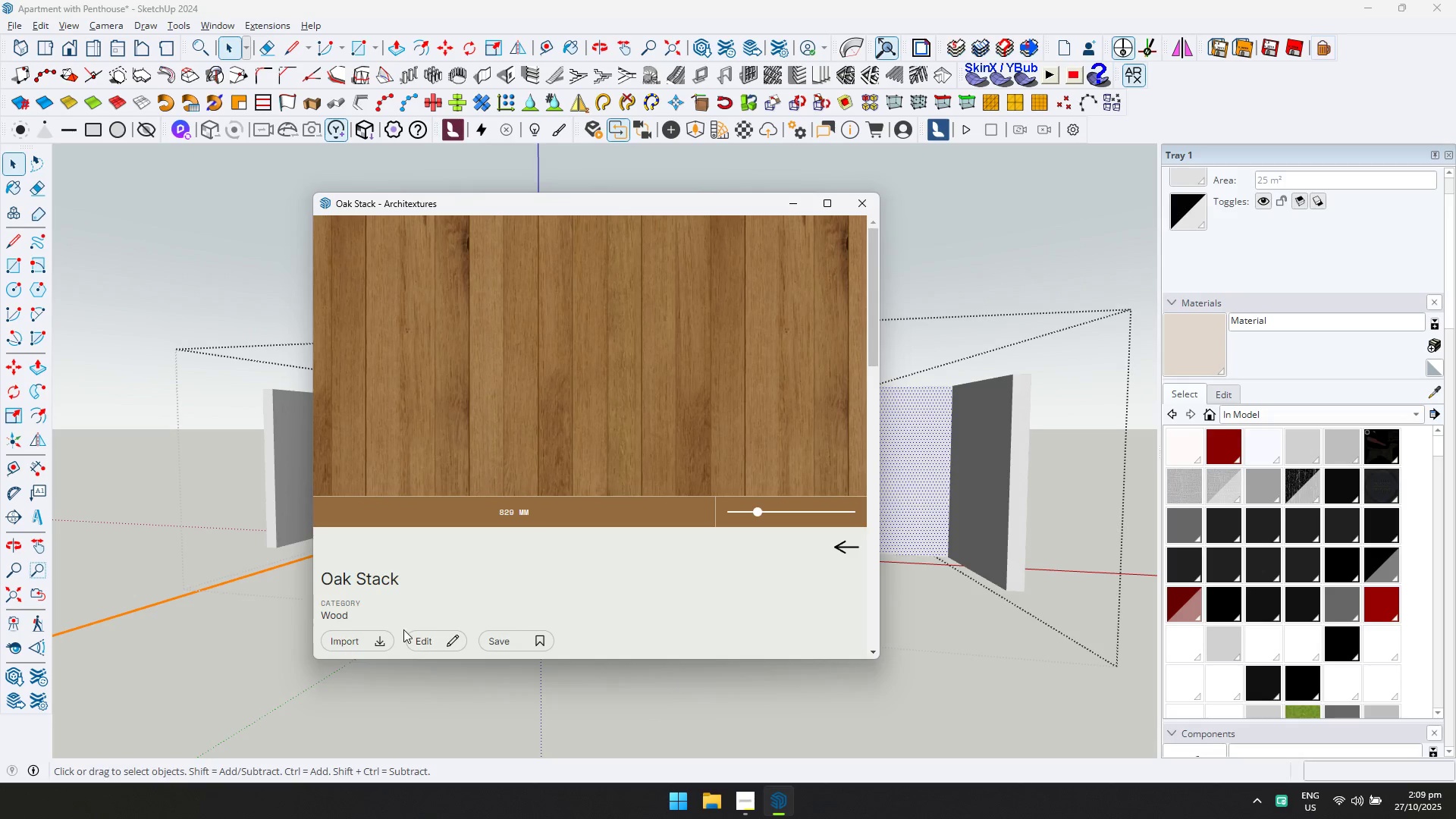 
left_click([374, 635])
 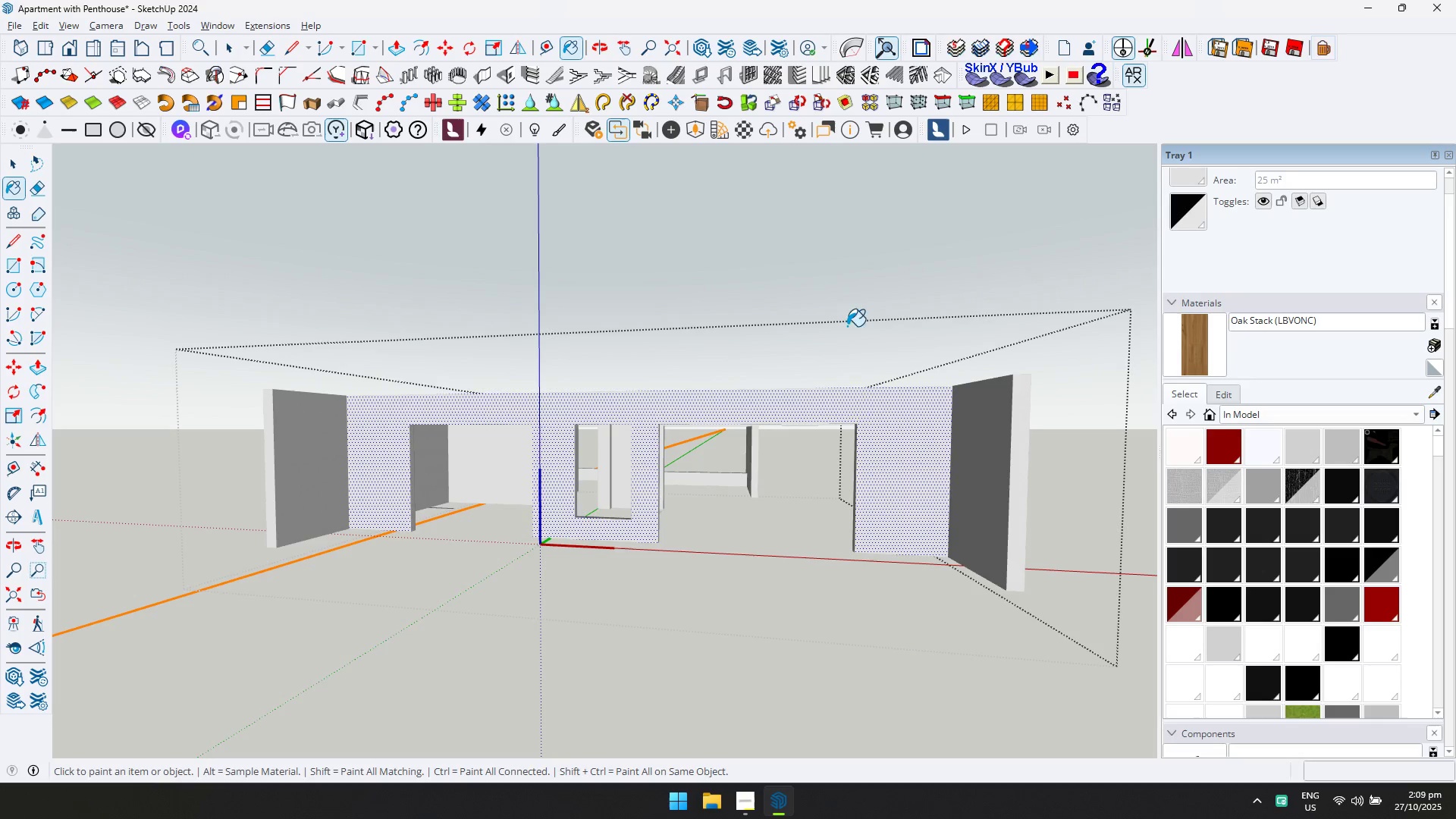 
double_click([847, 426])
 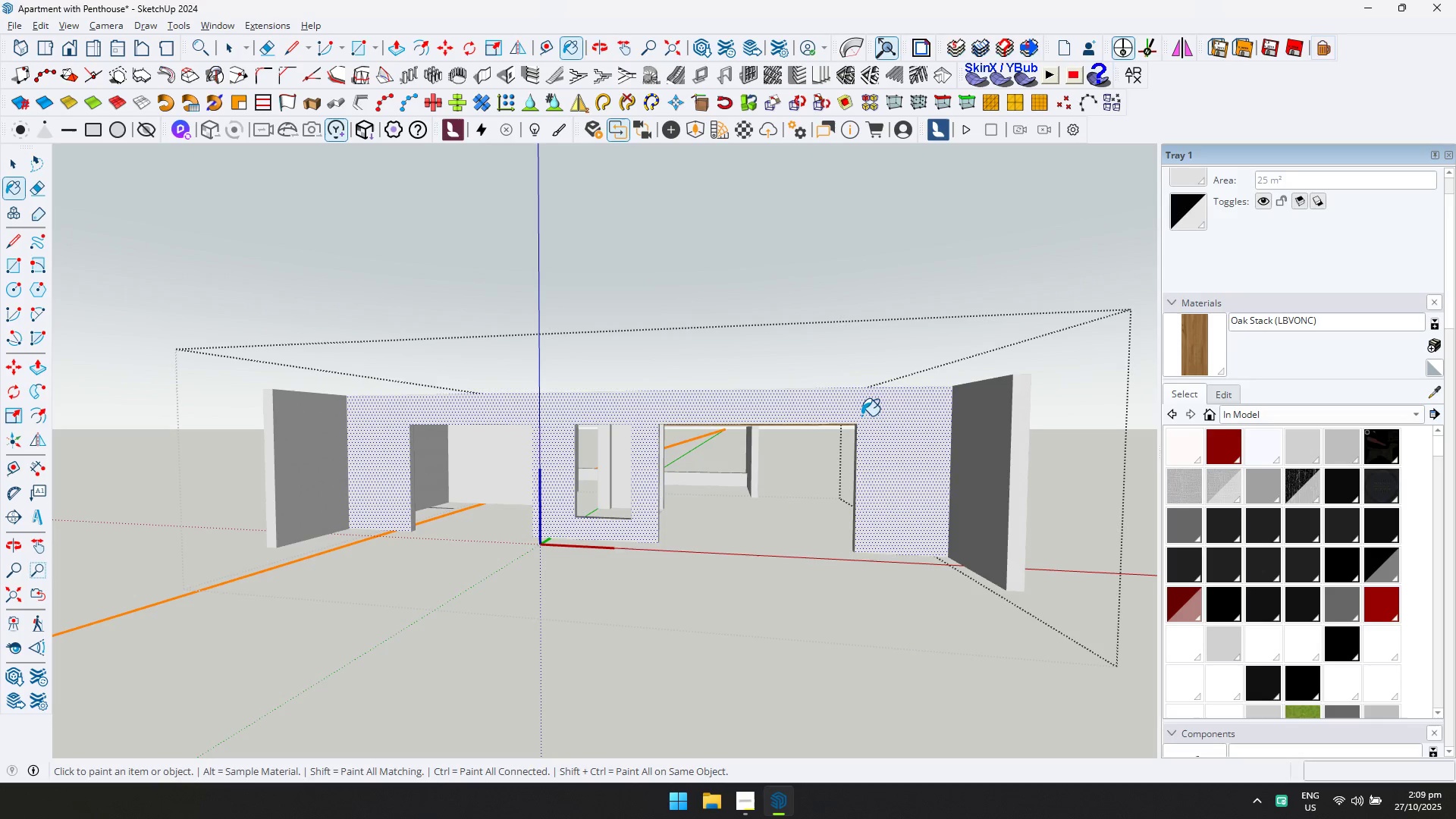 
key(Control+ControlLeft)
 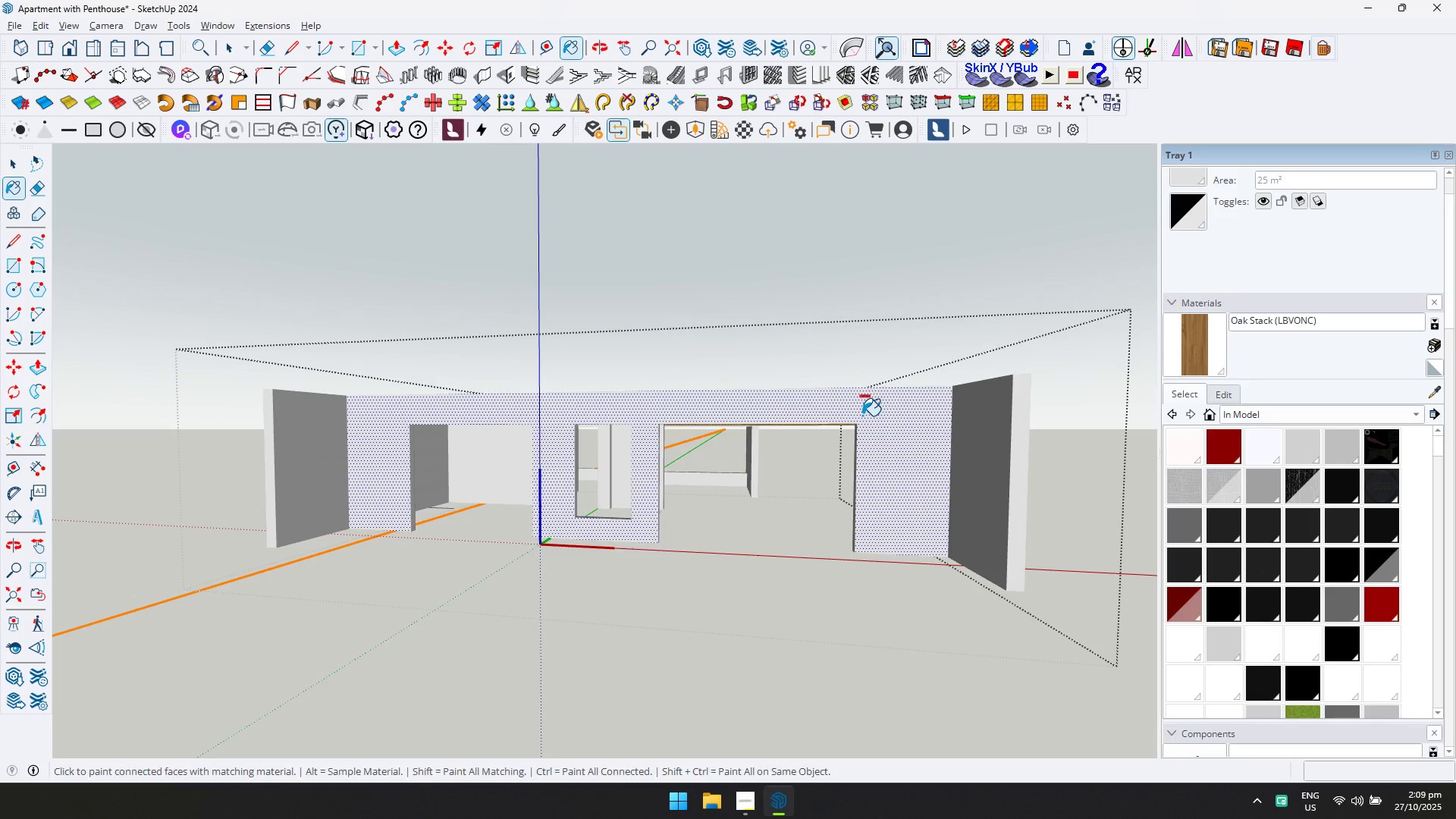 
key(Control+Z)
 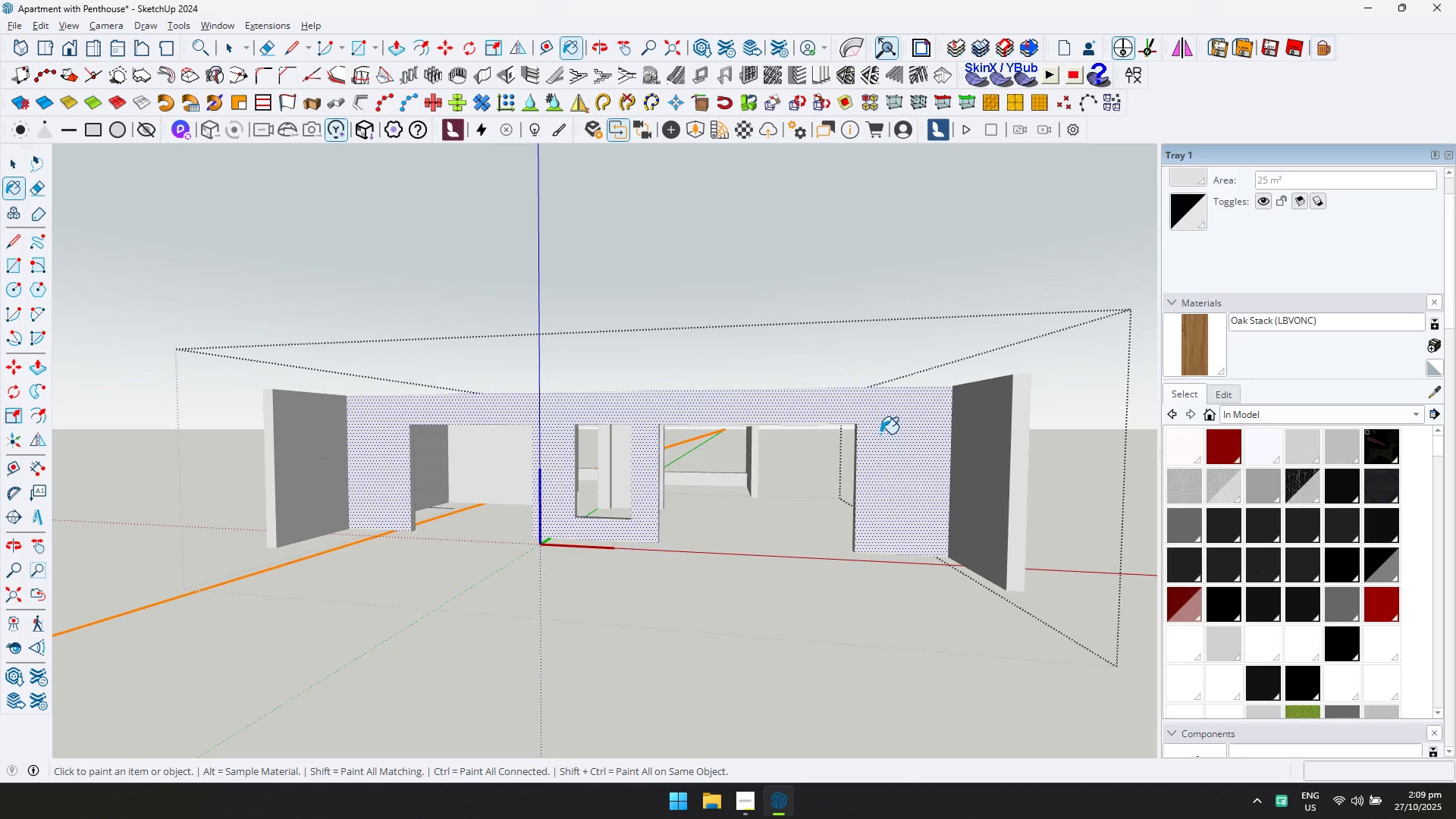 
left_click([880, 434])
 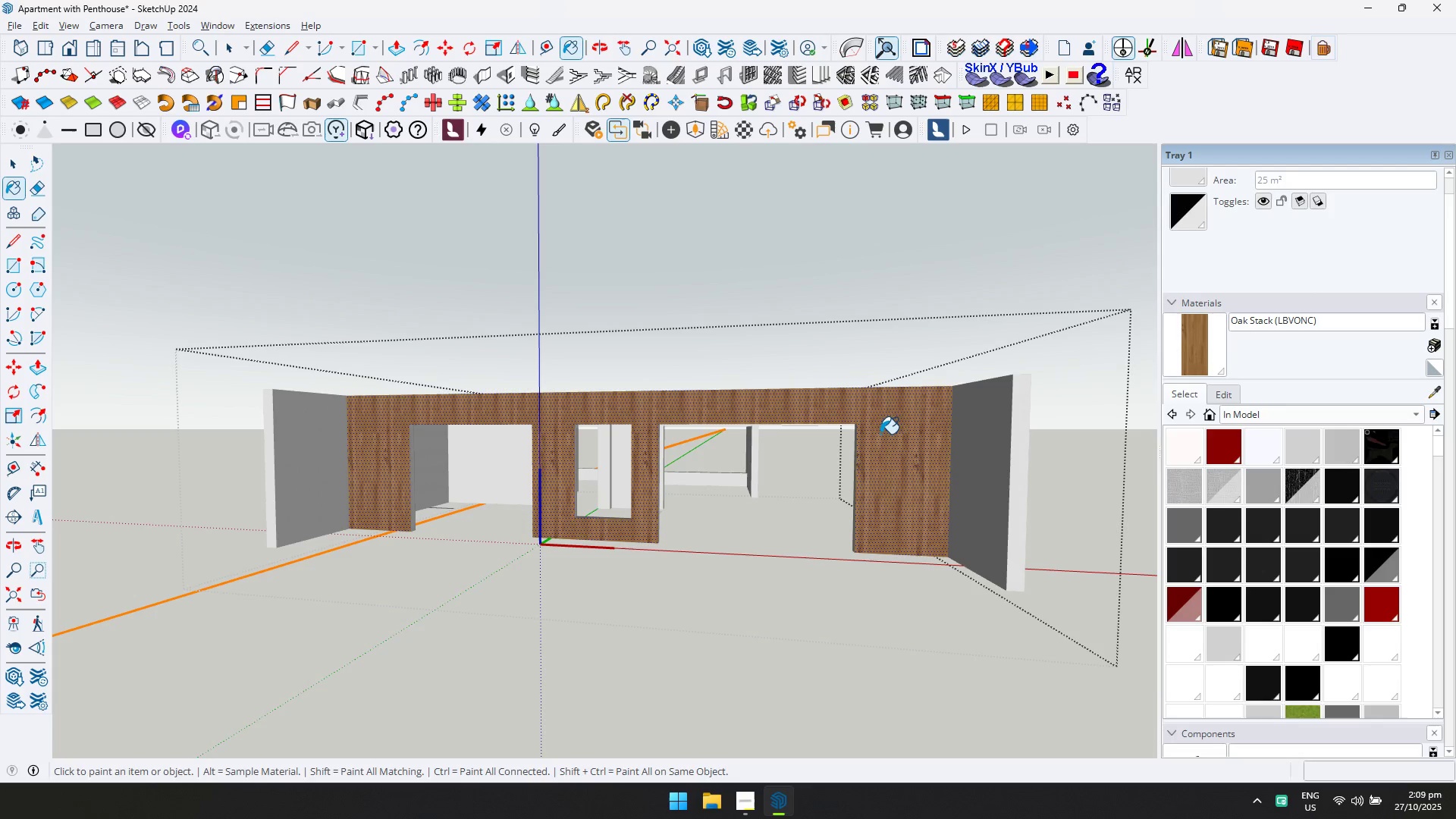 
key(Escape)
 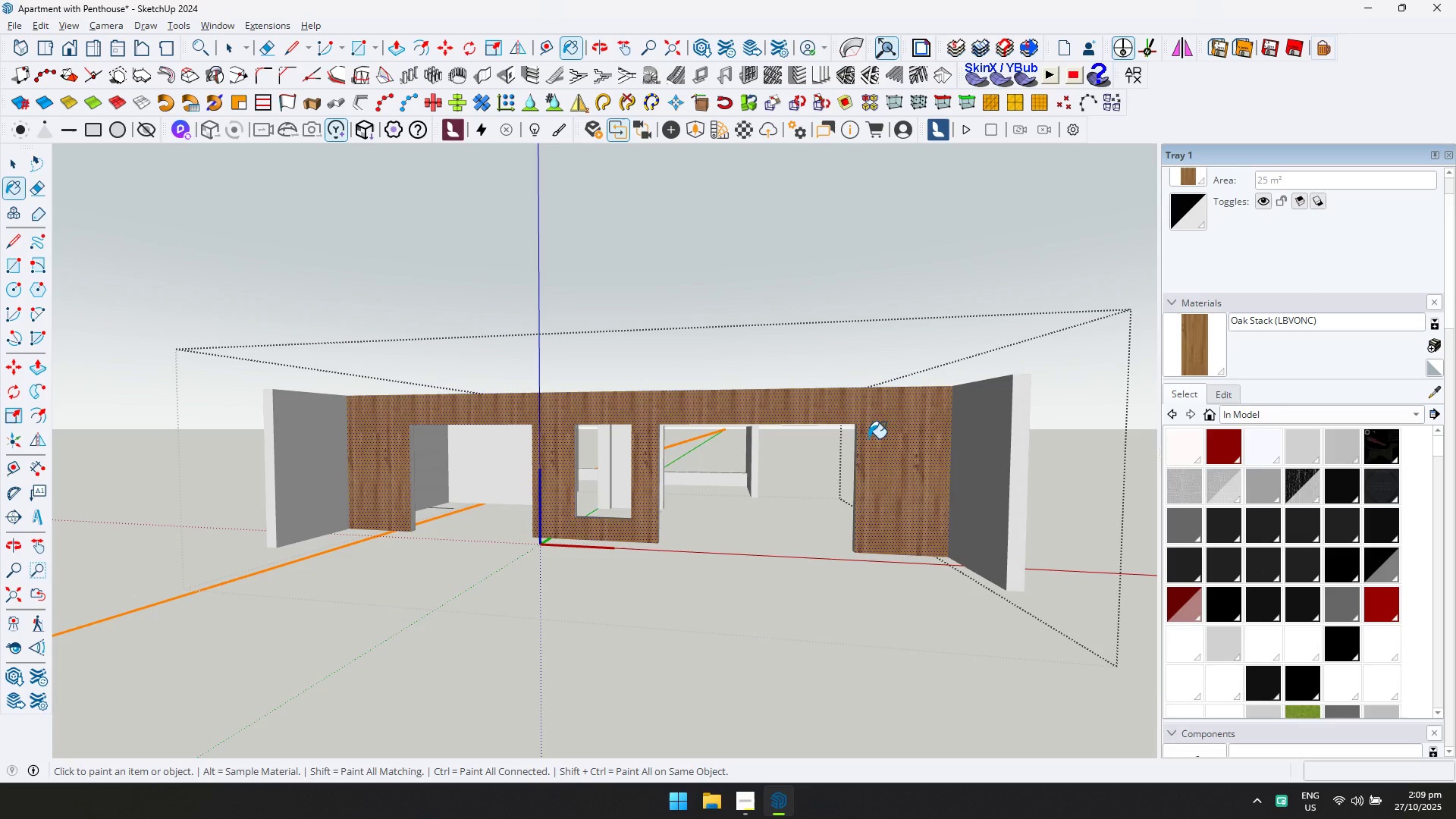 
key(Space)
 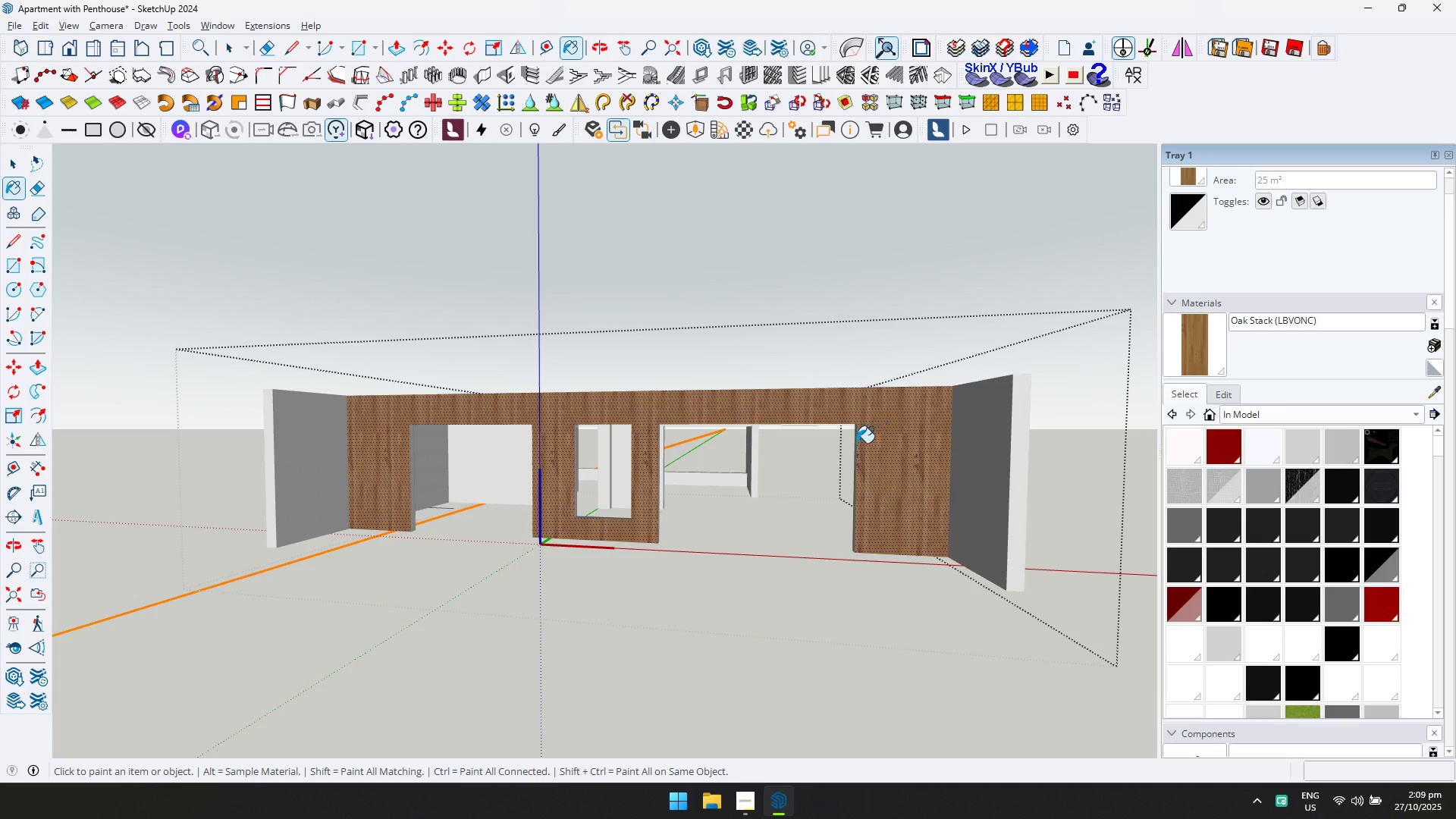 
key(Escape)
 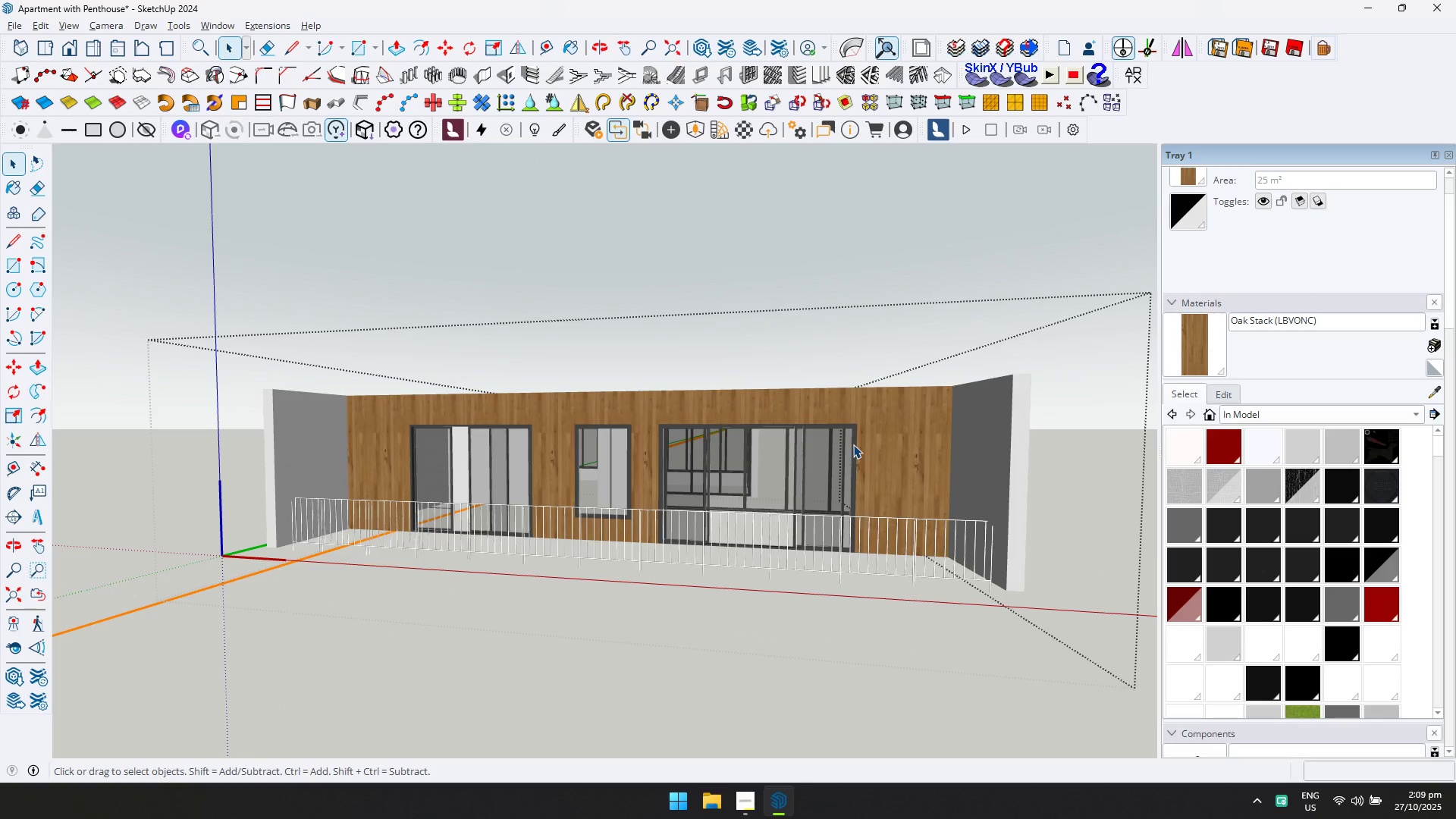 
scroll: coordinate [853, 444], scroll_direction: down, amount: 5.0
 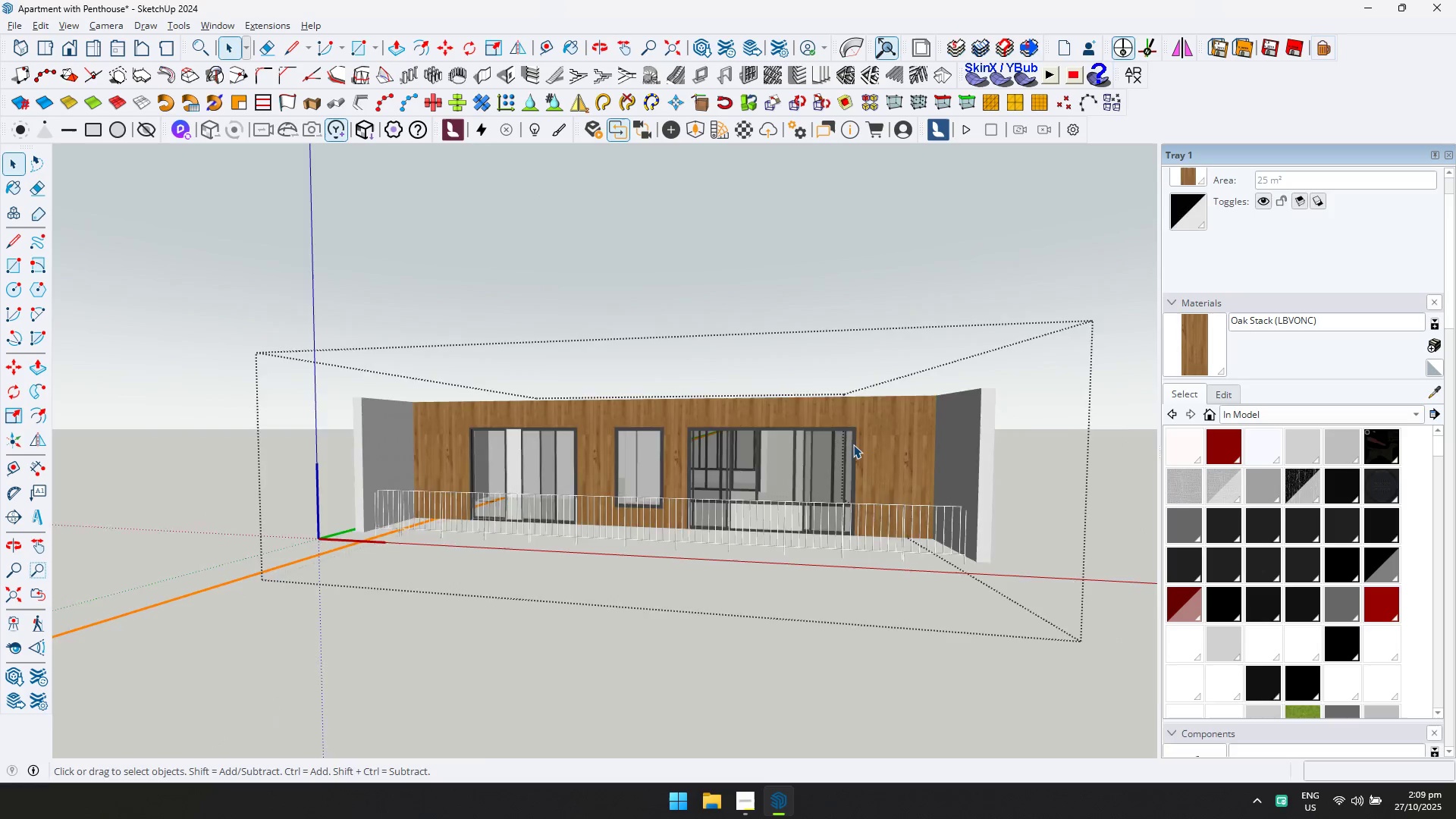 
key(Escape)
 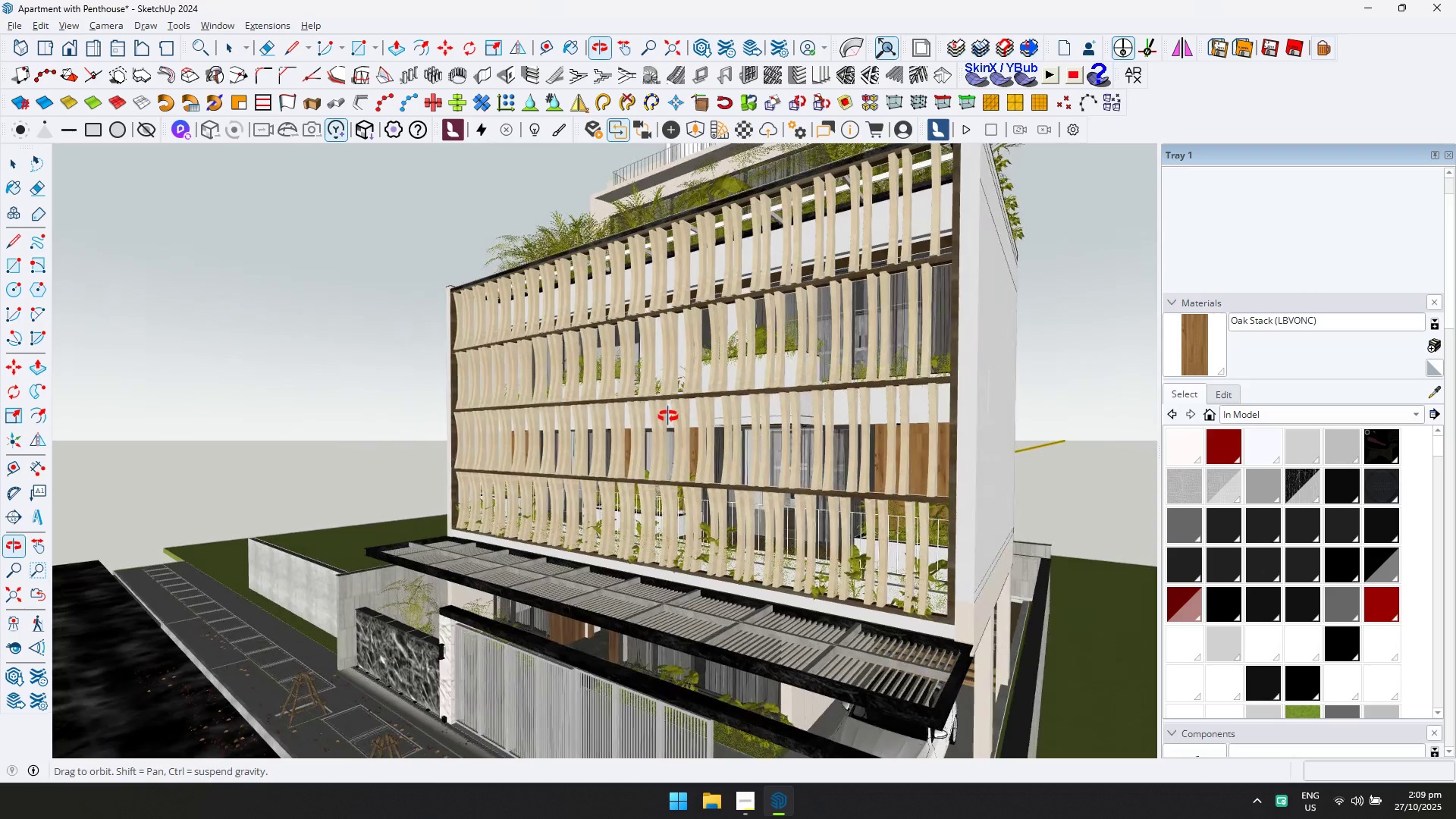 
scroll: coordinate [720, 321], scroll_direction: up, amount: 9.0
 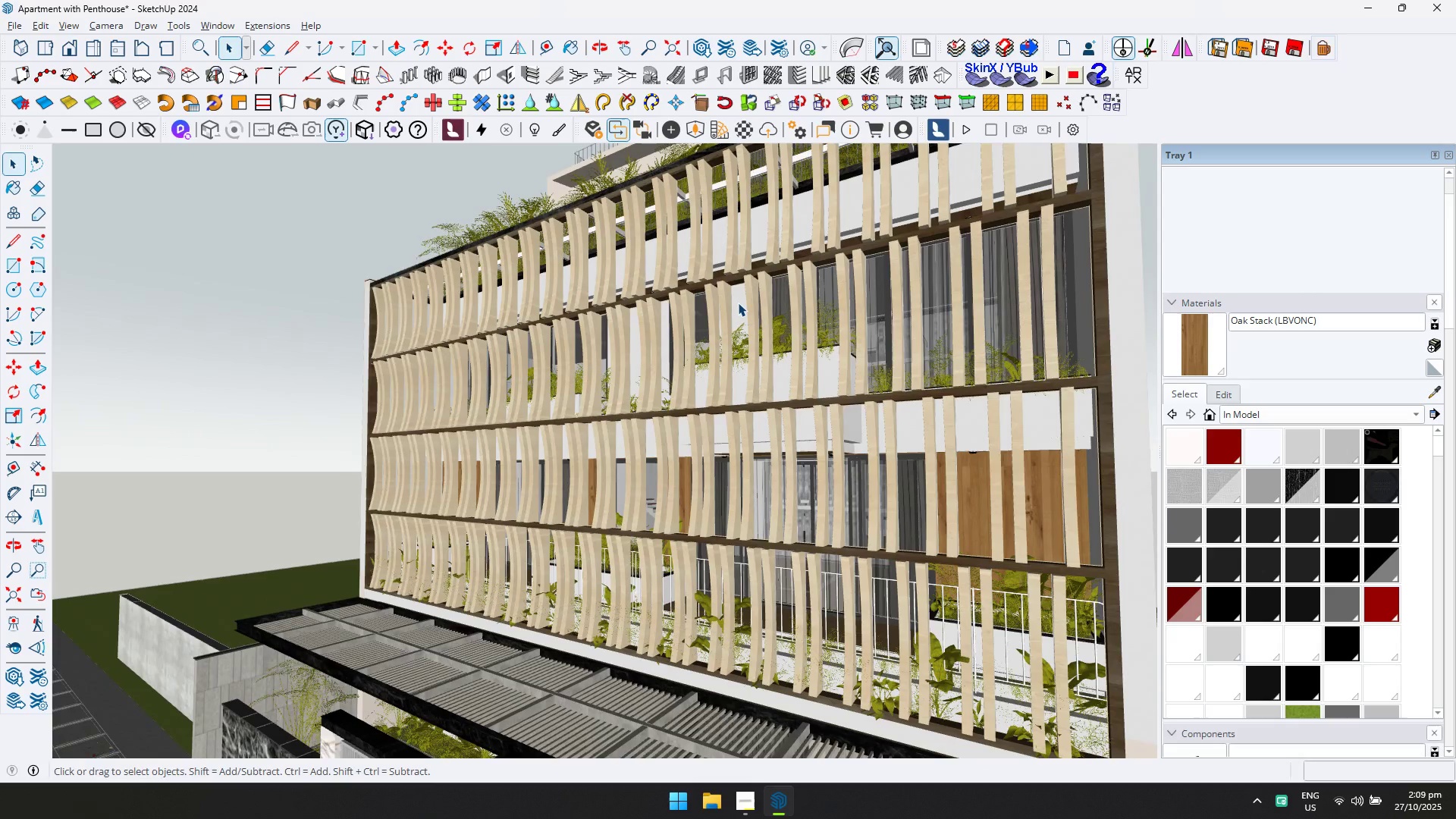 
double_click([738, 303])
 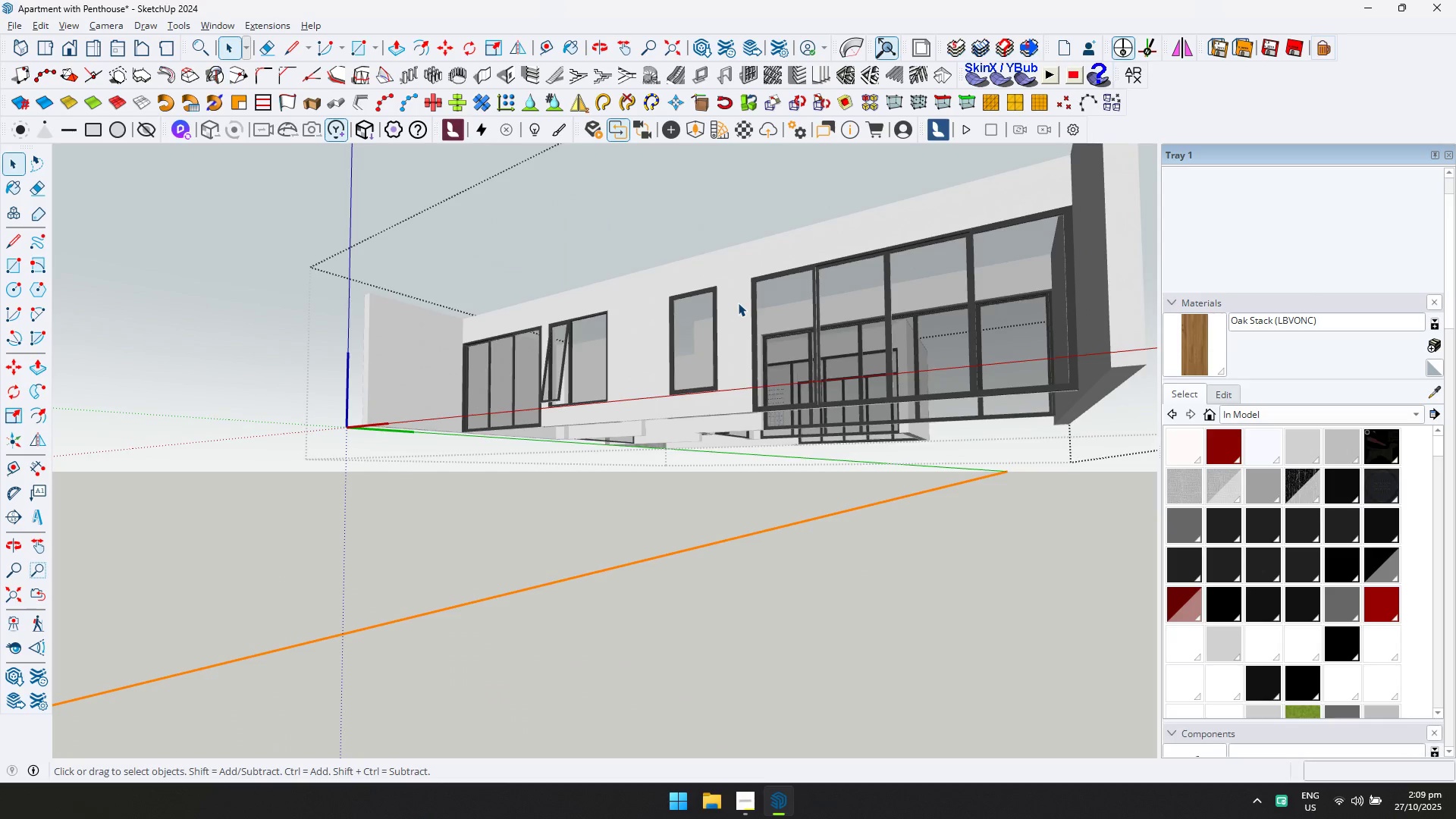 
triple_click([738, 303])
 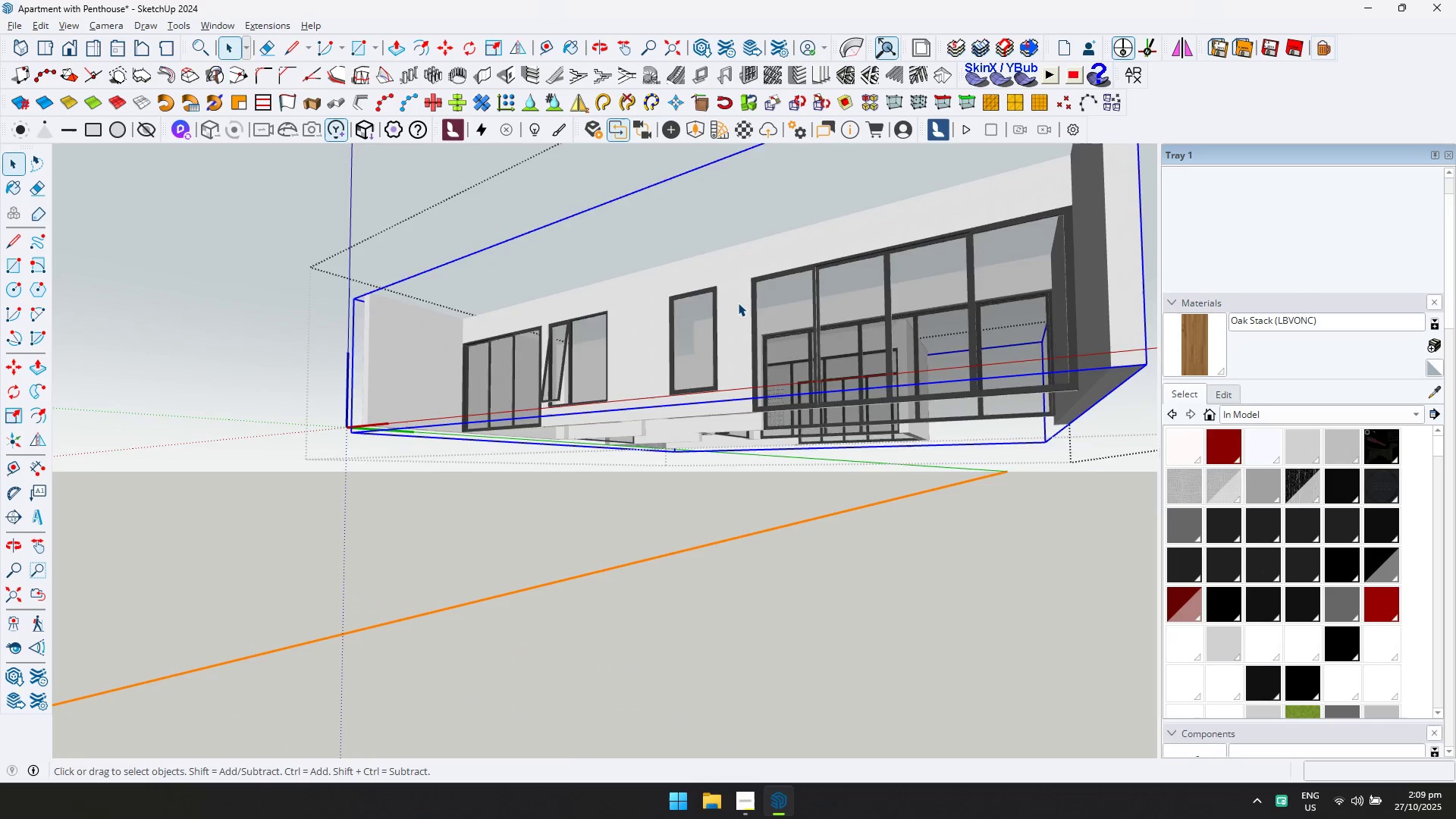 
triple_click([738, 303])
 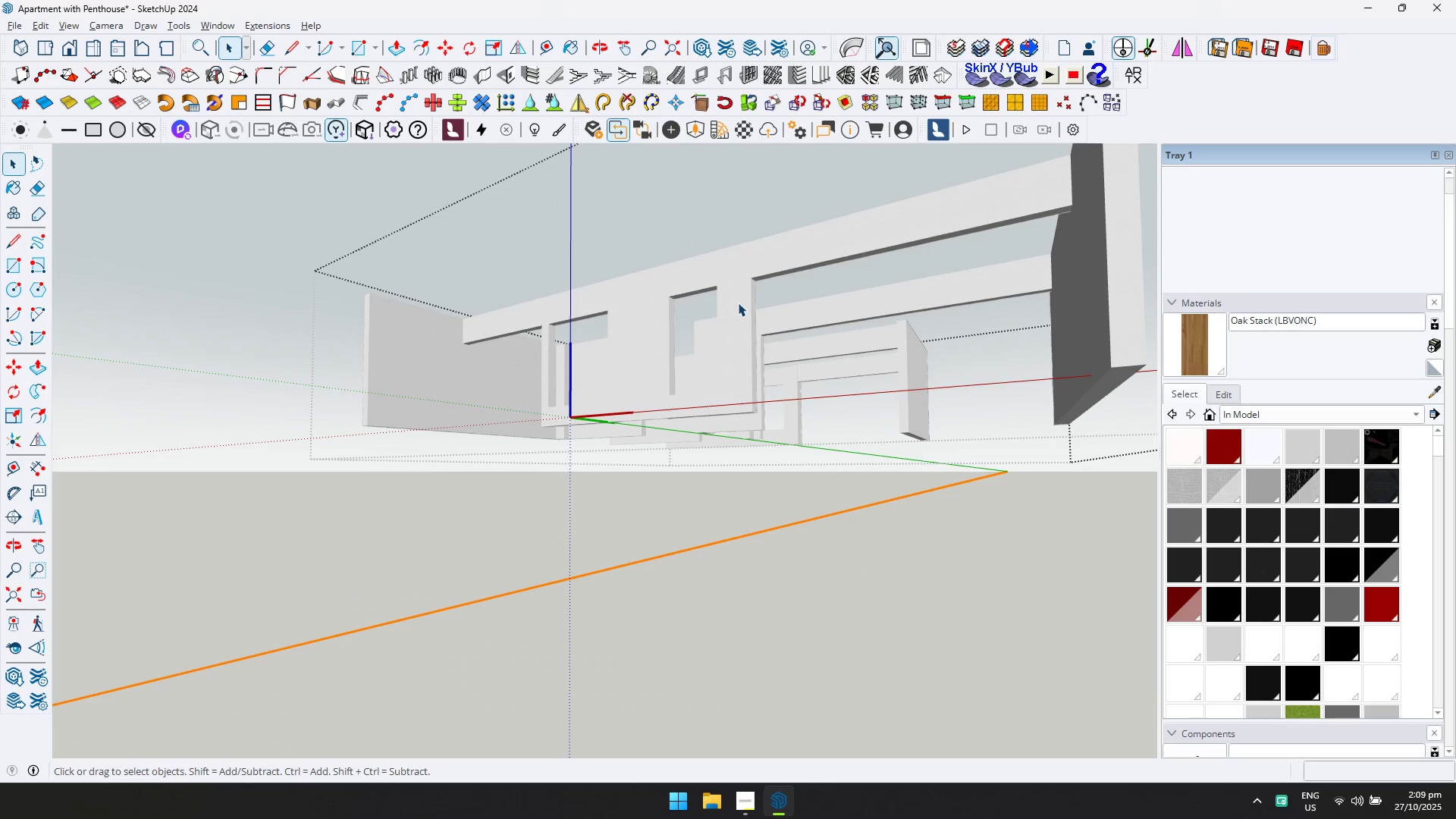 
left_click([739, 298])
 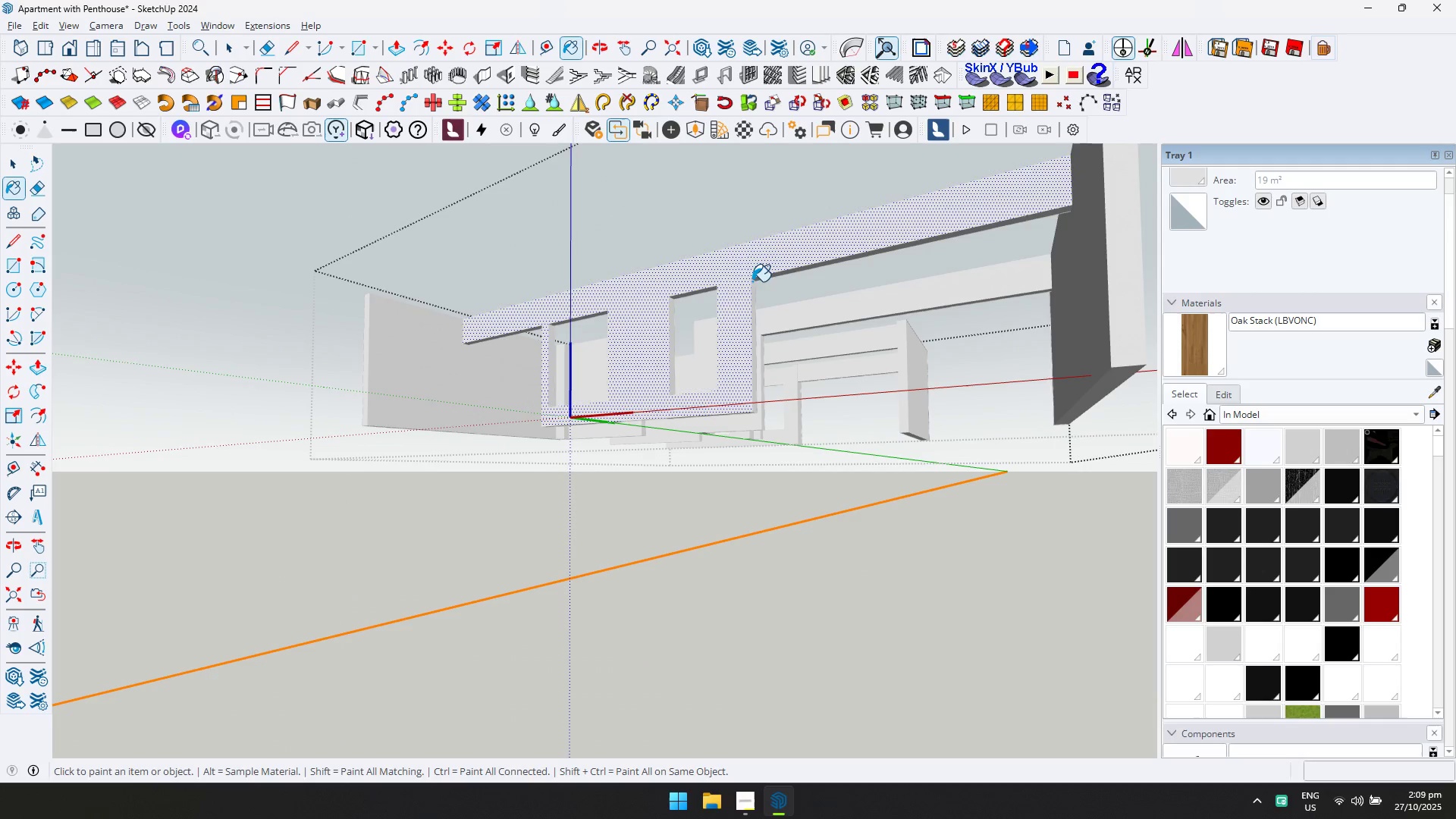 
key(Escape)
 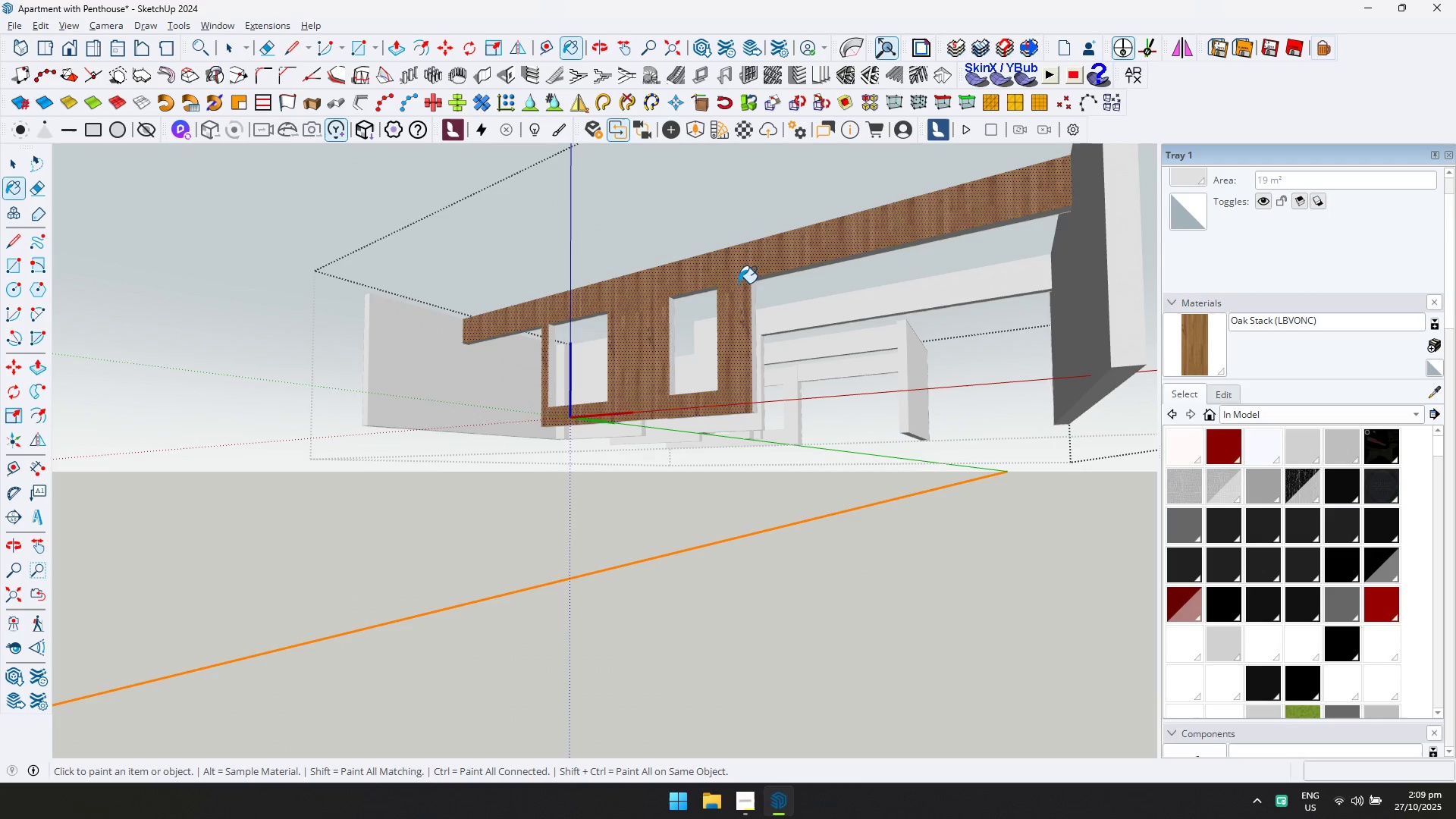 
key(Space)
 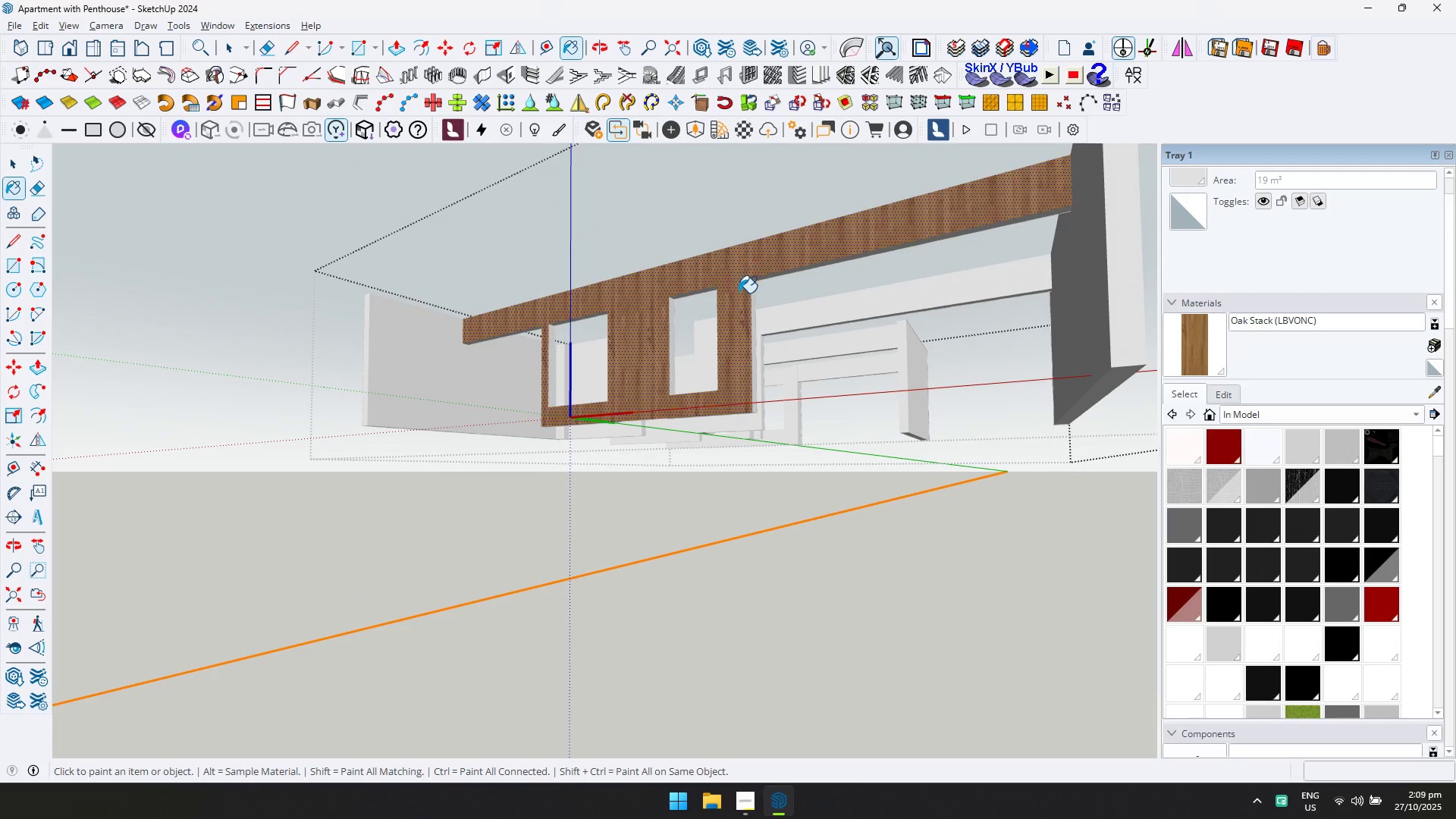 
key(Escape)
 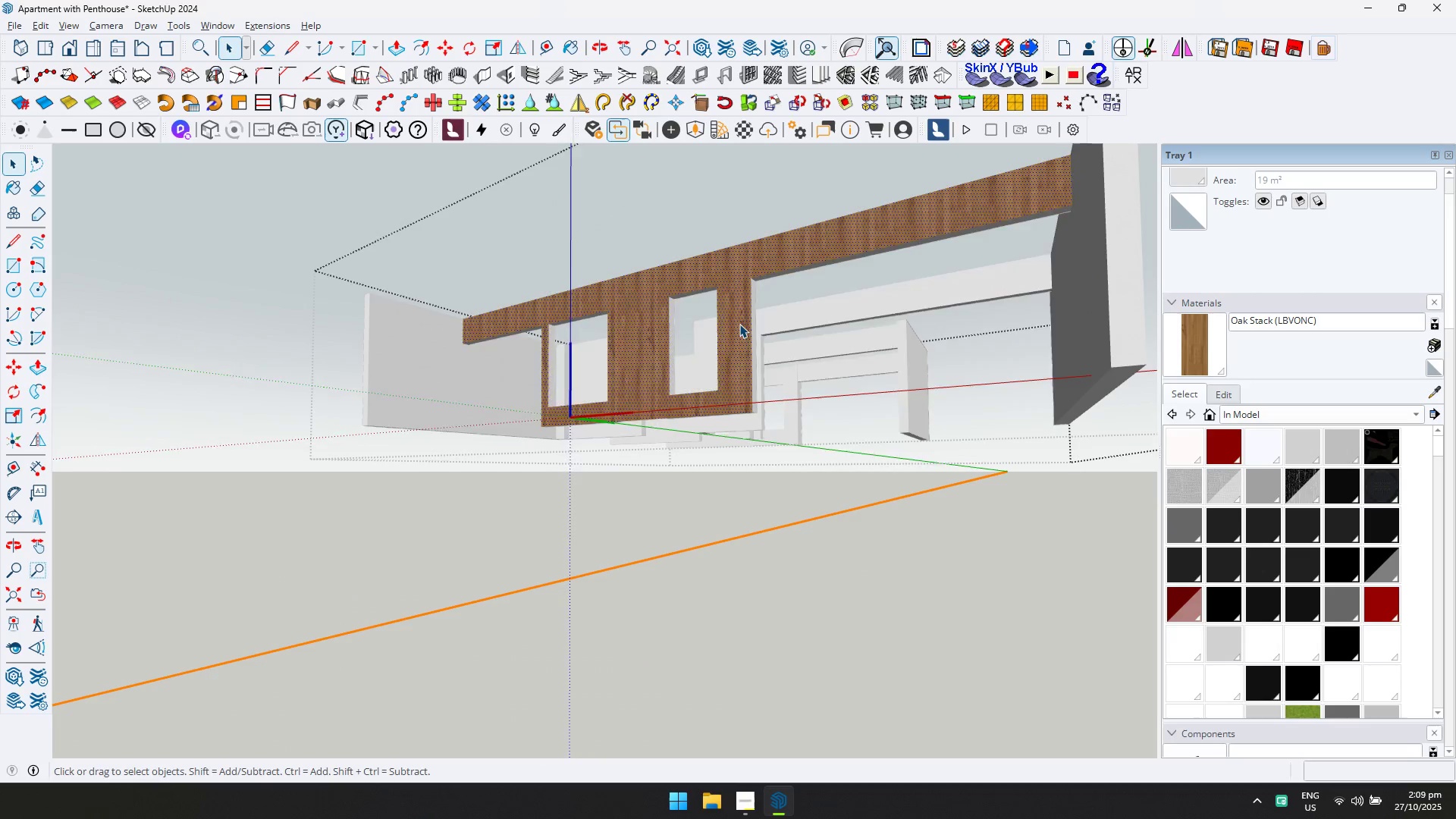 
scroll: coordinate [737, 335], scroll_direction: down, amount: 6.0
 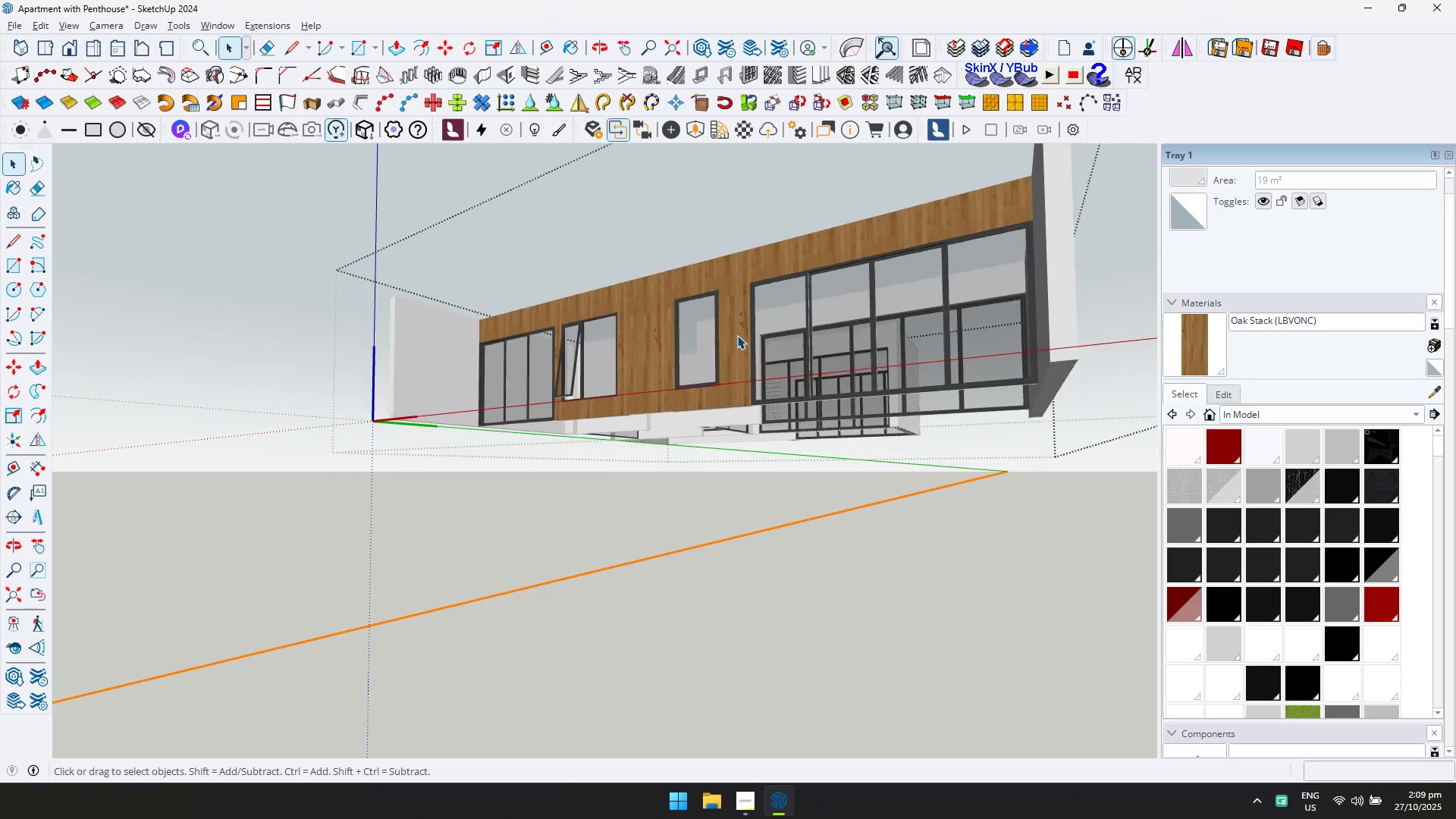 
key(Escape)
 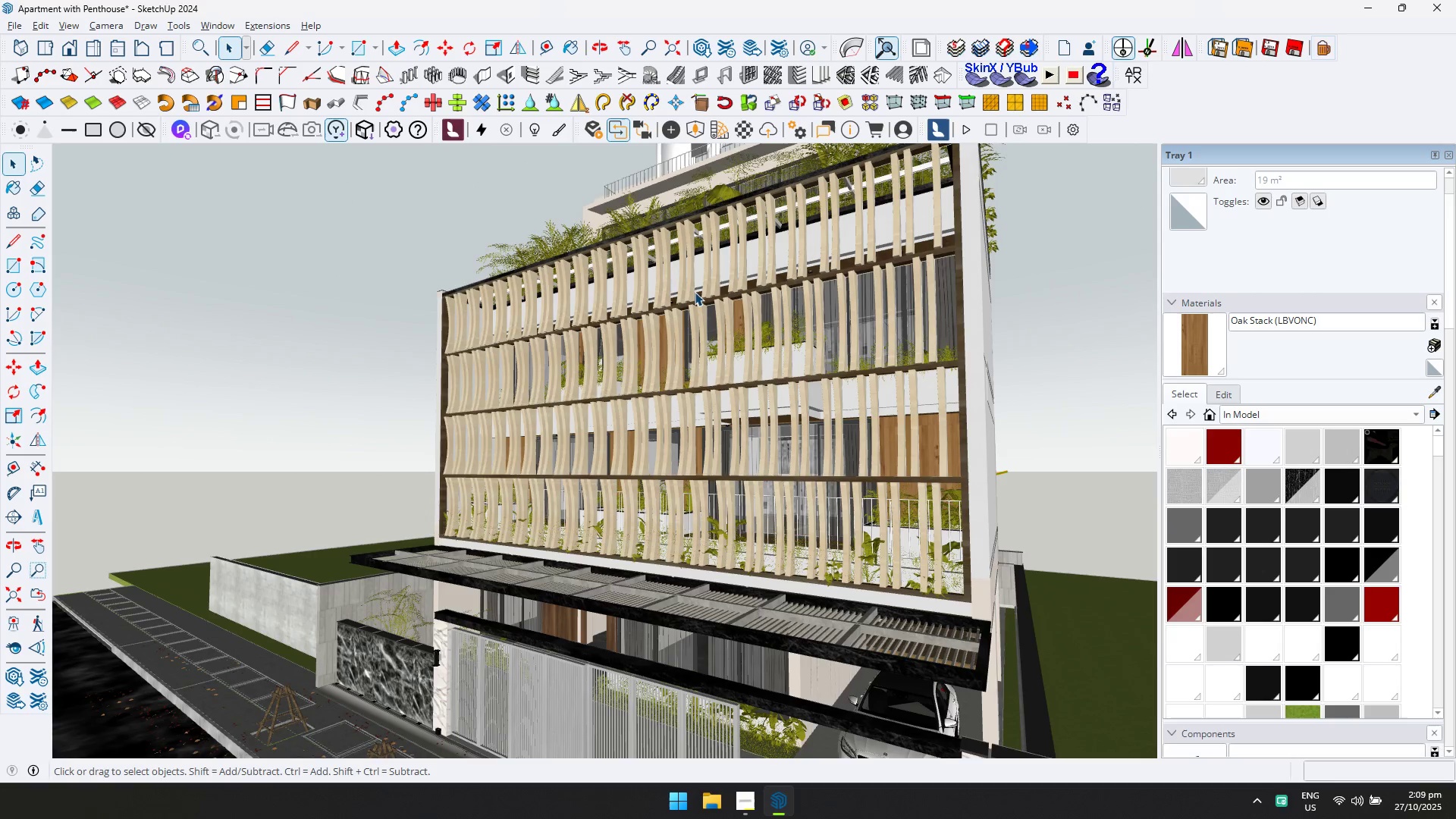 
key(Shift+ShiftLeft)
 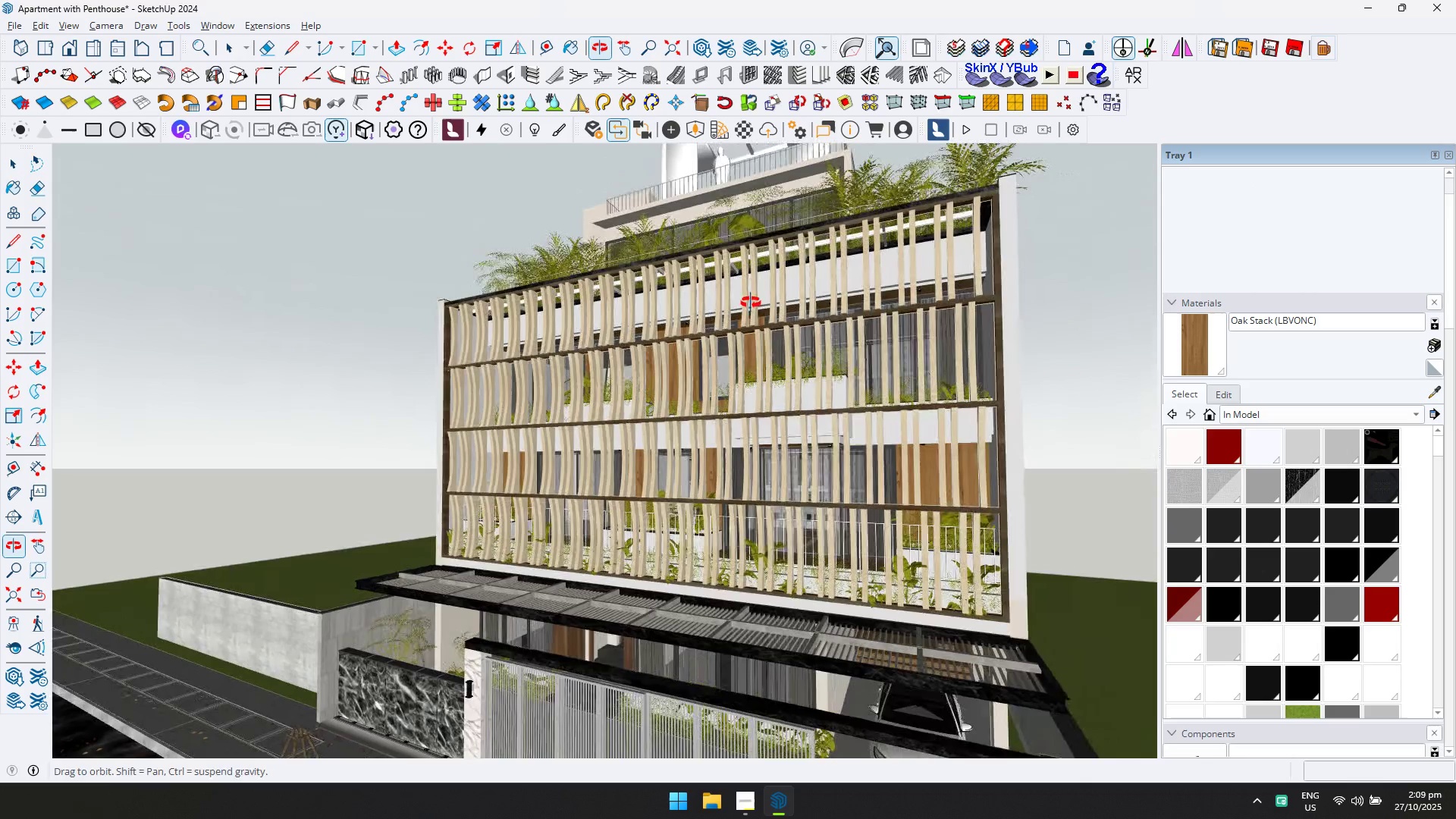 
hold_key(key=ShiftLeft, duration=0.53)
 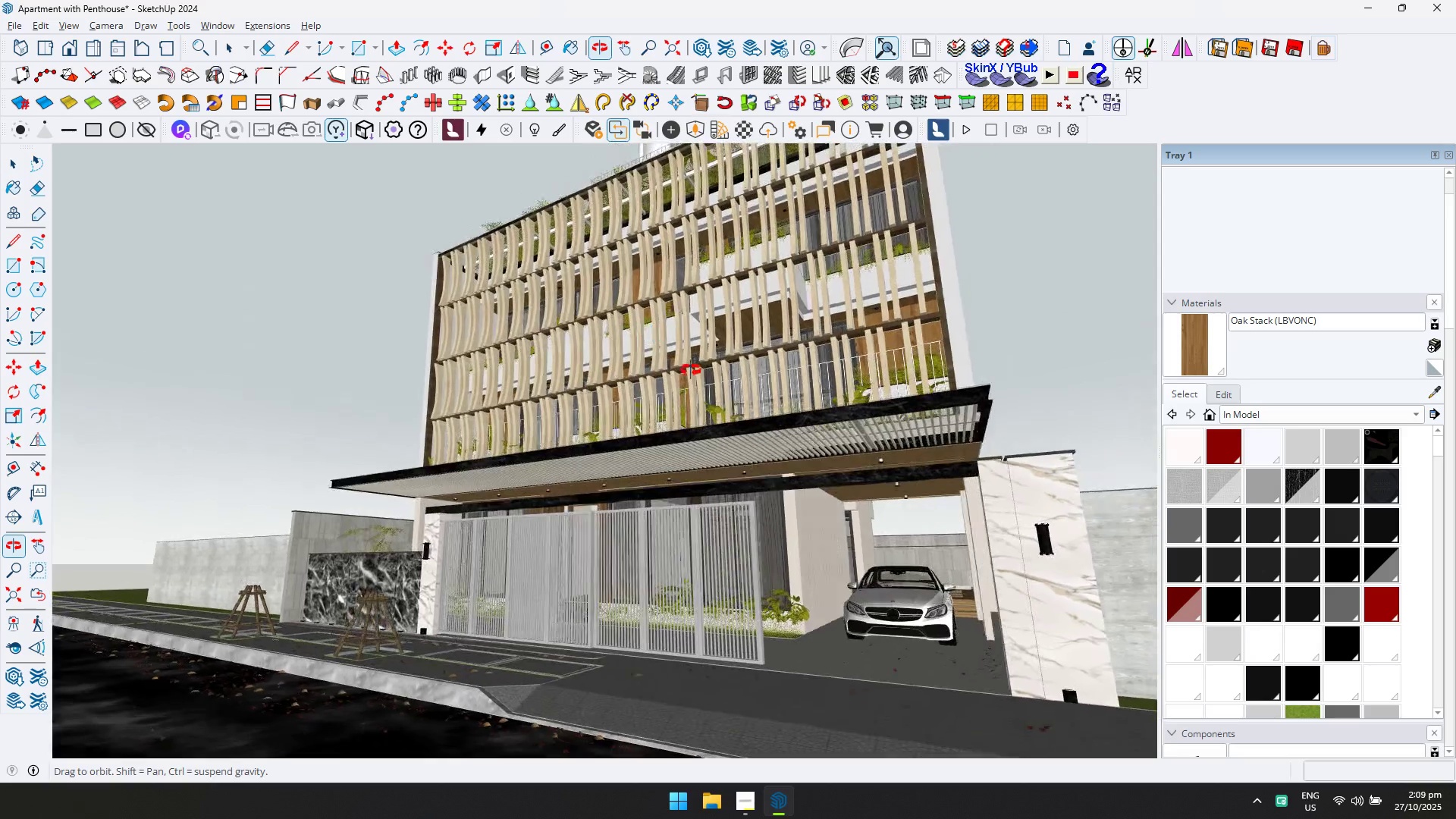 
hold_key(key=ShiftLeft, duration=0.47)
 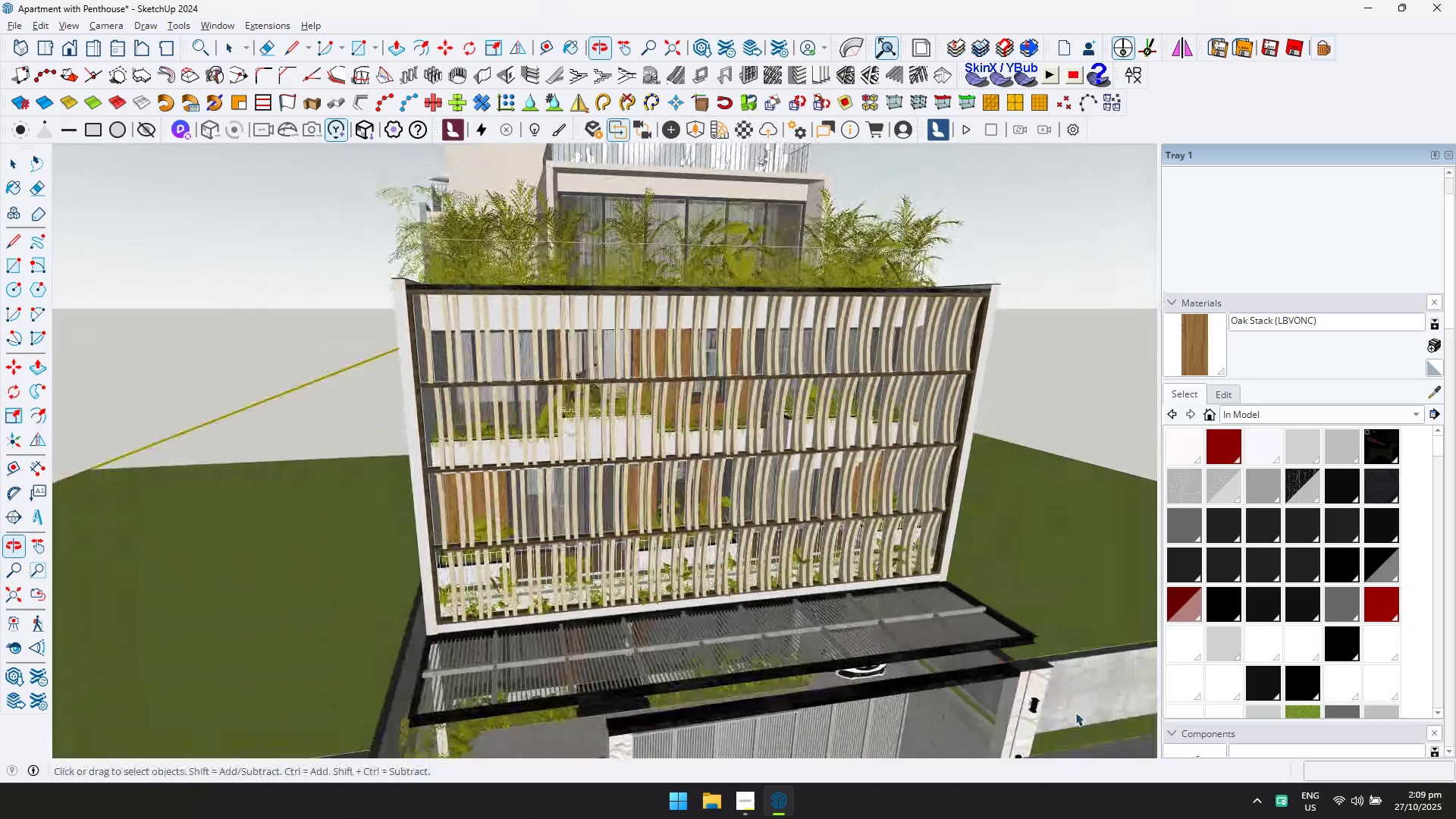 
hold_key(key=ShiftLeft, duration=0.43)
scroll: coordinate [651, 271], scroll_direction: up, amount: 3.0
 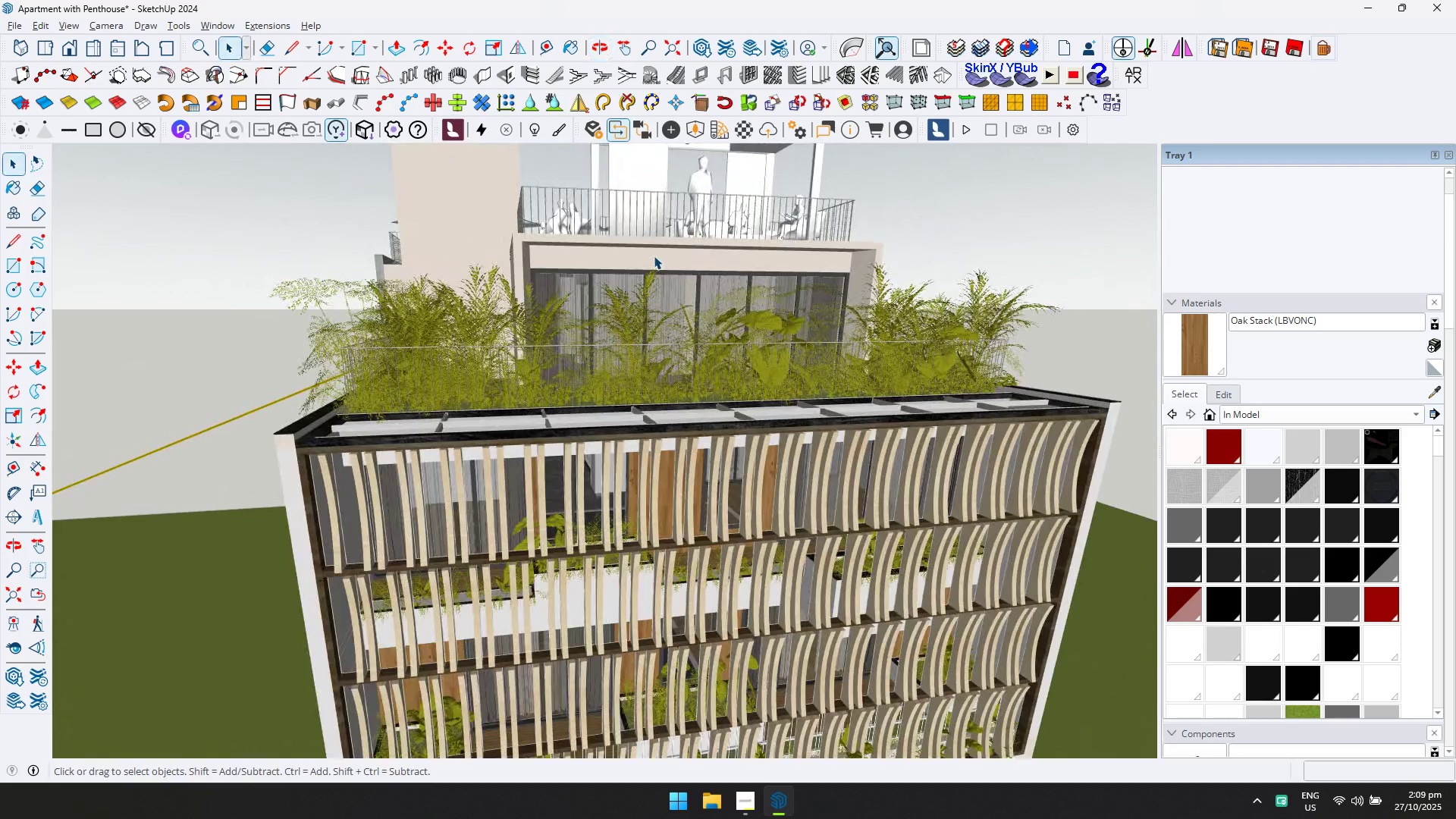 
double_click([654, 256])
 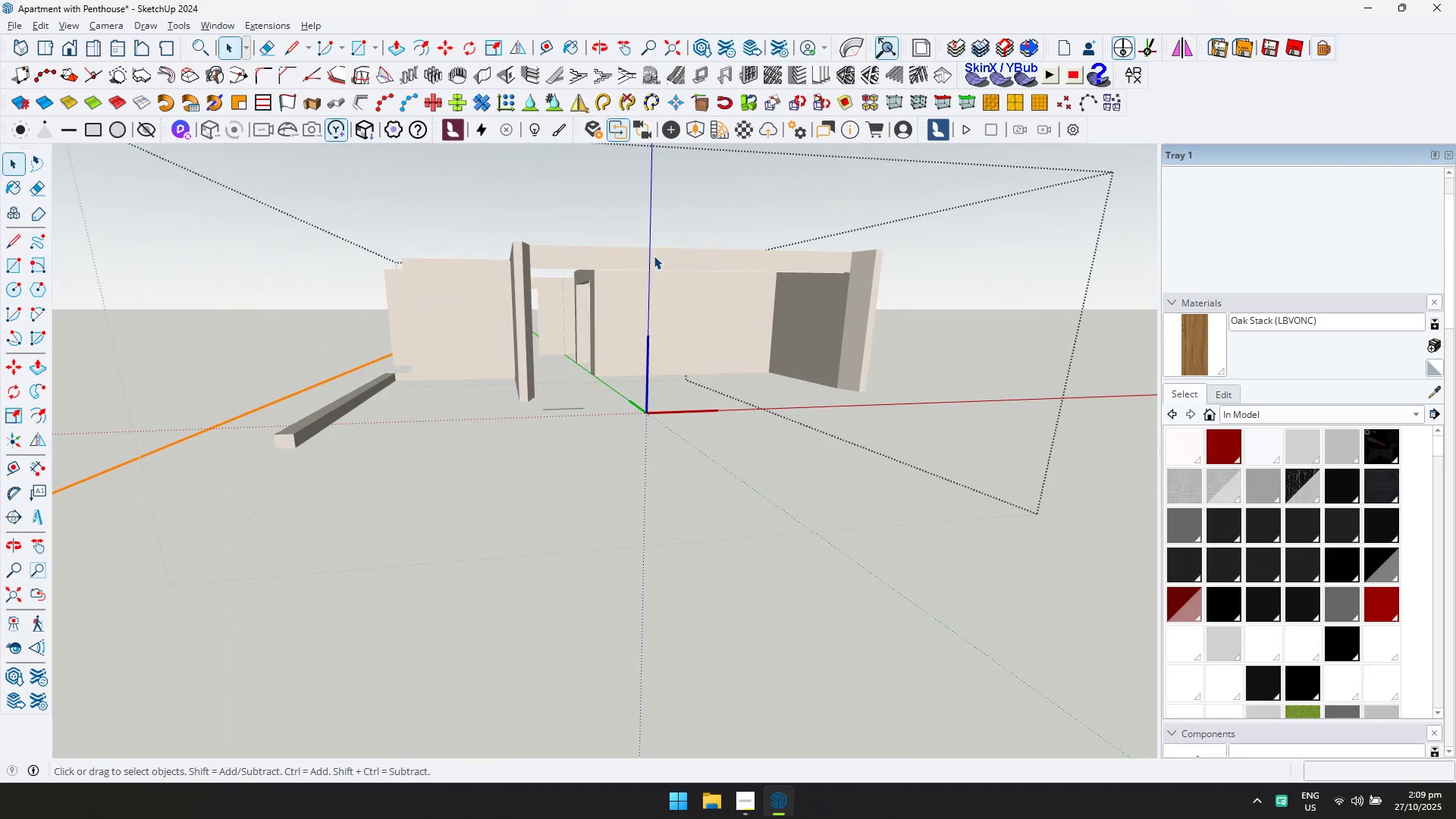 
left_click([654, 256])
 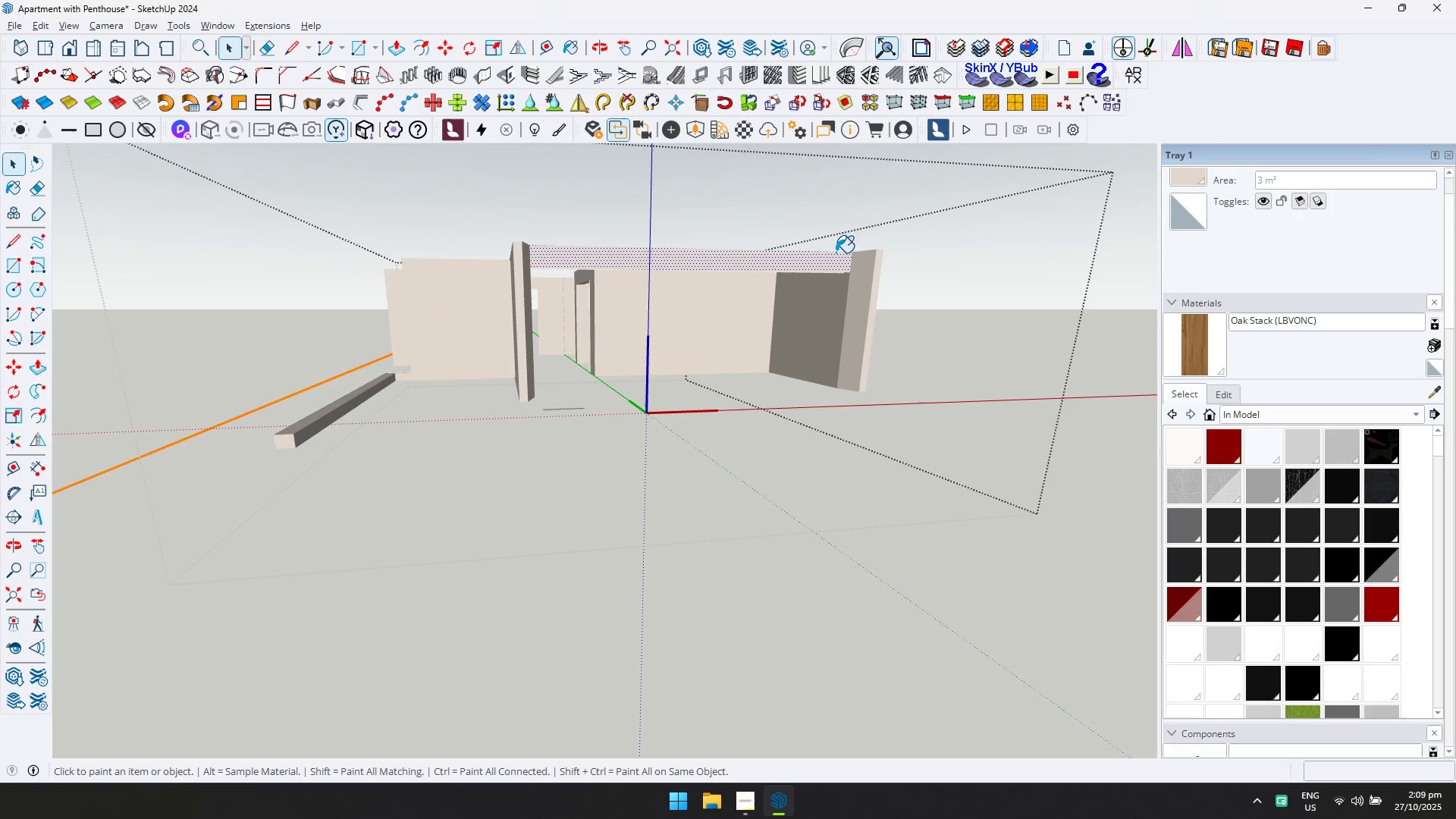 
left_click([803, 261])
 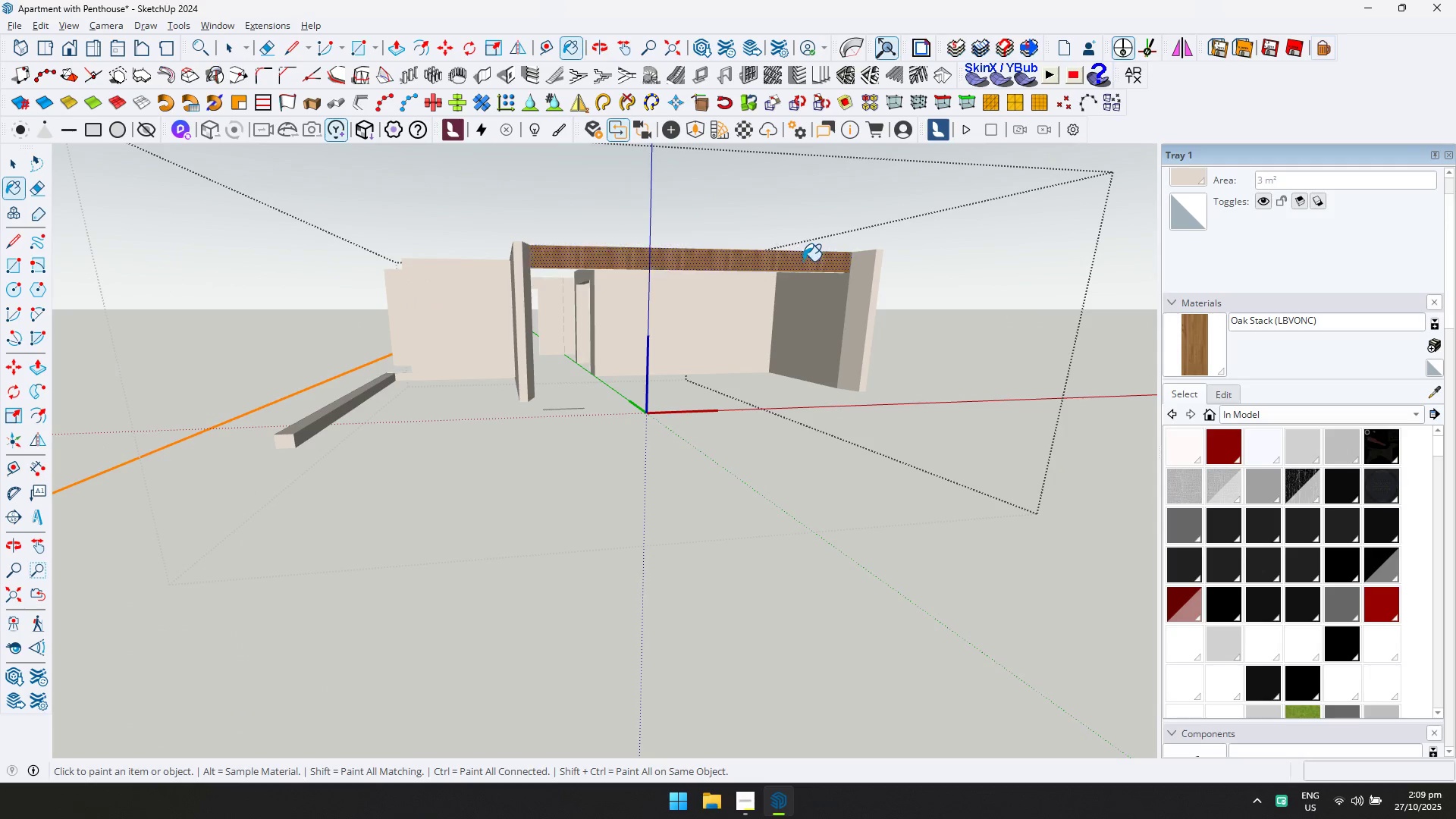 
key(Escape)
 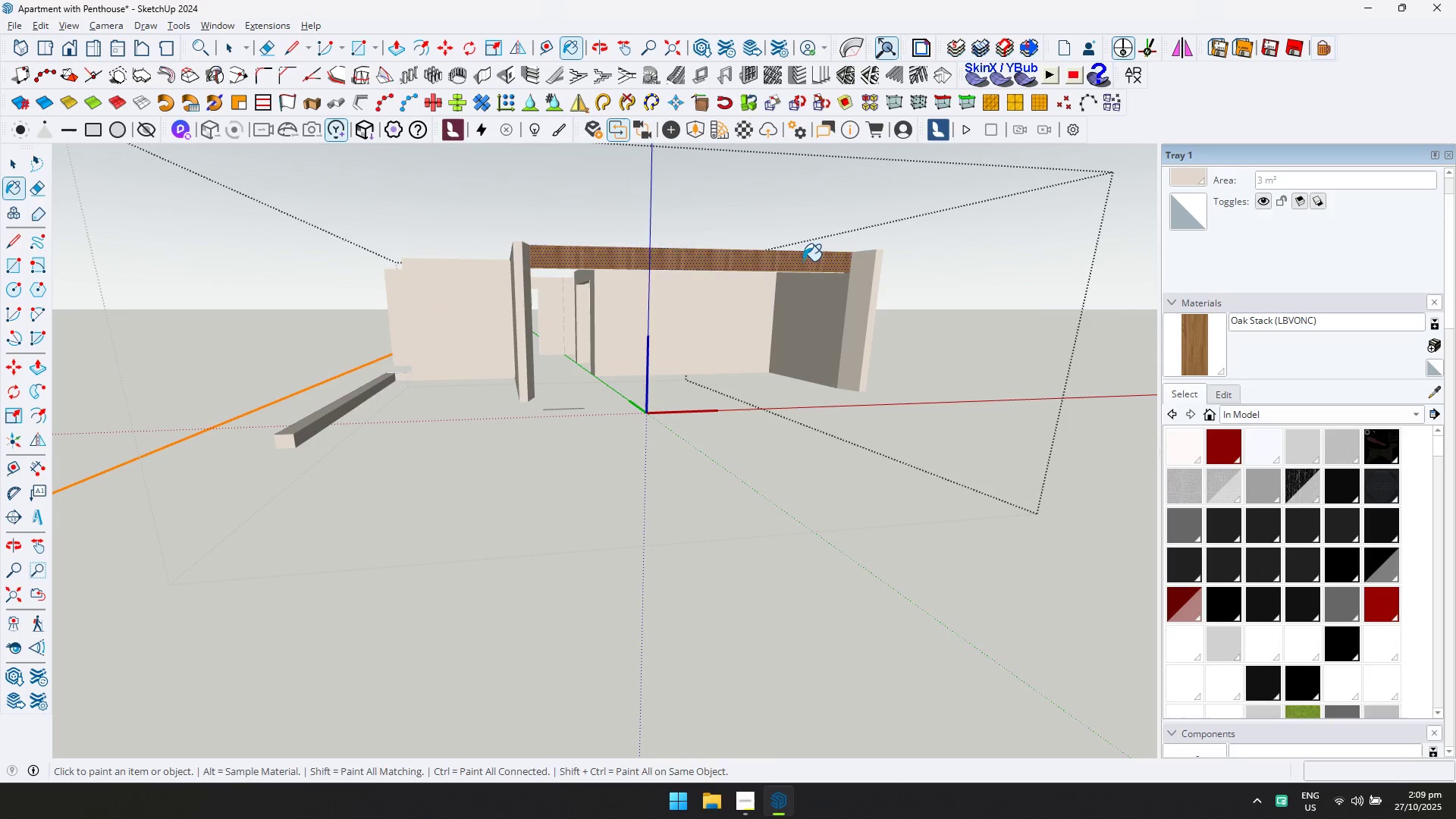 
key(Space)
 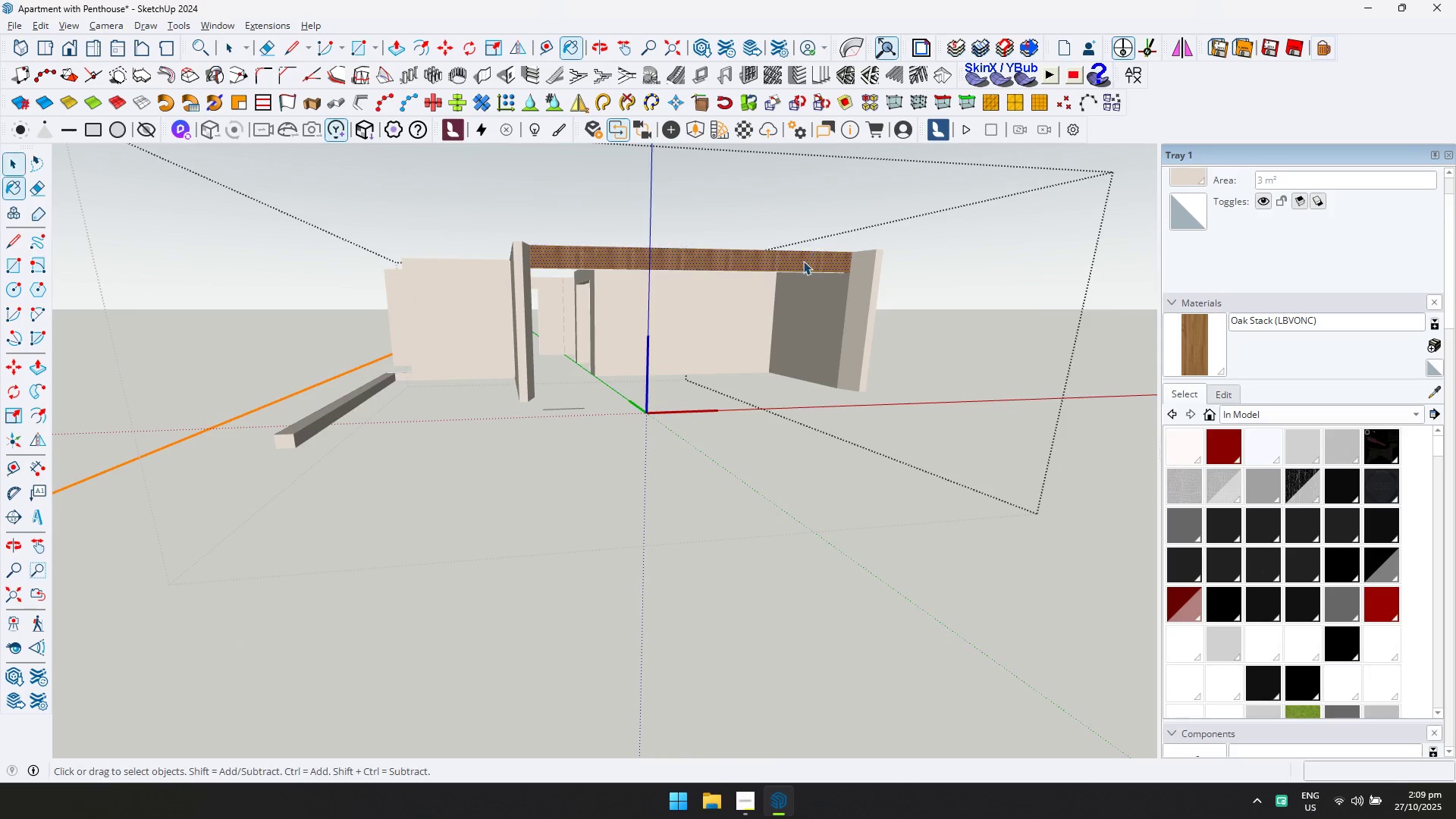 
key(Escape)
 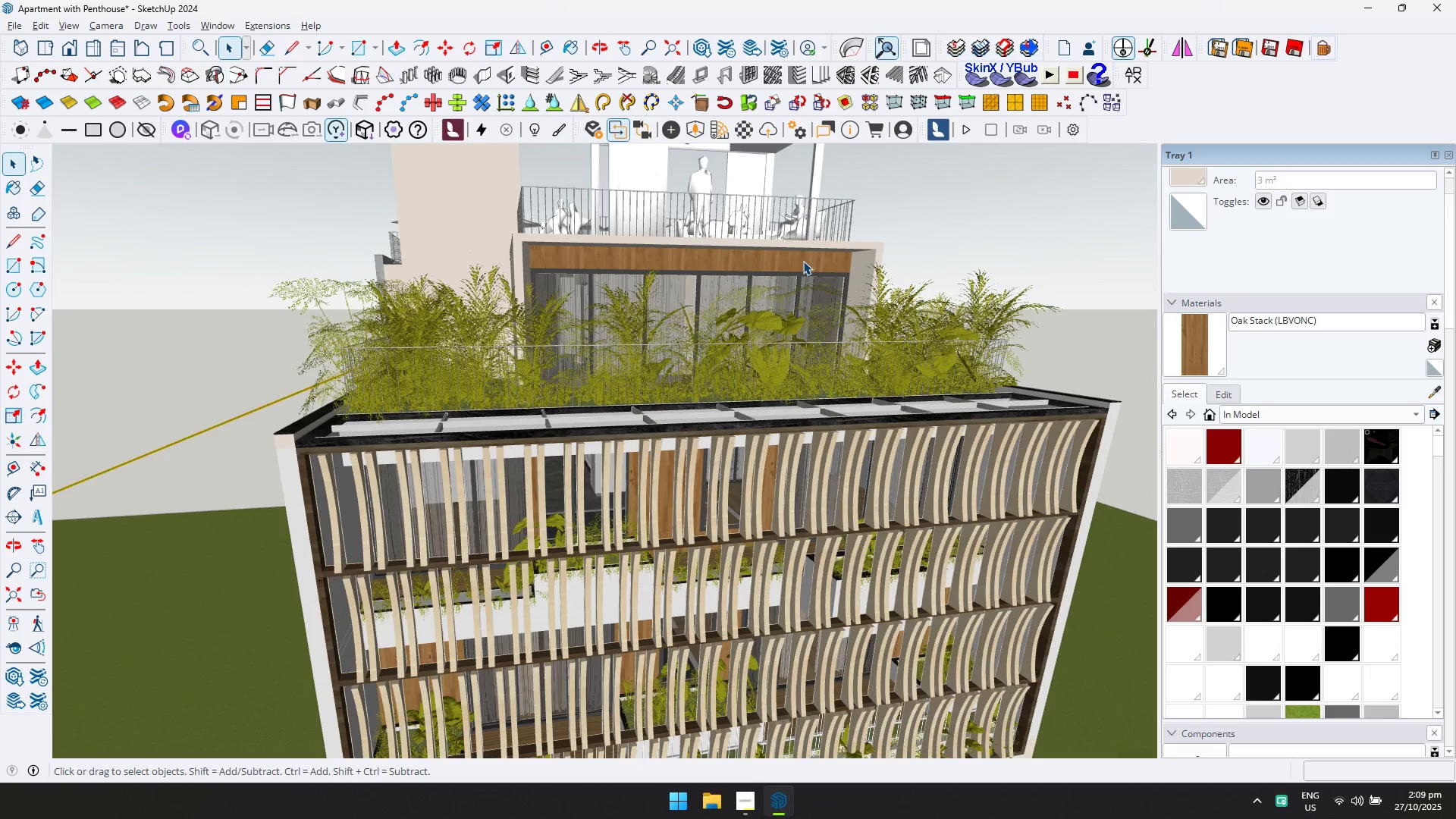 
scroll: coordinate [809, 271], scroll_direction: down, amount: 4.0
 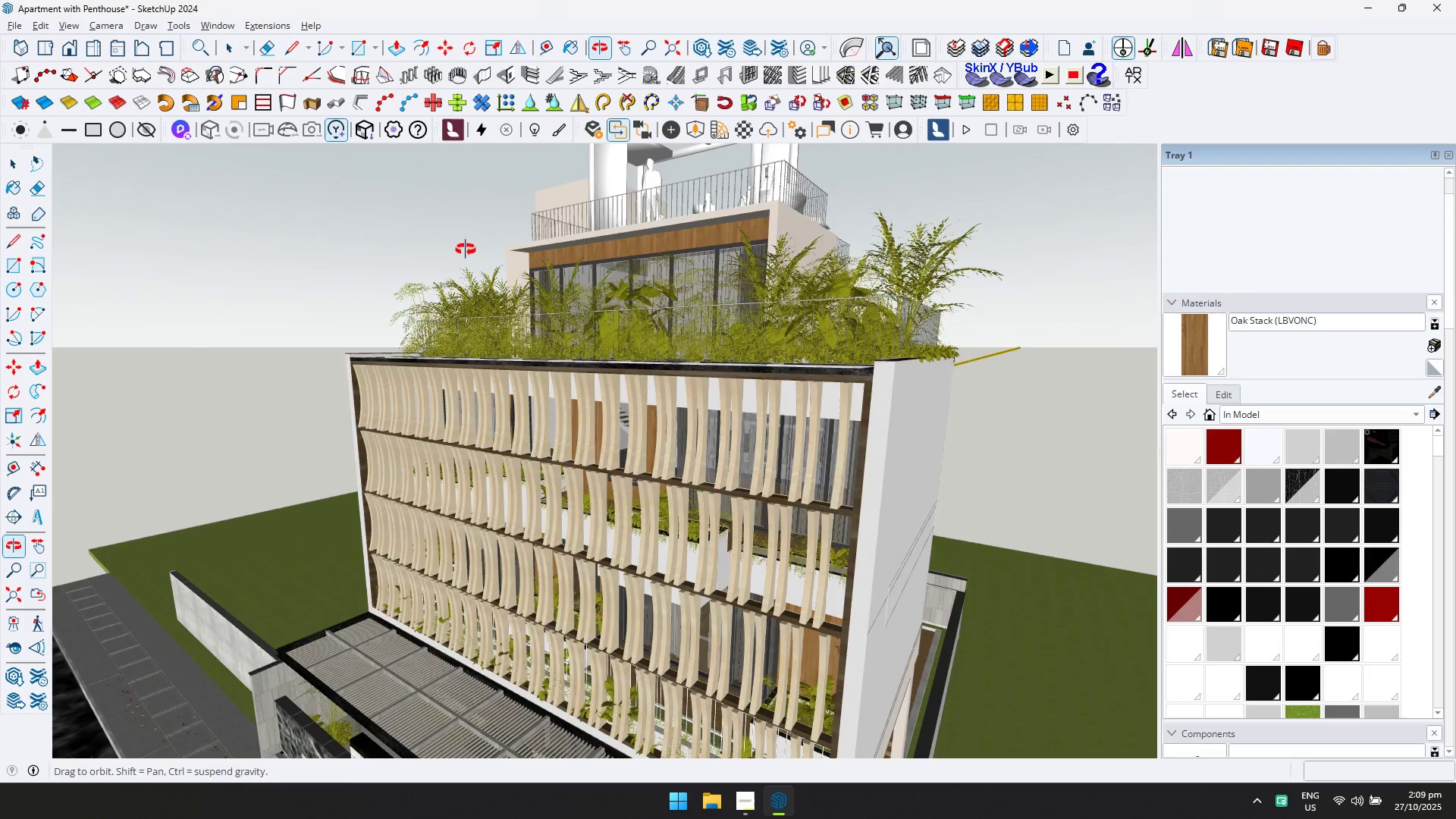 
scroll: coordinate [520, 265], scroll_direction: up, amount: 3.0
 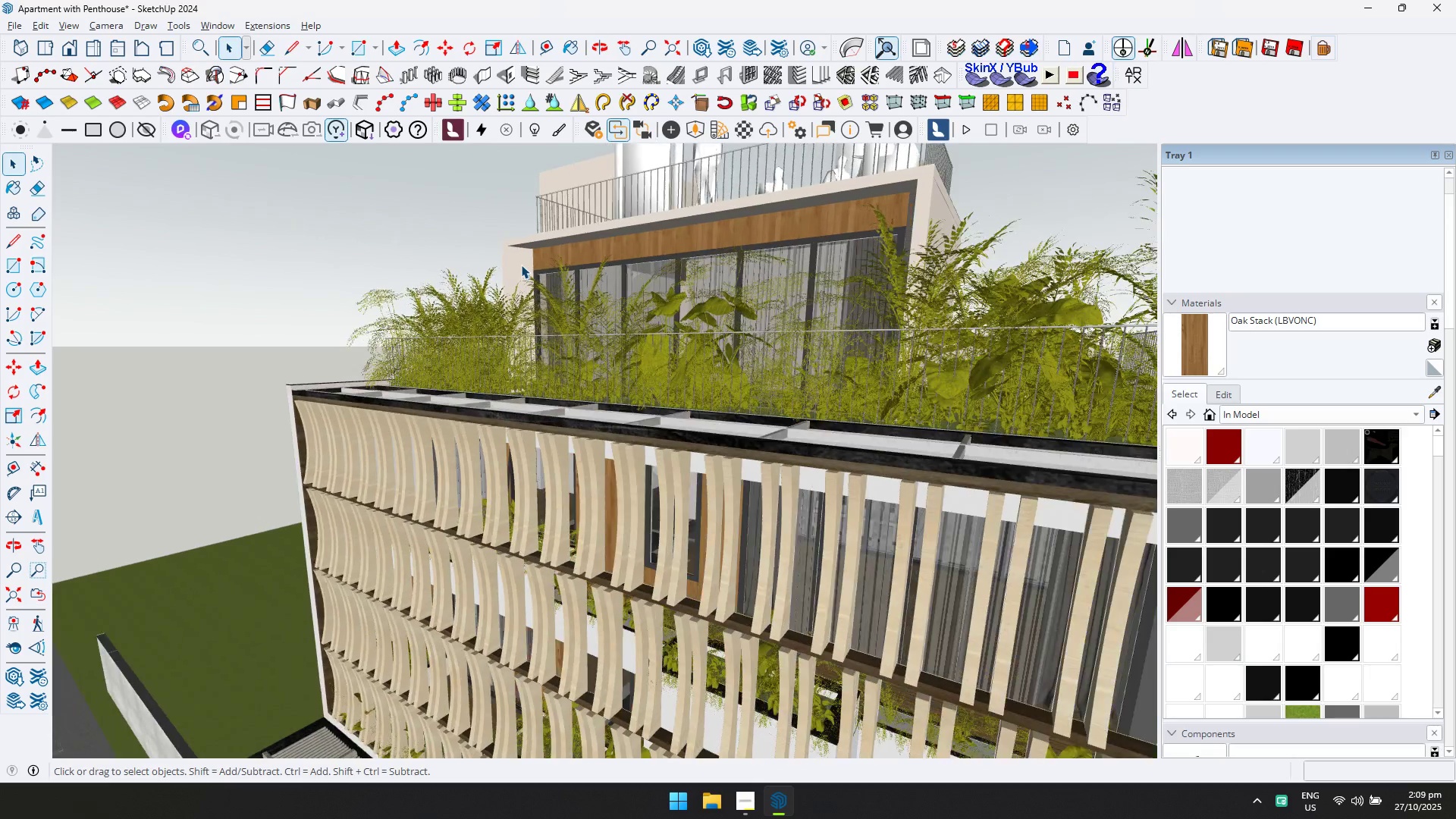 
double_click([521, 265])
 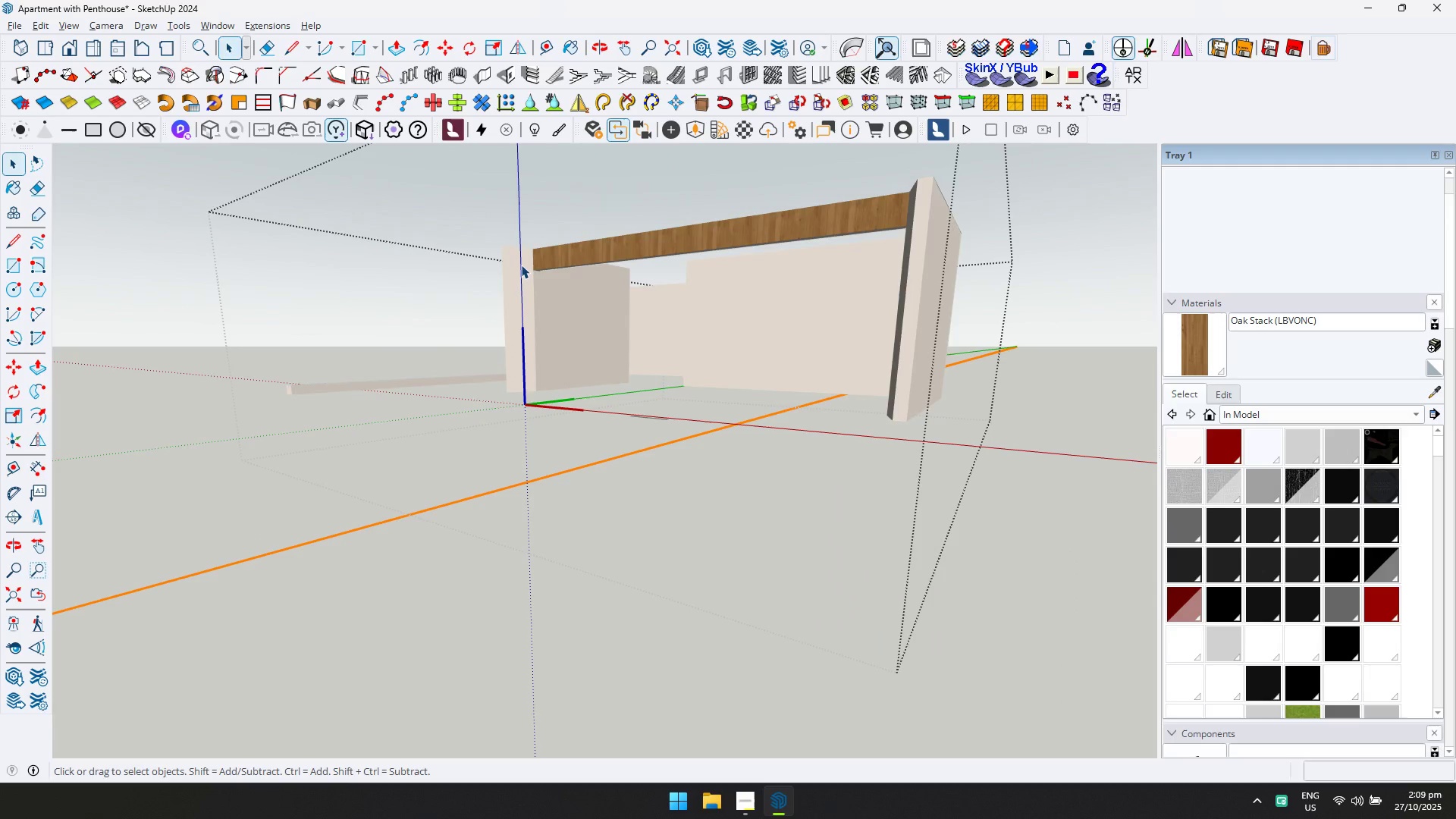 
triple_click([521, 265])
 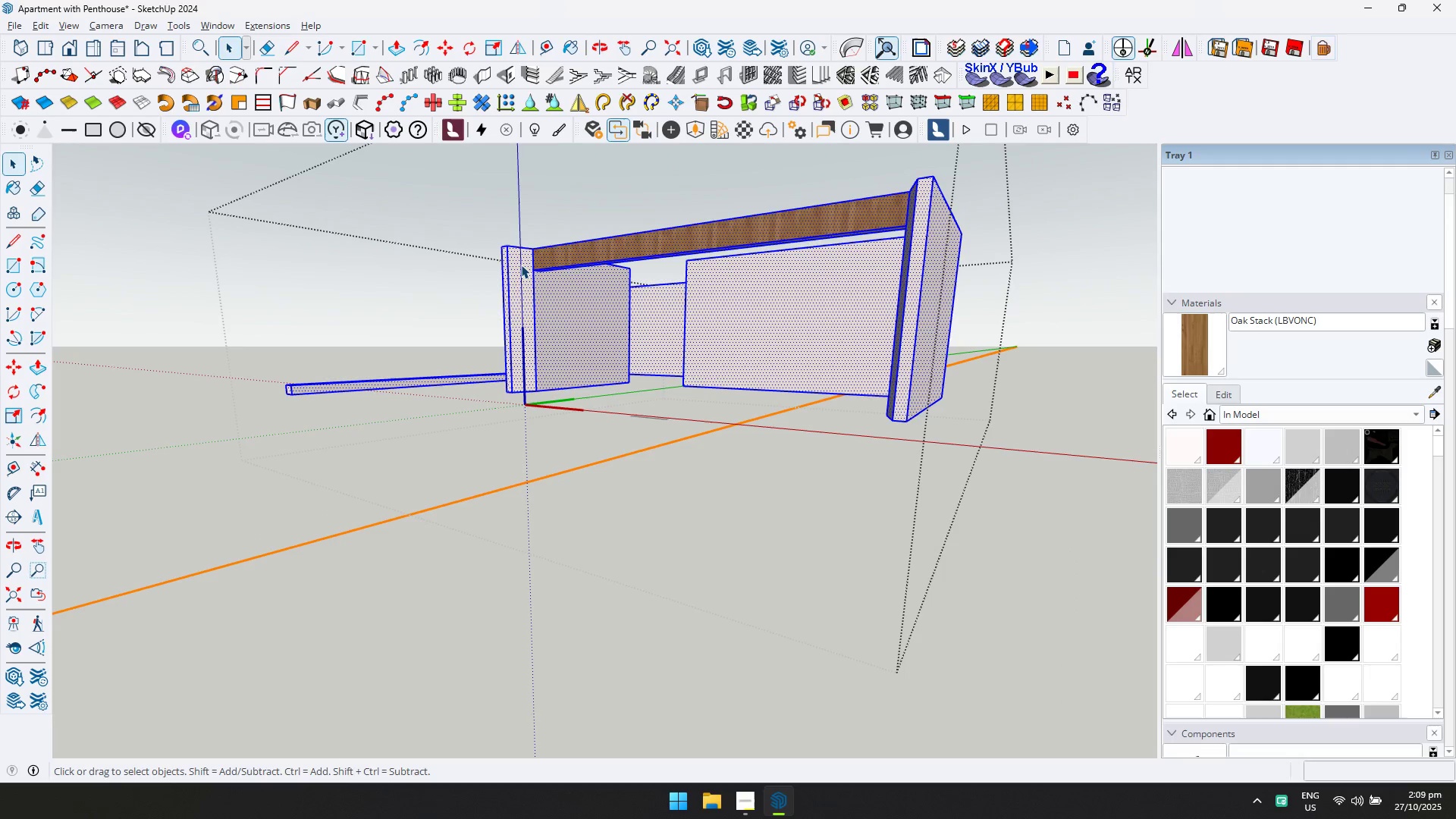 
triple_click([521, 265])
 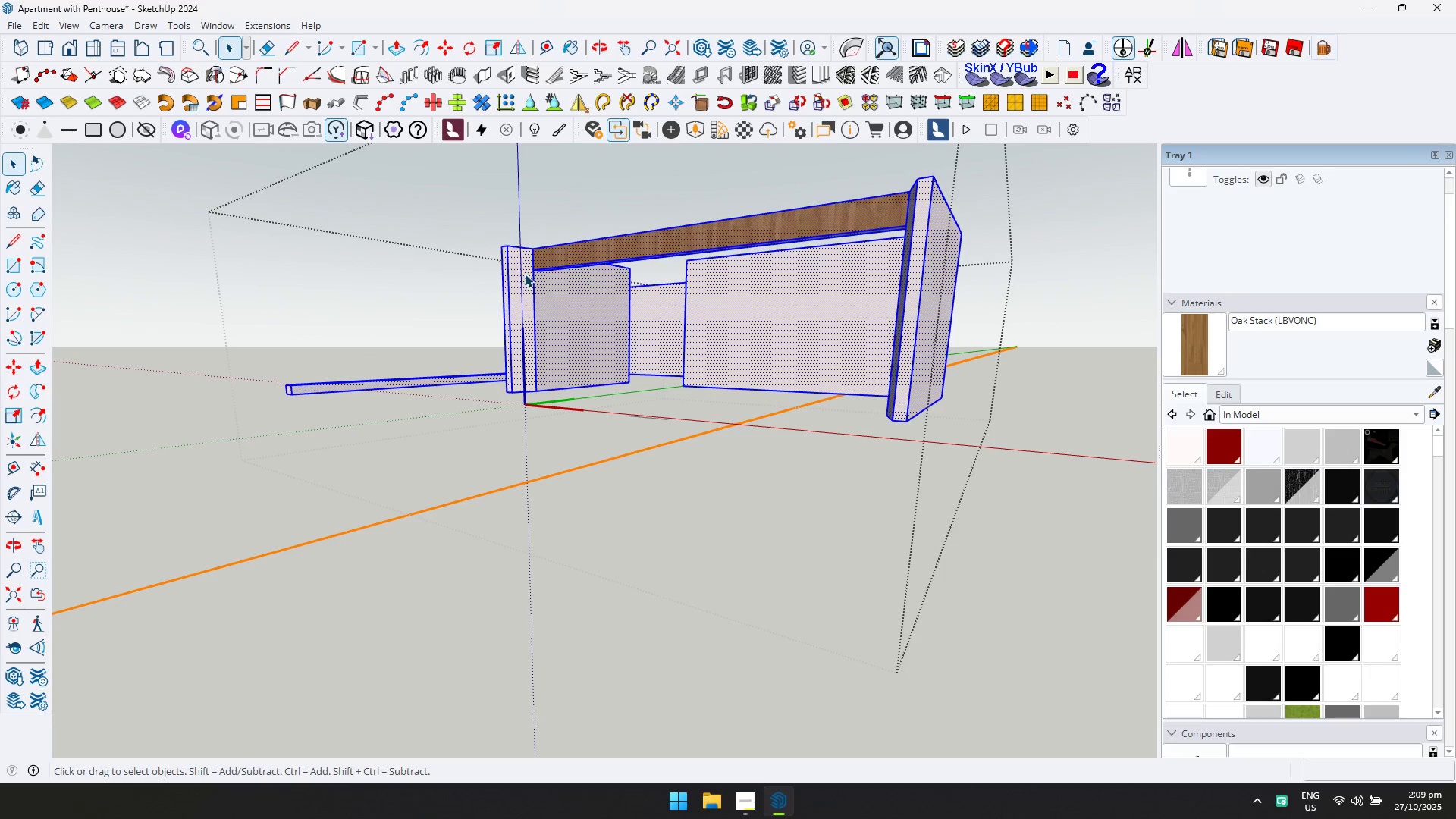 
triple_click([526, 275])
 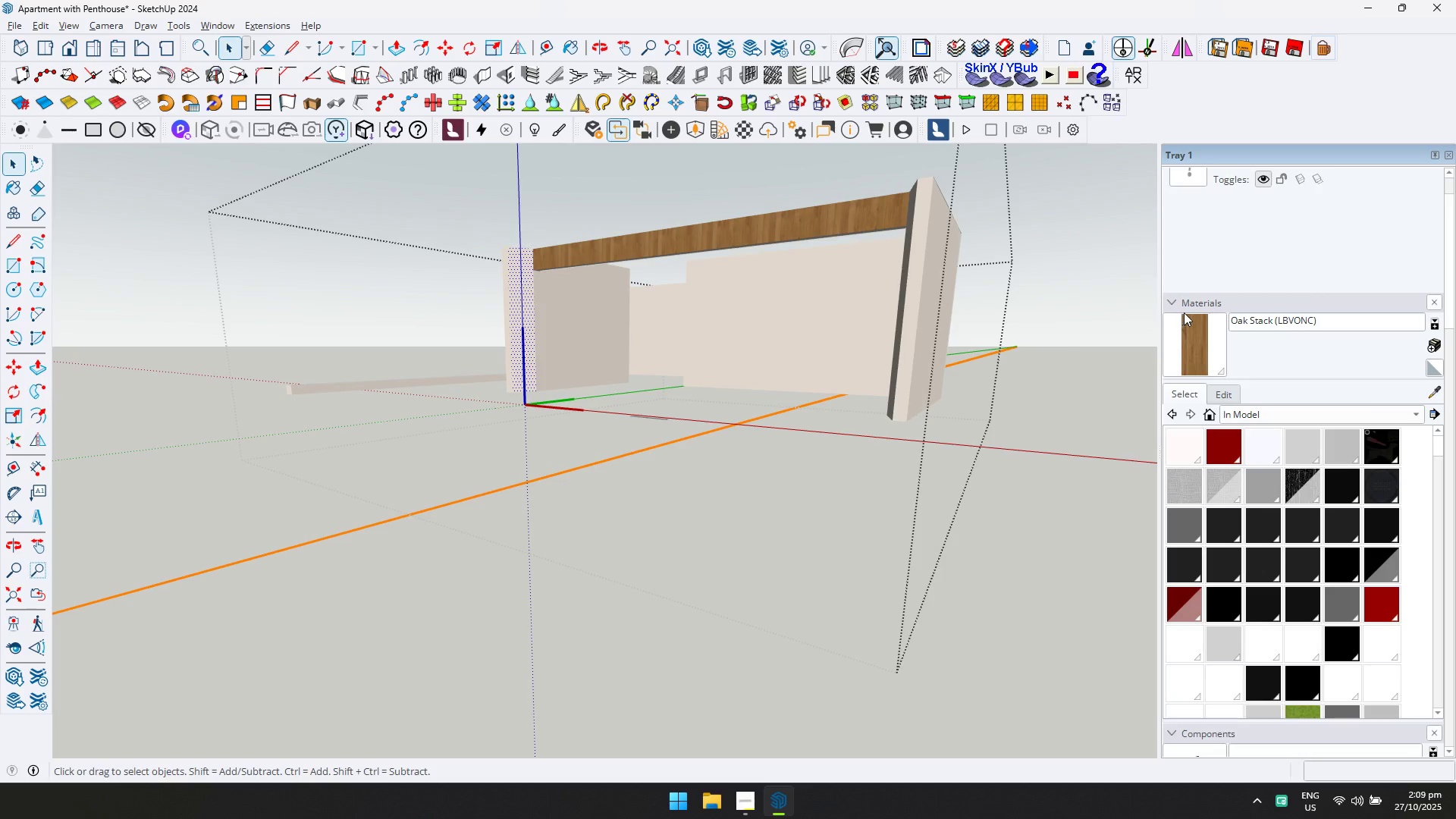 
left_click([1184, 308])
 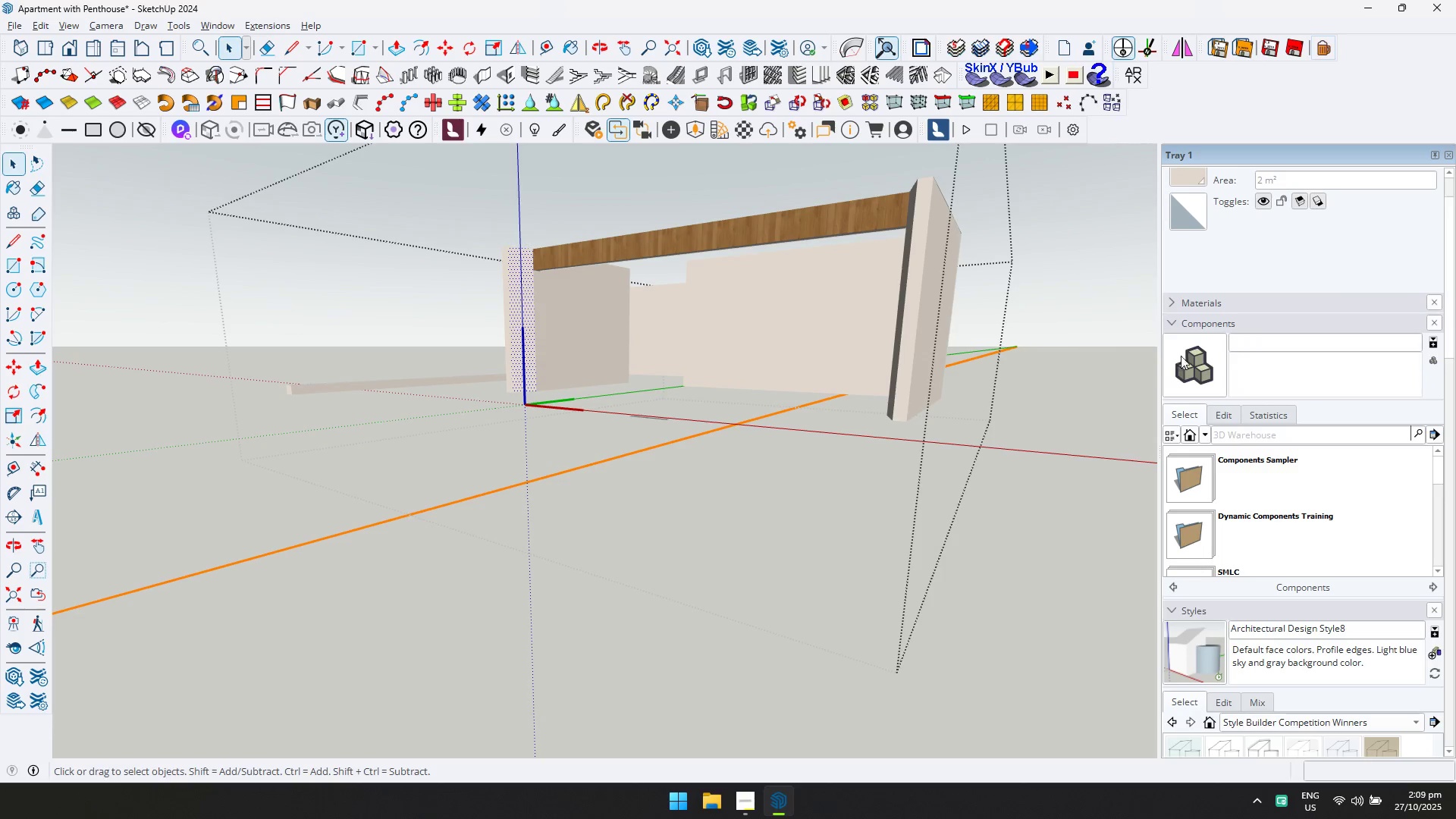 
scroll: coordinate [1453, 400], scroll_direction: up, amount: 9.0
 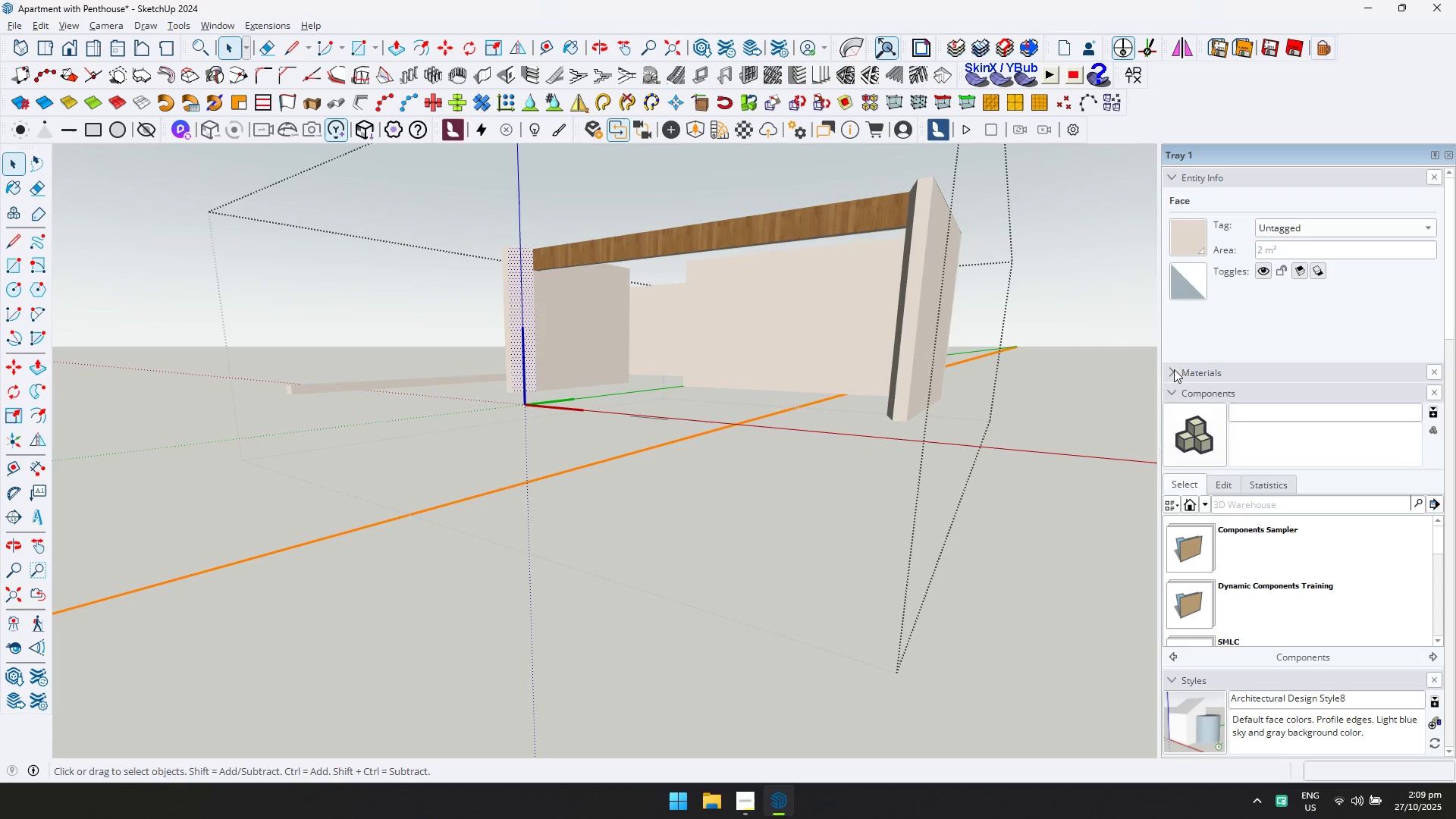 
left_click([1175, 370])
 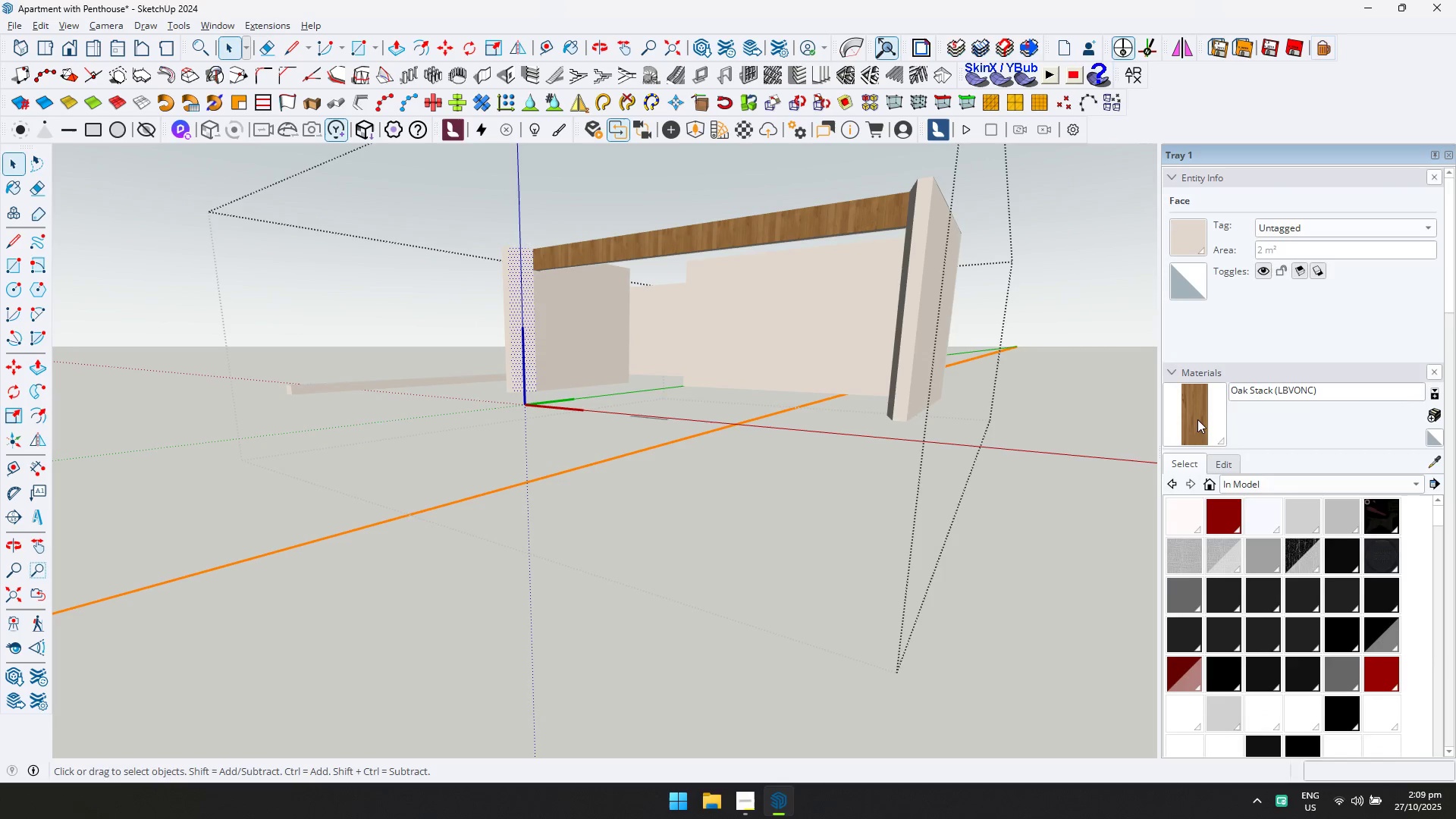 
left_click([1197, 422])
 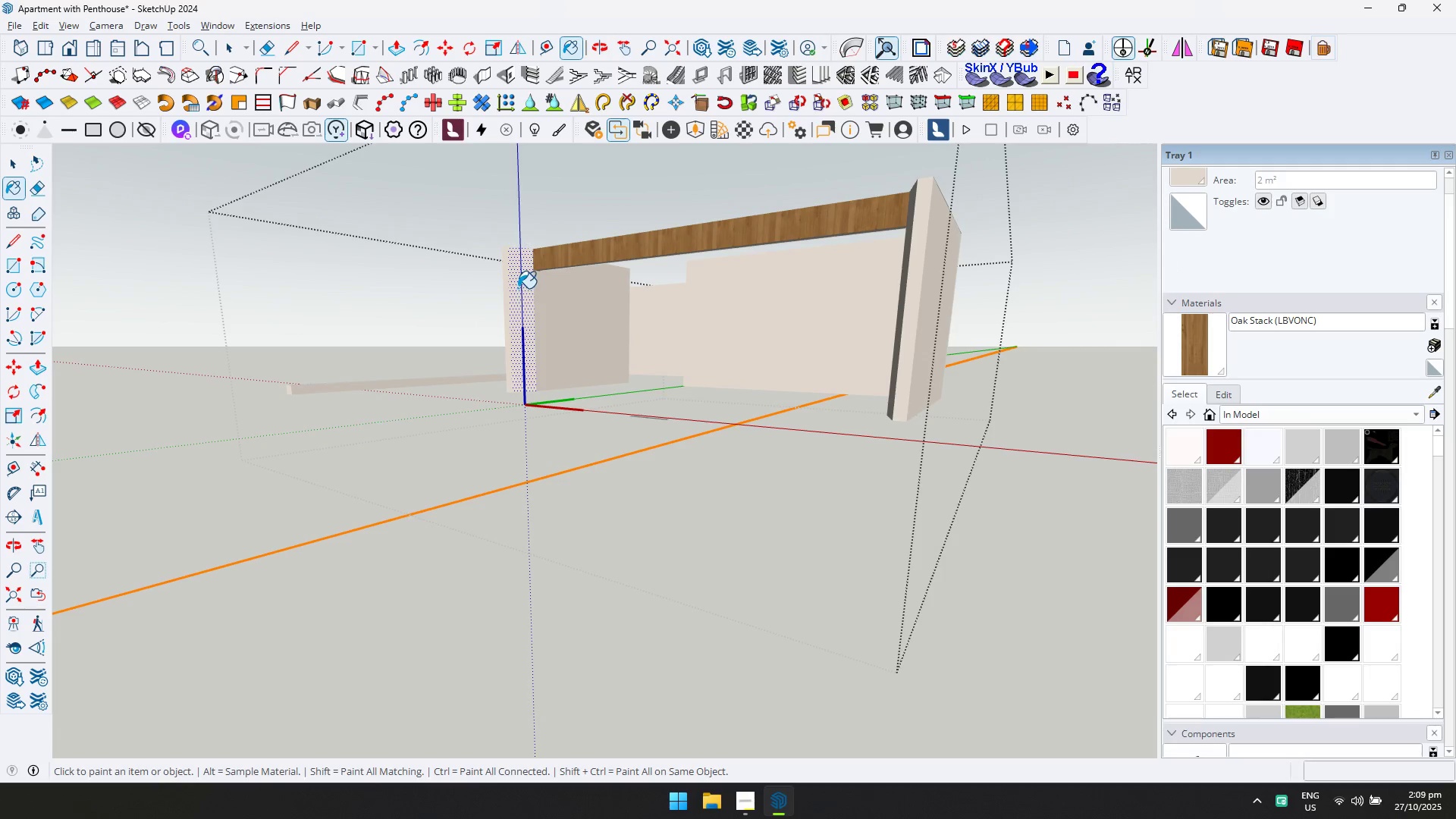 
left_click([526, 284])
 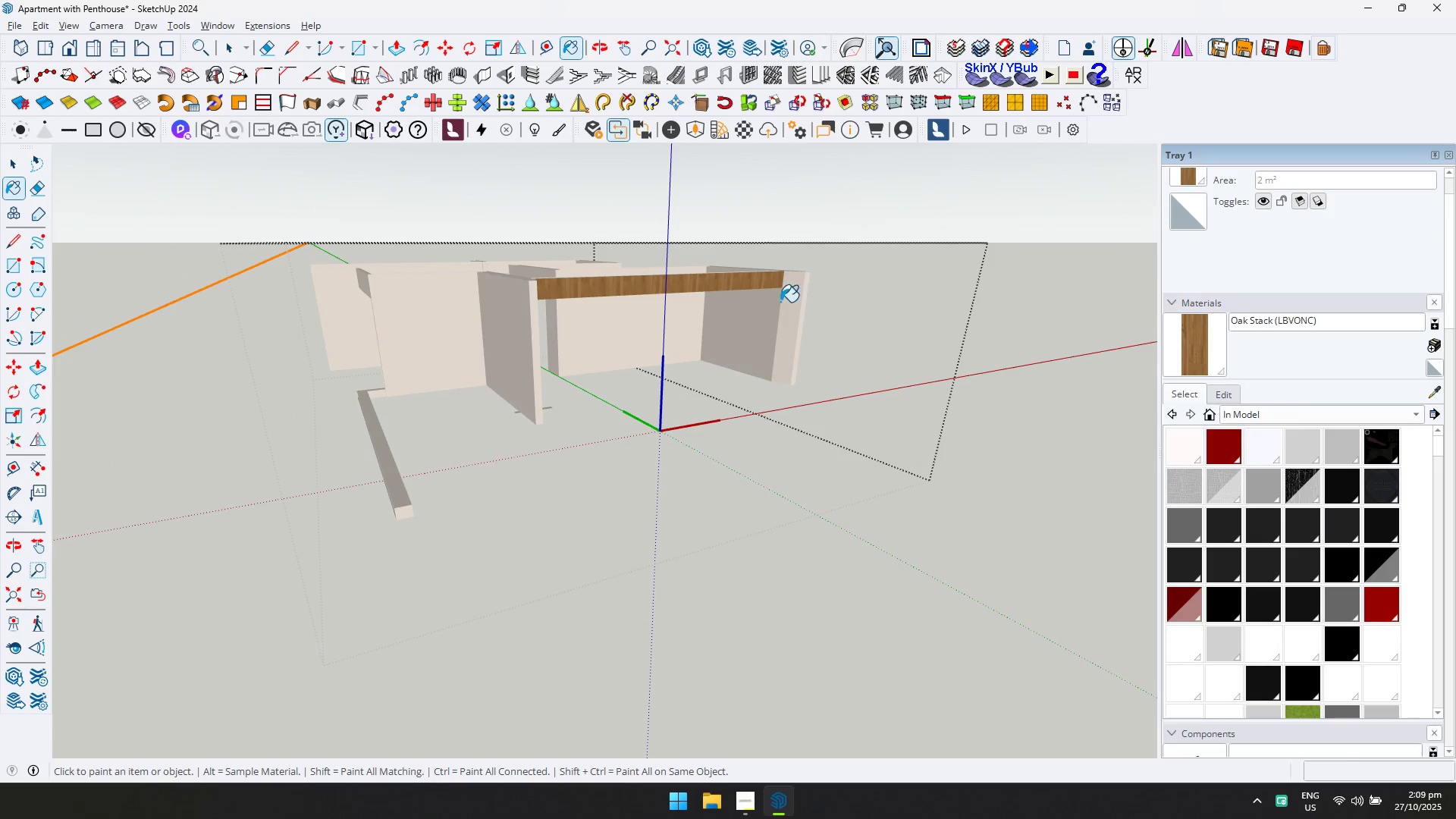 
left_click([786, 303])
 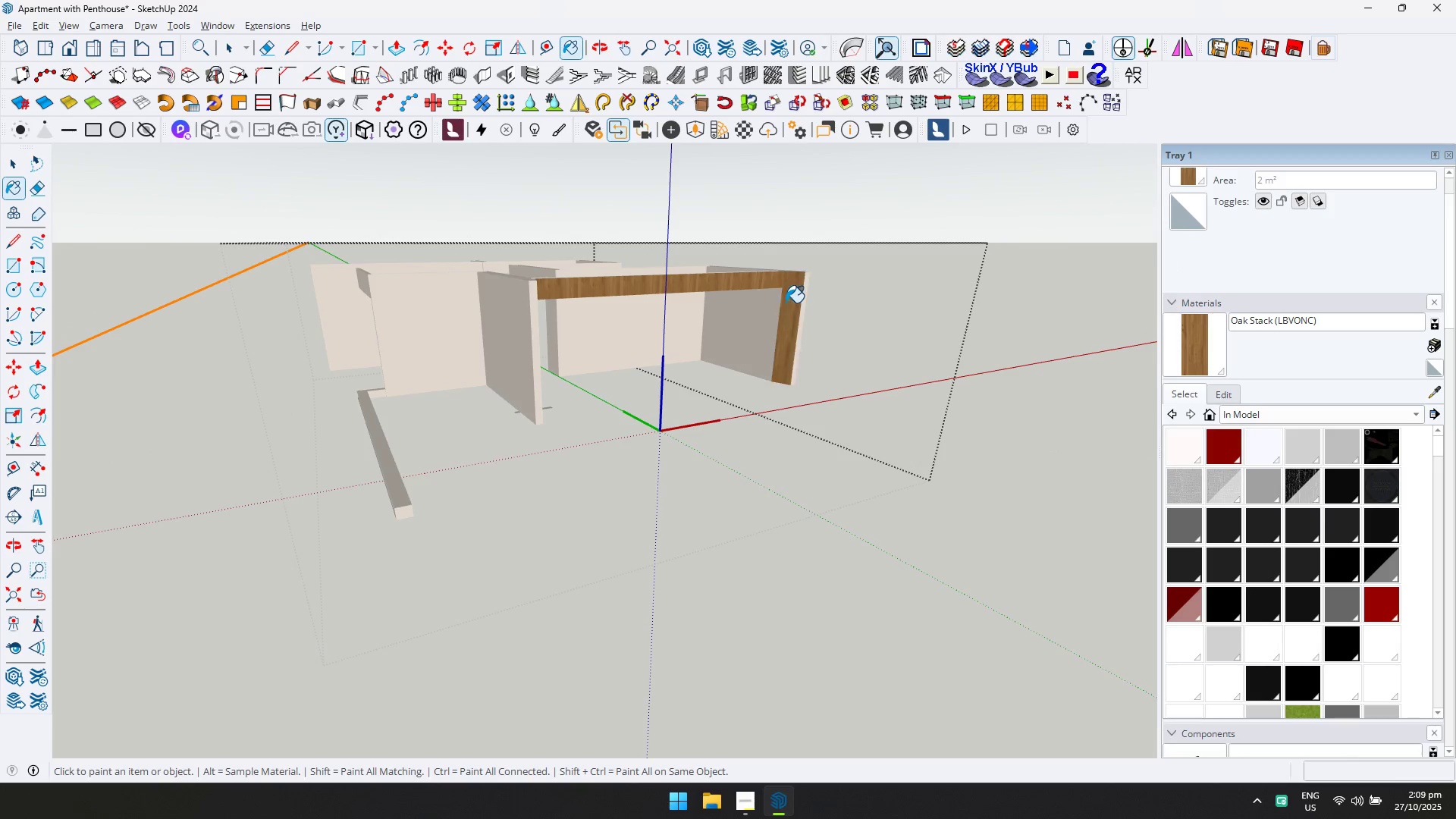 
key(Escape)
 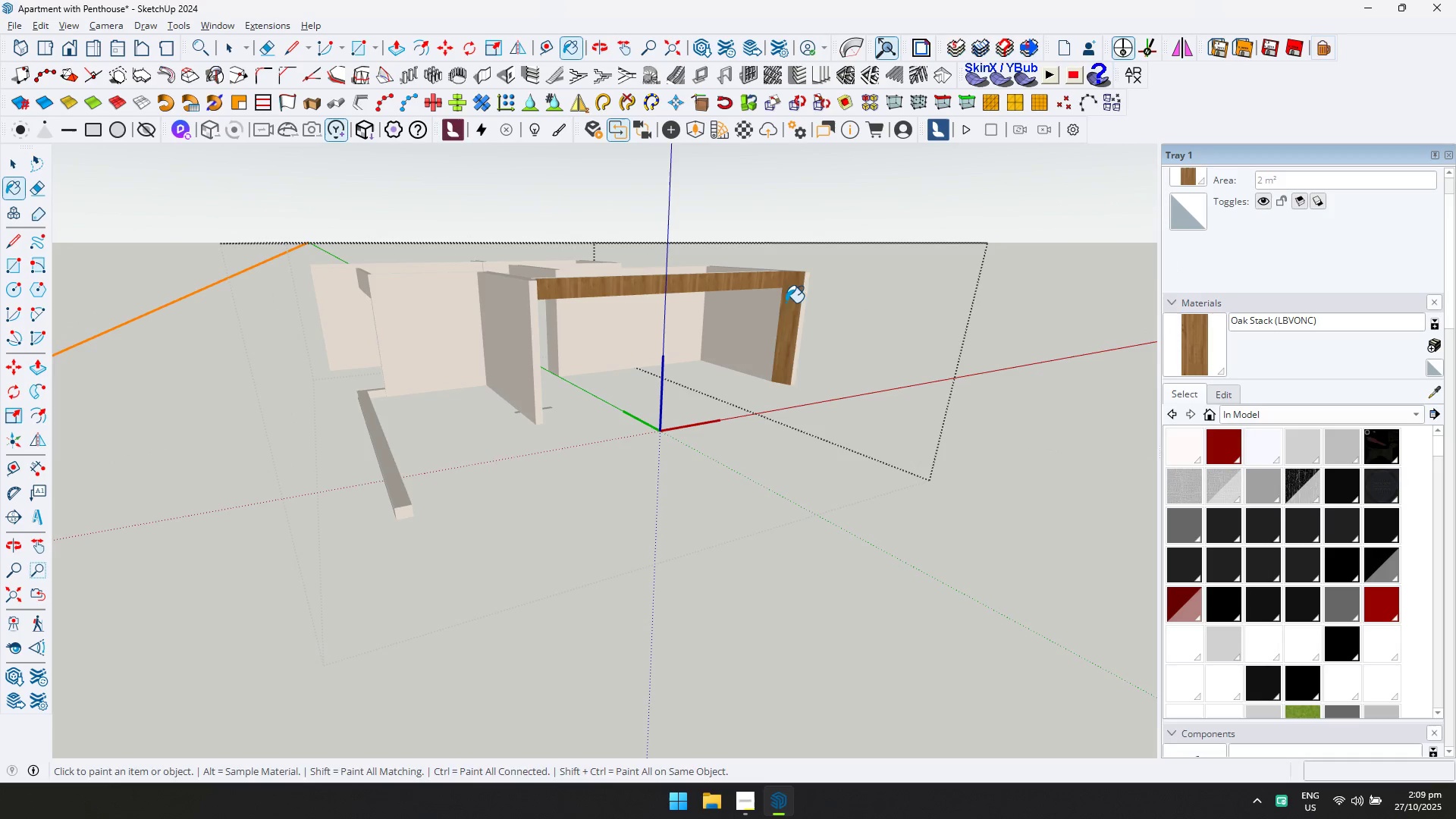 
key(Space)
 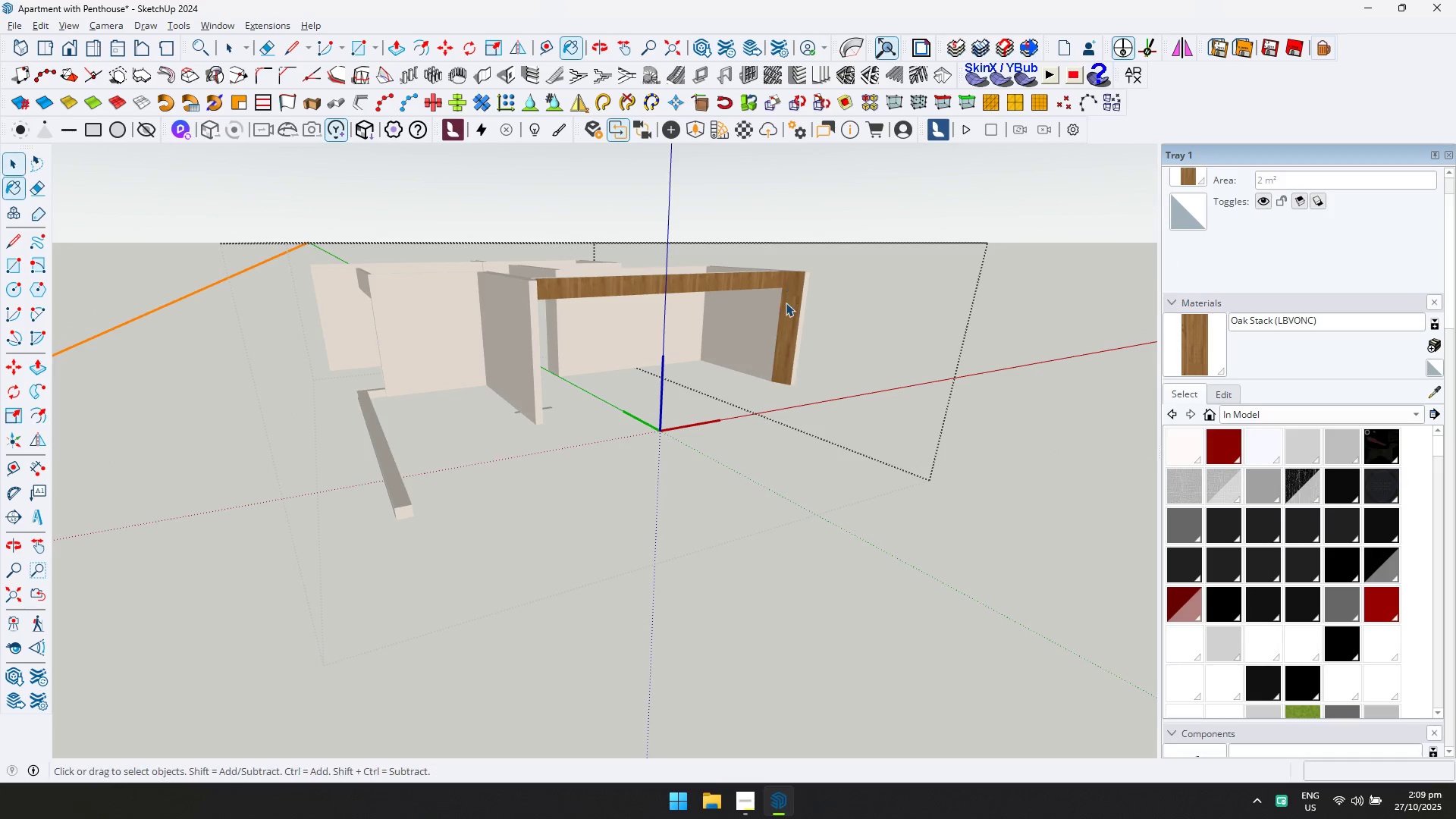 
key(Escape)
 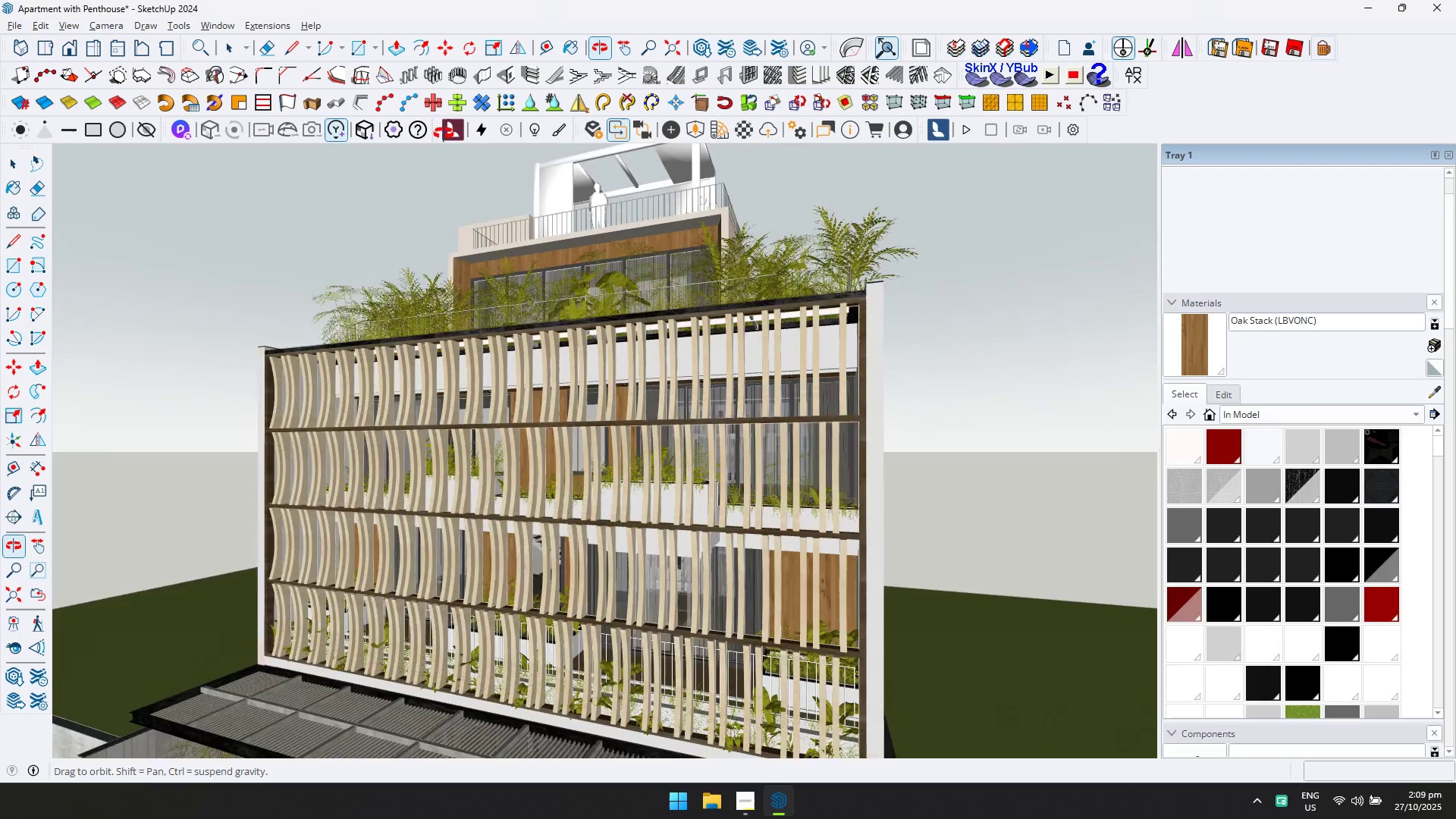 
scroll: coordinate [673, 231], scroll_direction: up, amount: 8.0
 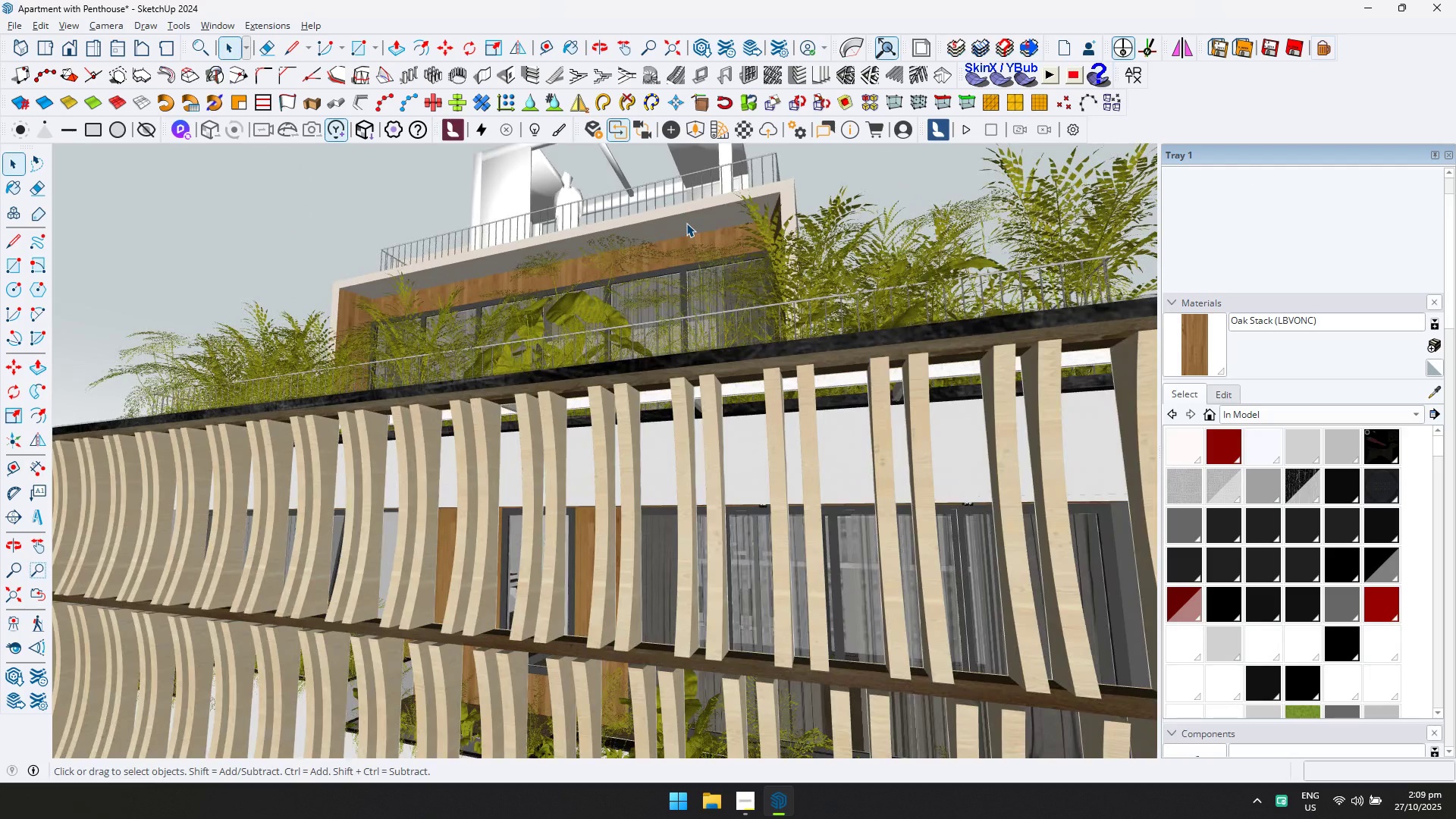 
double_click([686, 223])
 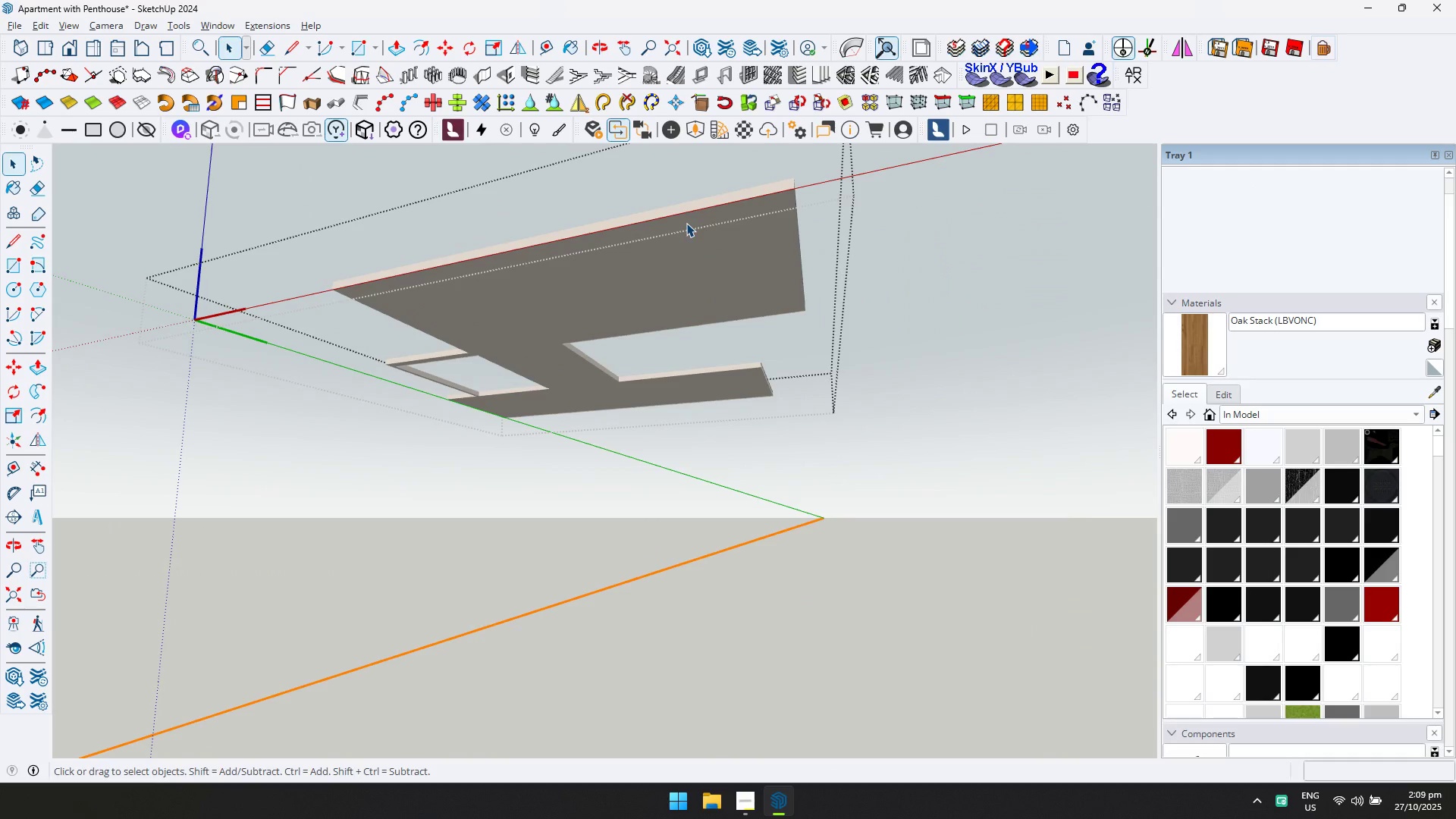 
left_click([688, 224])
 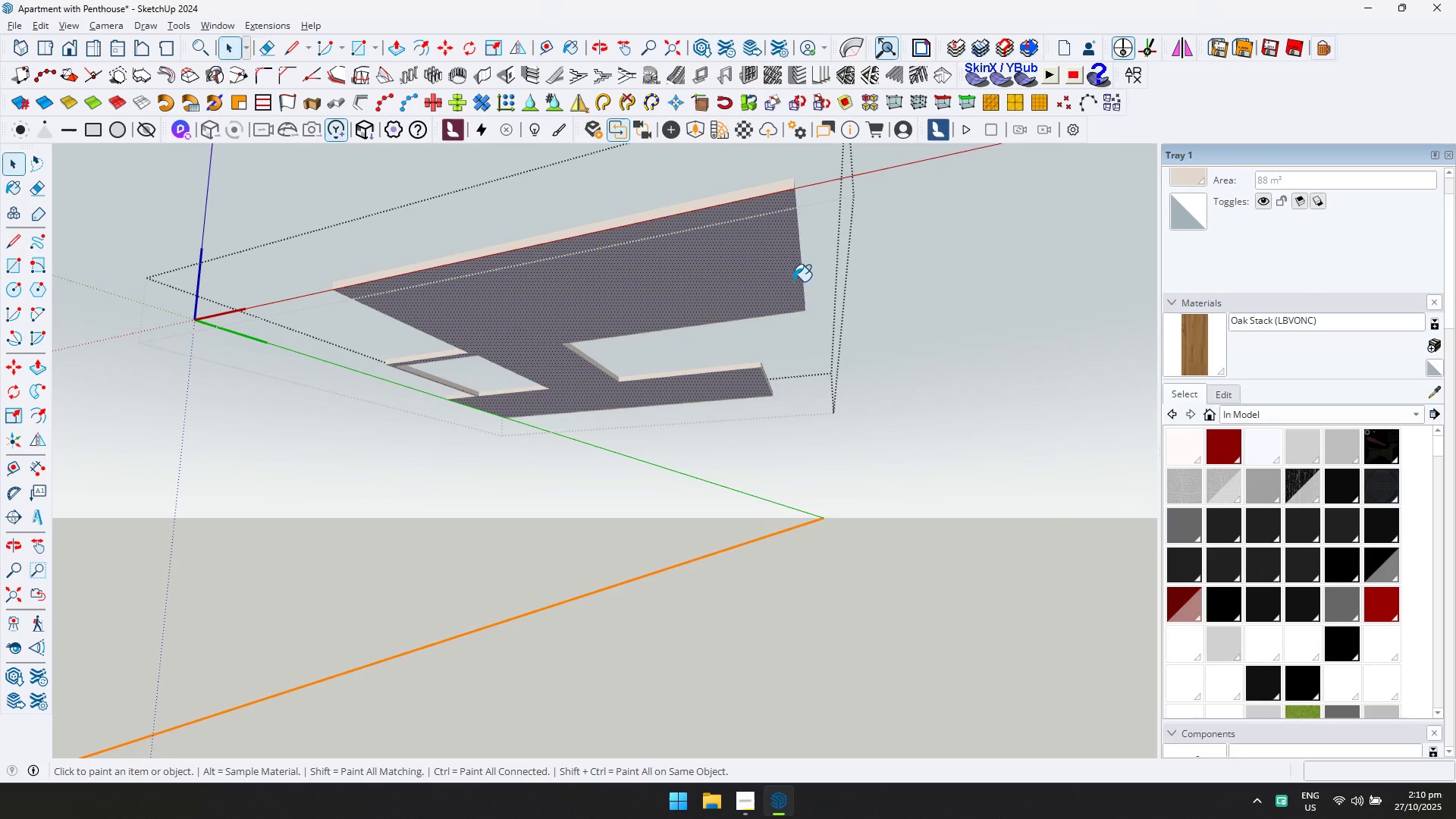 
key(Escape)
 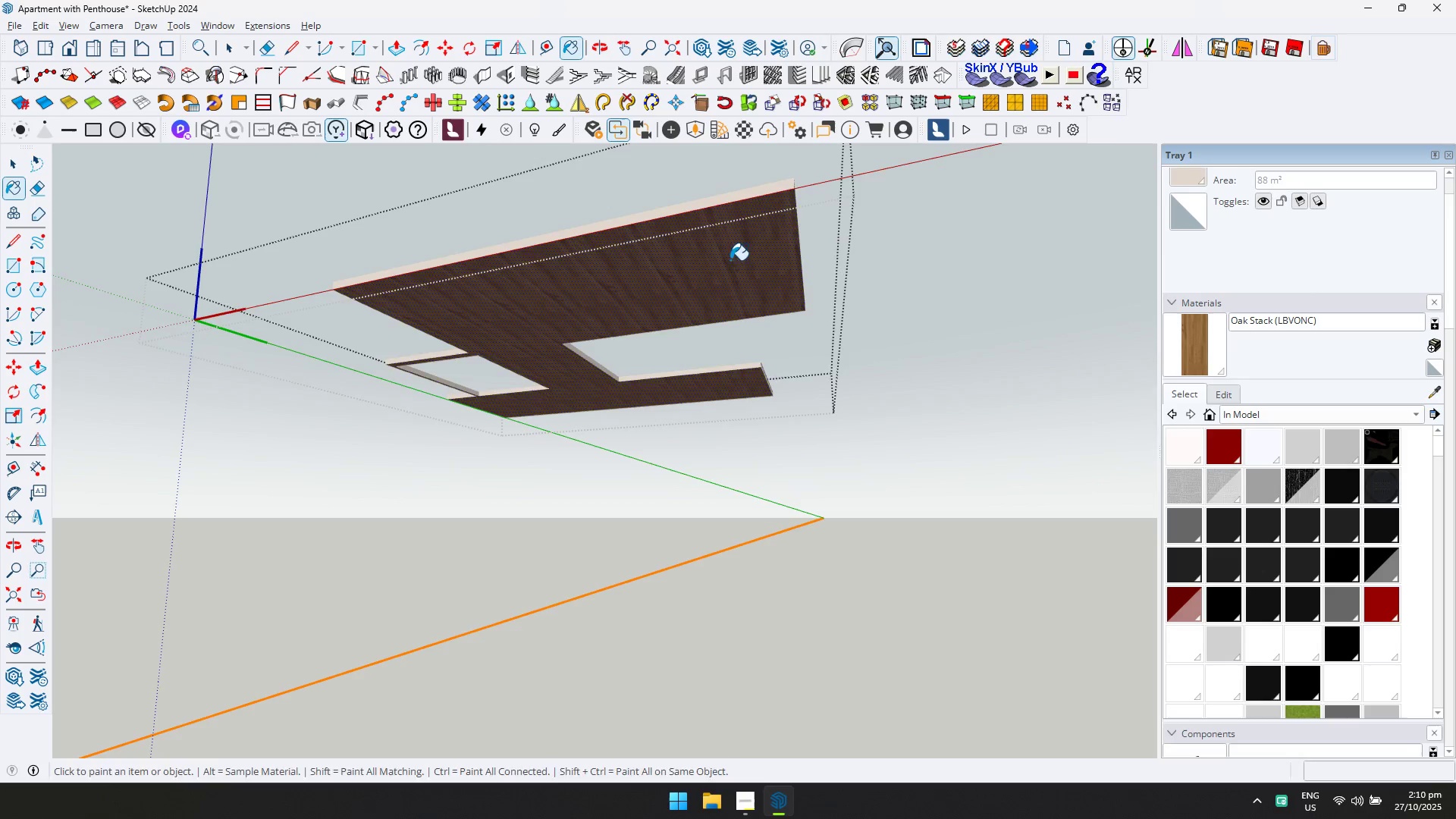 
key(Space)
 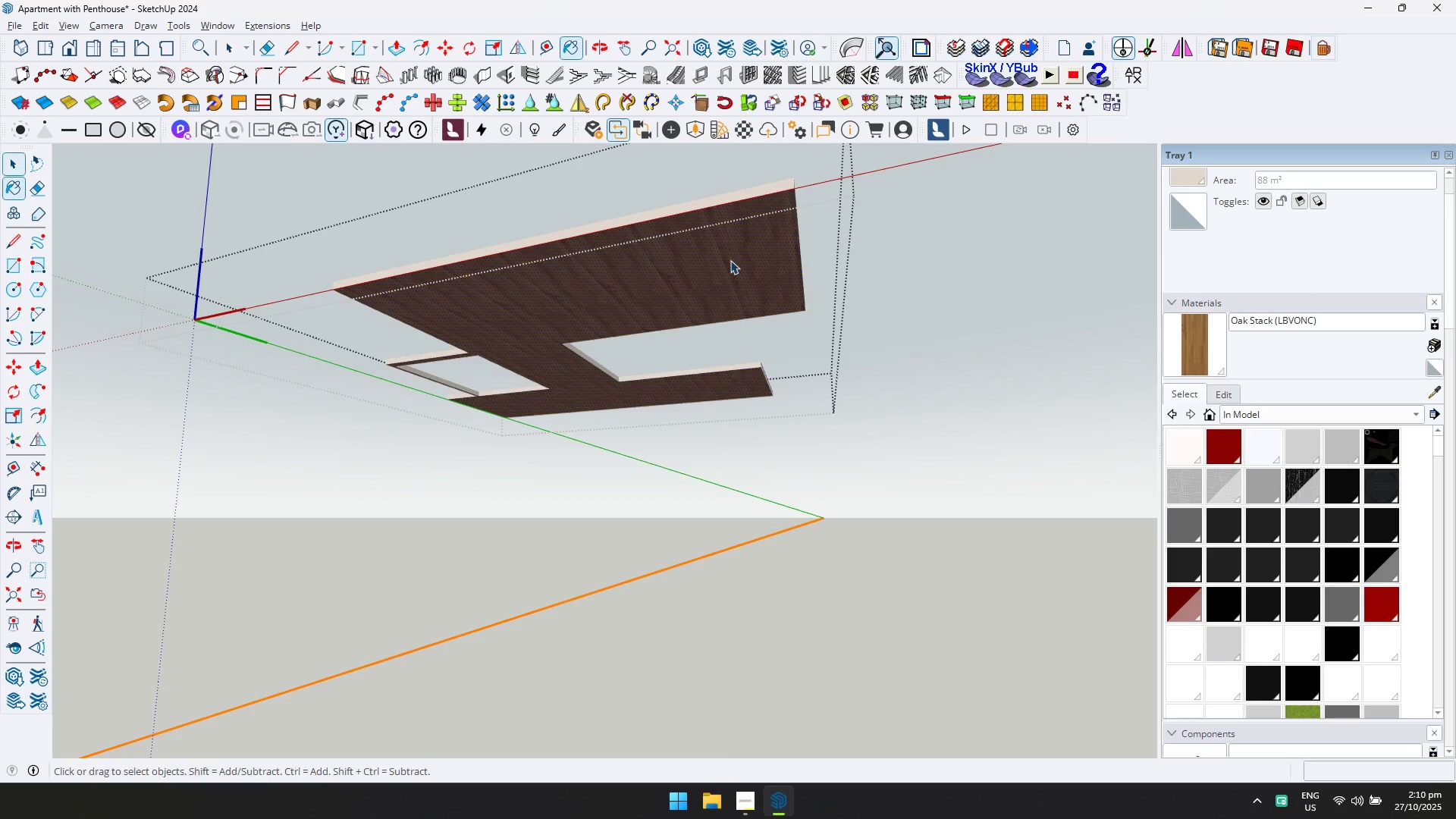 
key(Escape)
 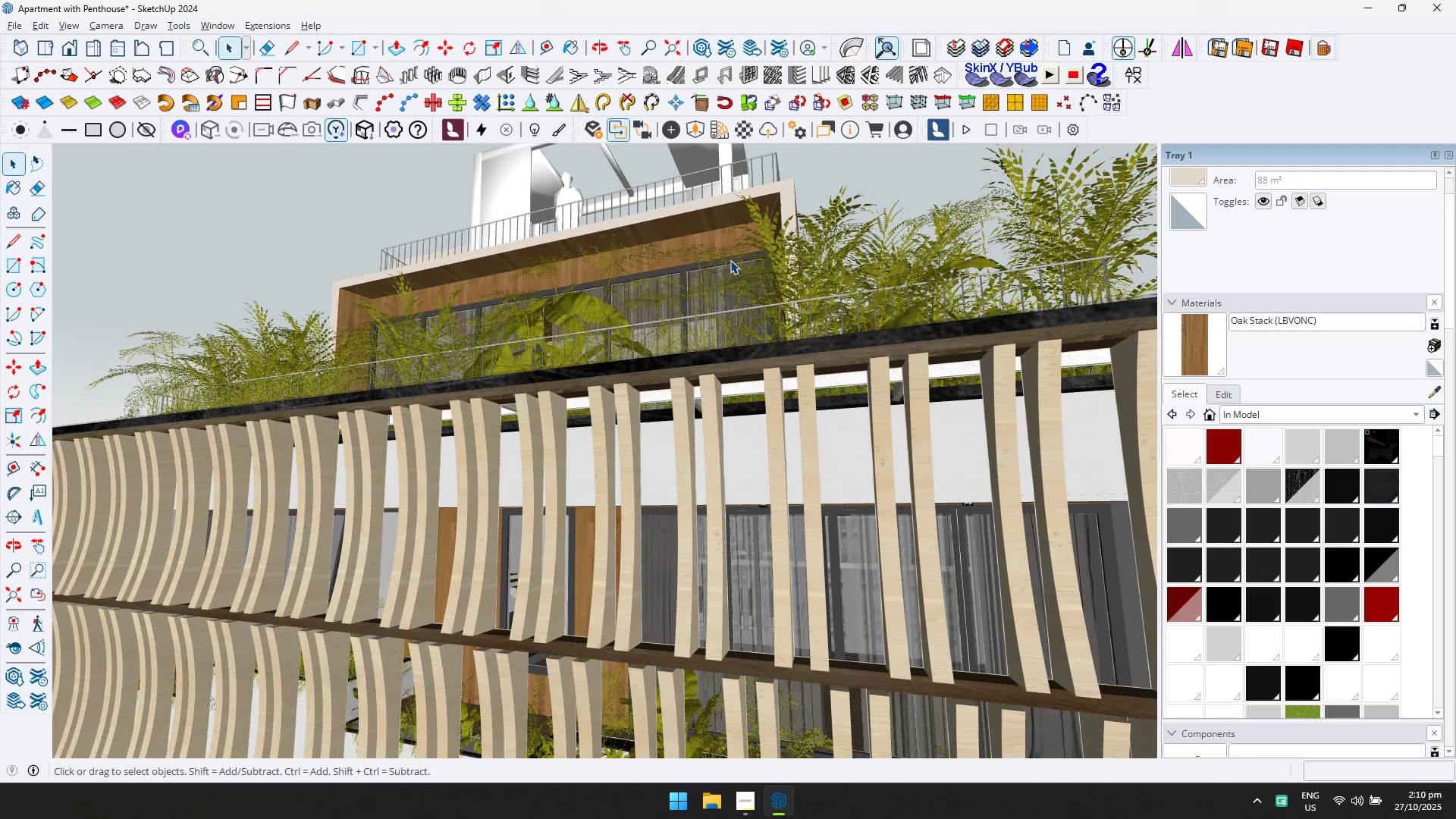 
scroll: coordinate [655, 266], scroll_direction: down, amount: 7.0
 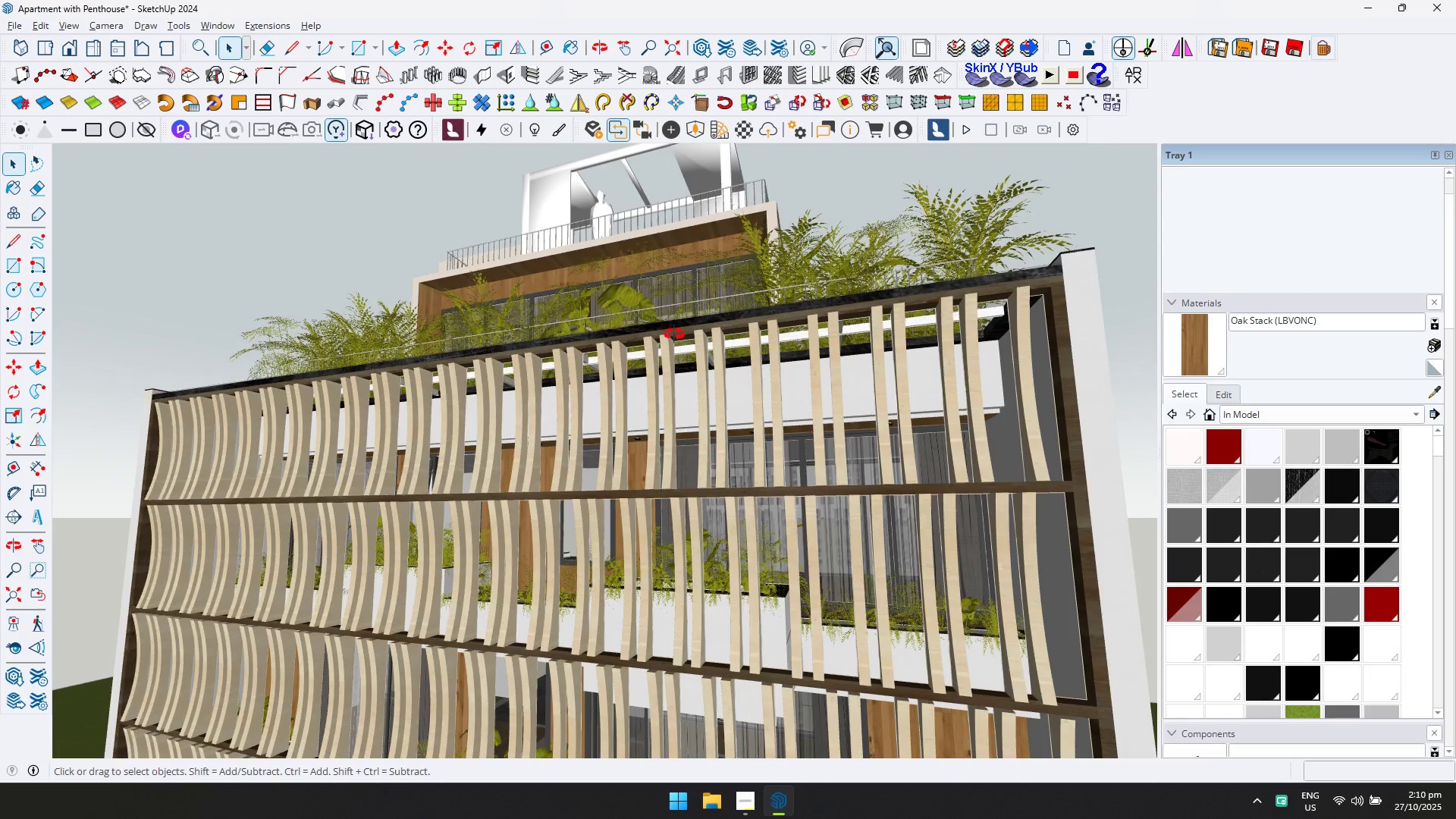 
hold_key(key=ShiftLeft, duration=0.4)
 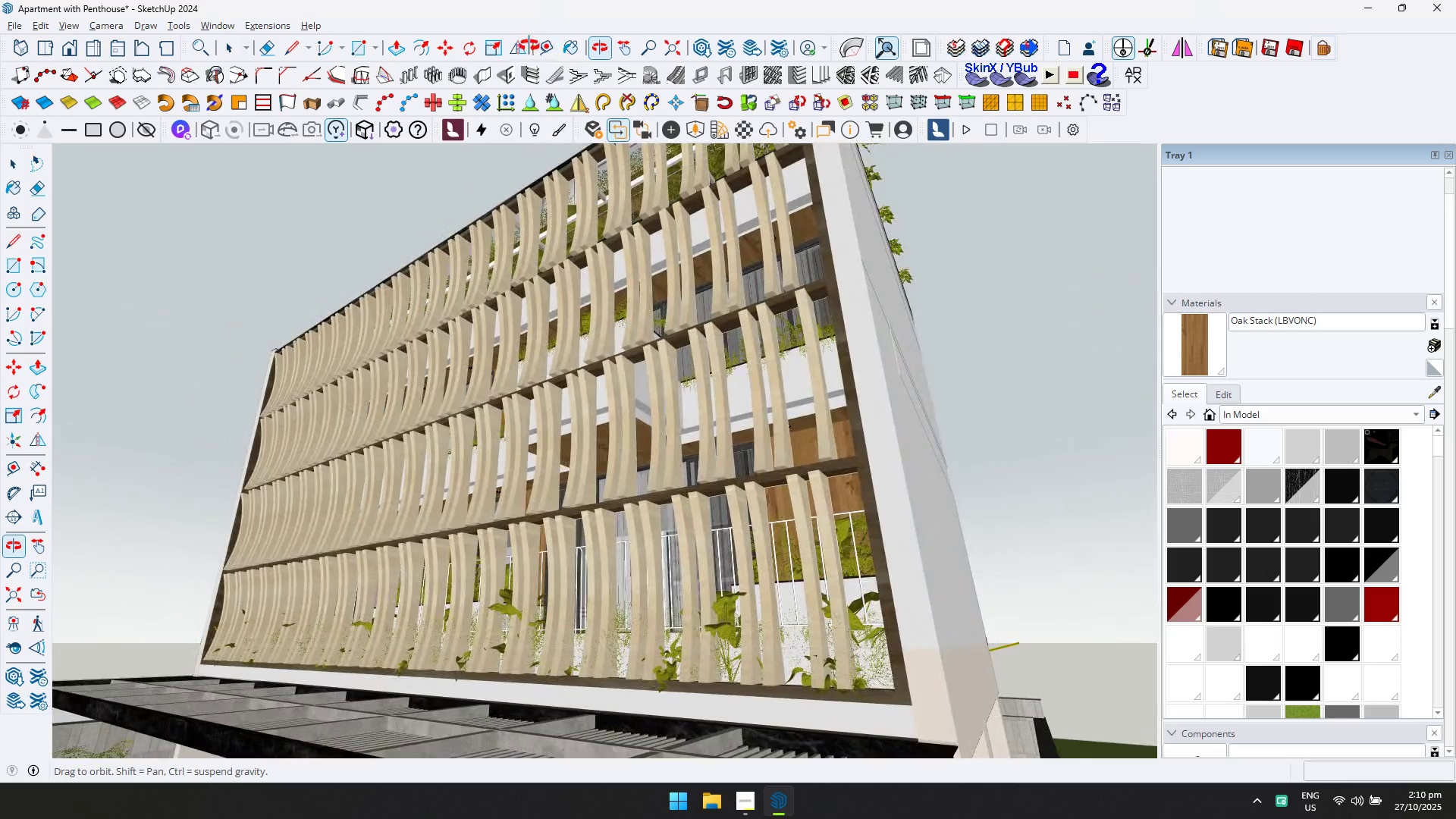 
scroll: coordinate [775, 433], scroll_direction: down, amount: 1.0
 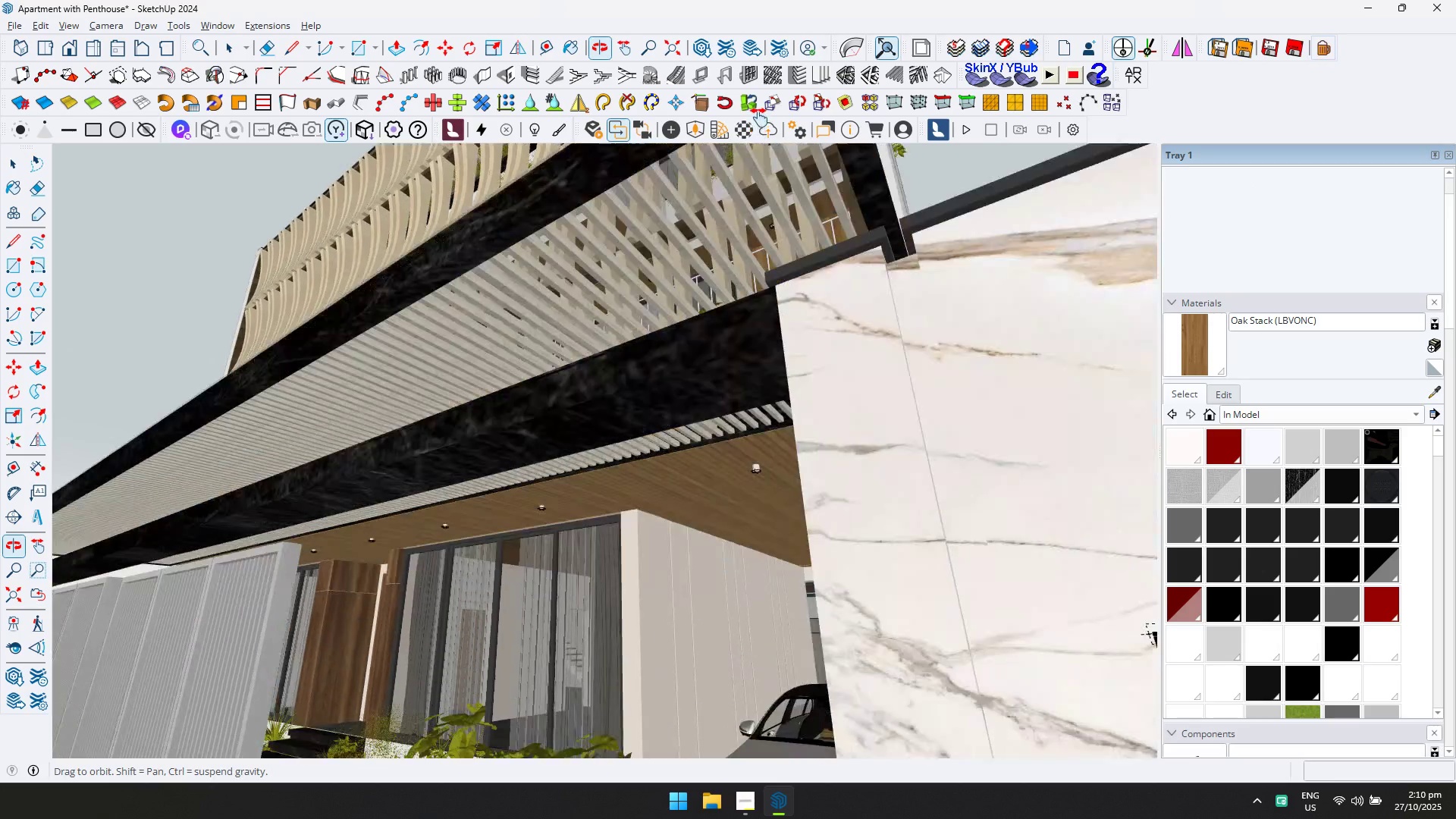 
hold_key(key=ShiftLeft, duration=0.98)
 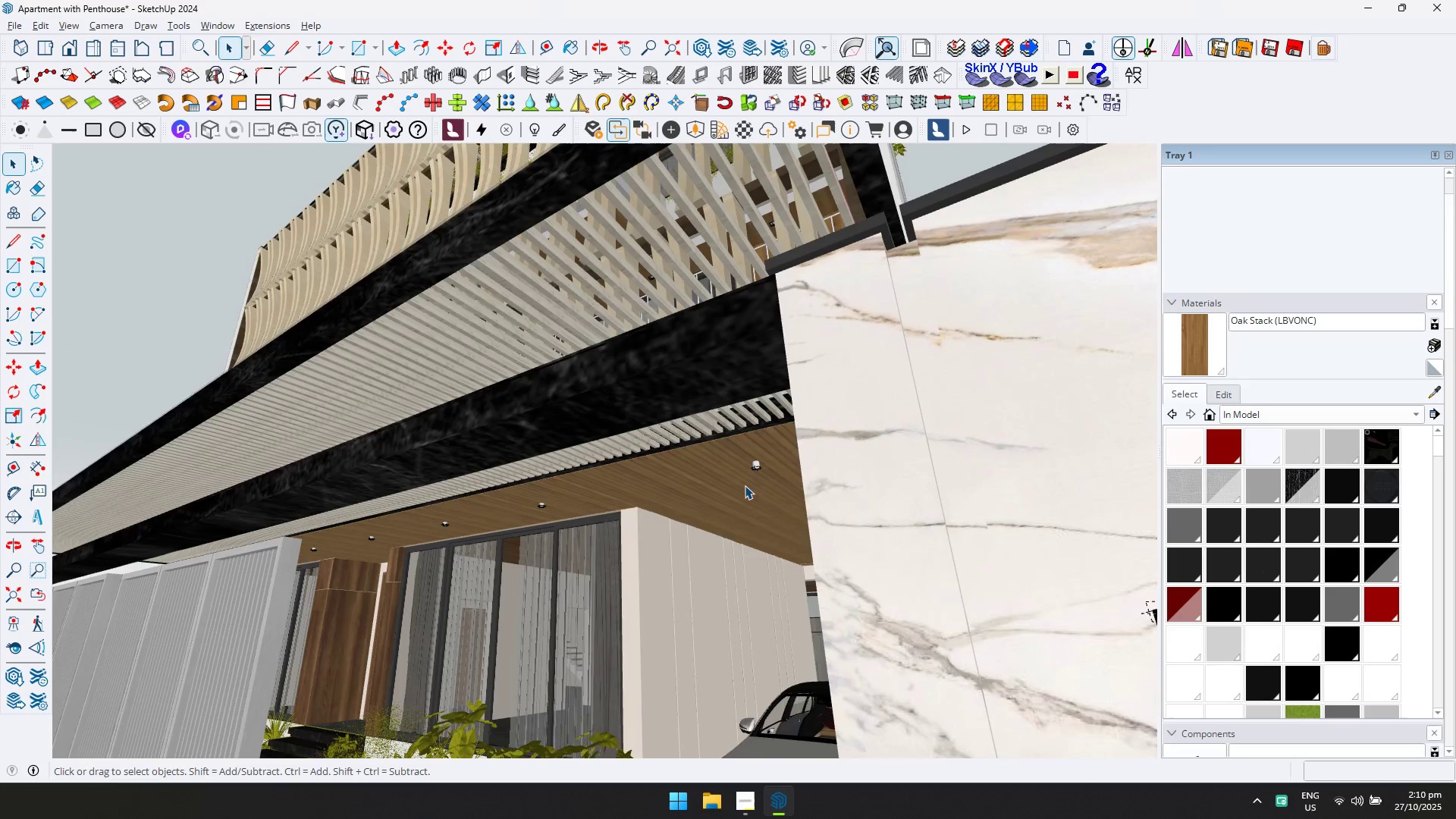 
double_click([745, 485])
 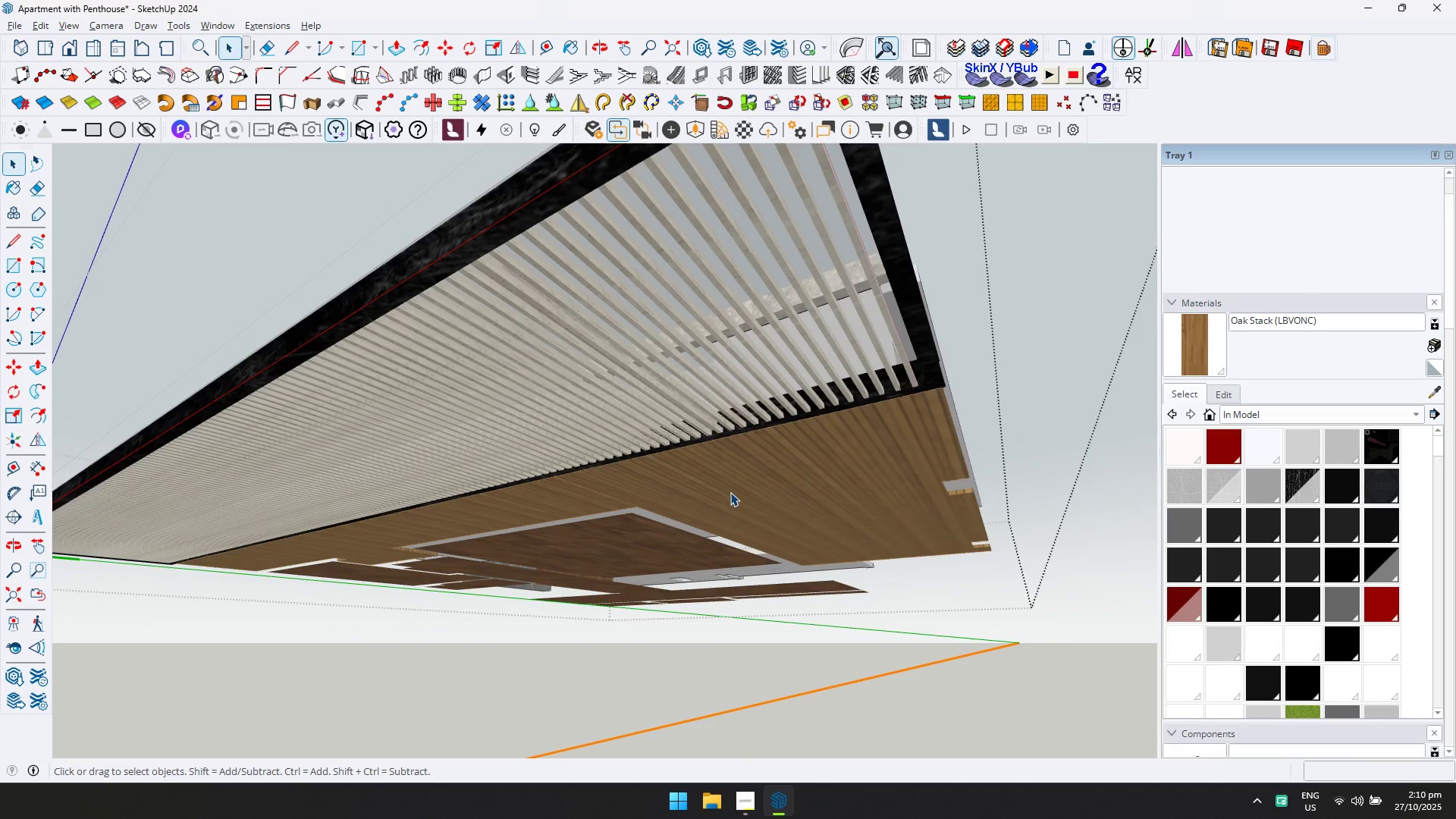 
triple_click([730, 492])
 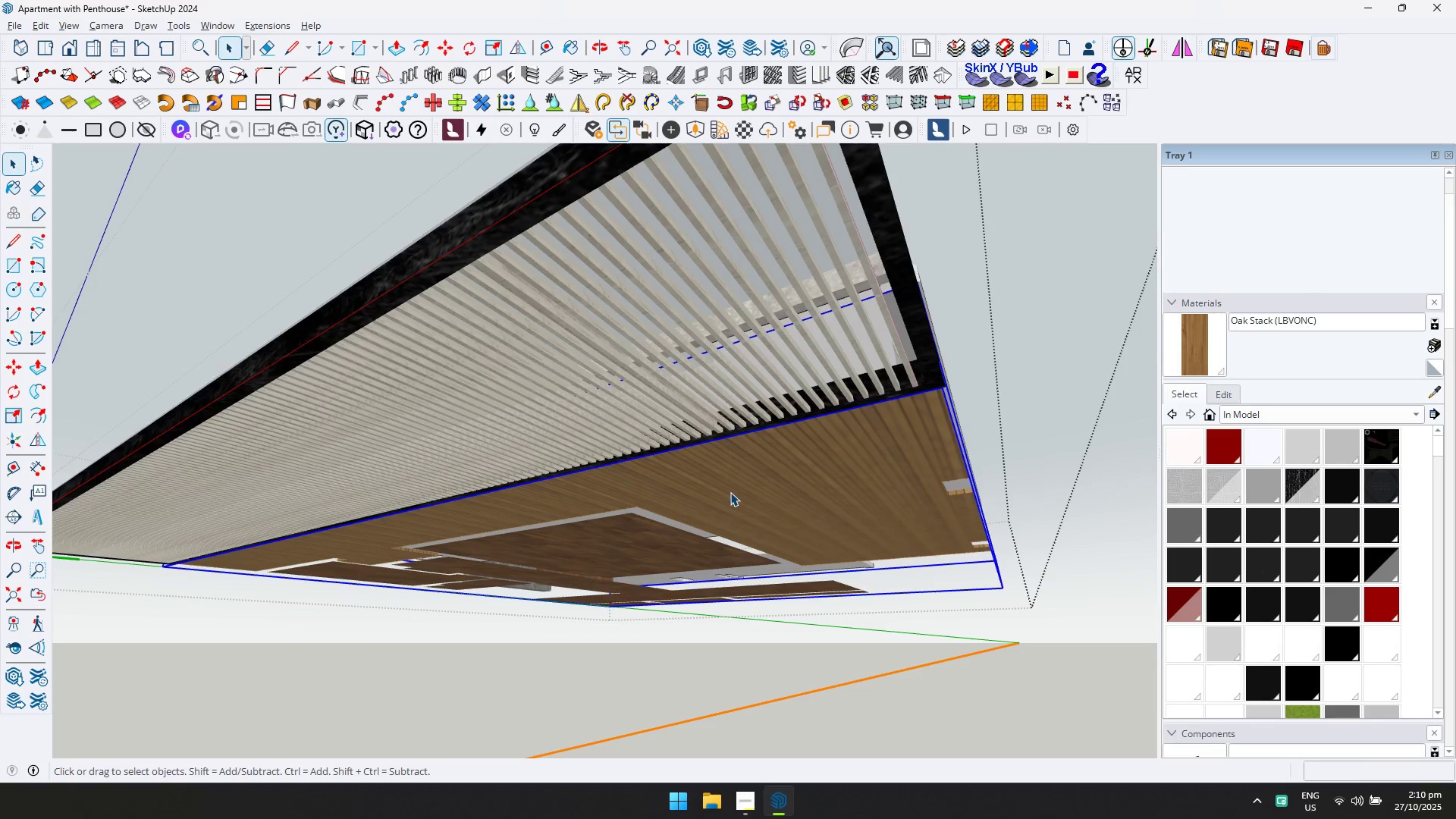 
triple_click([730, 492])
 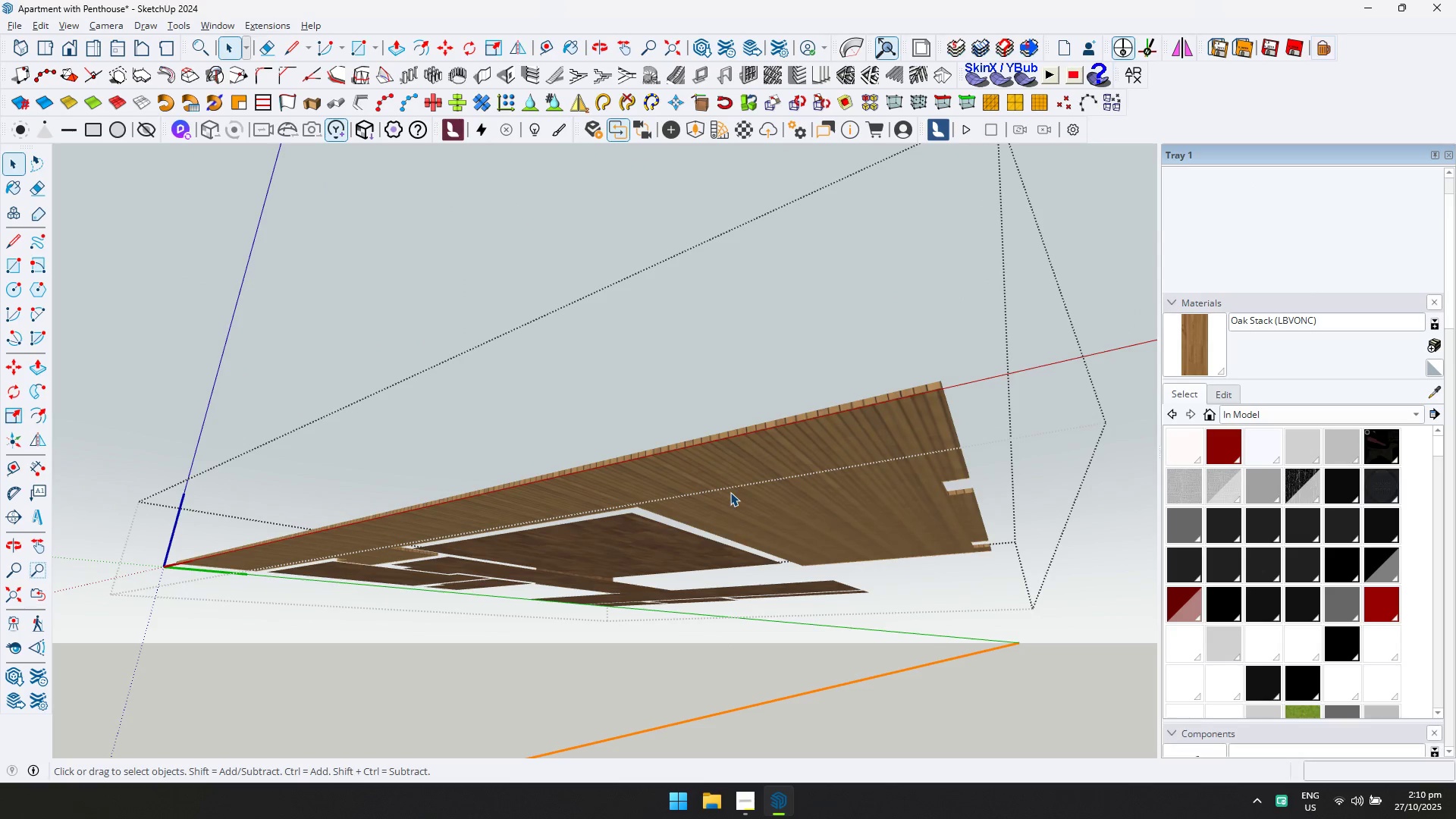 
triple_click([730, 492])
 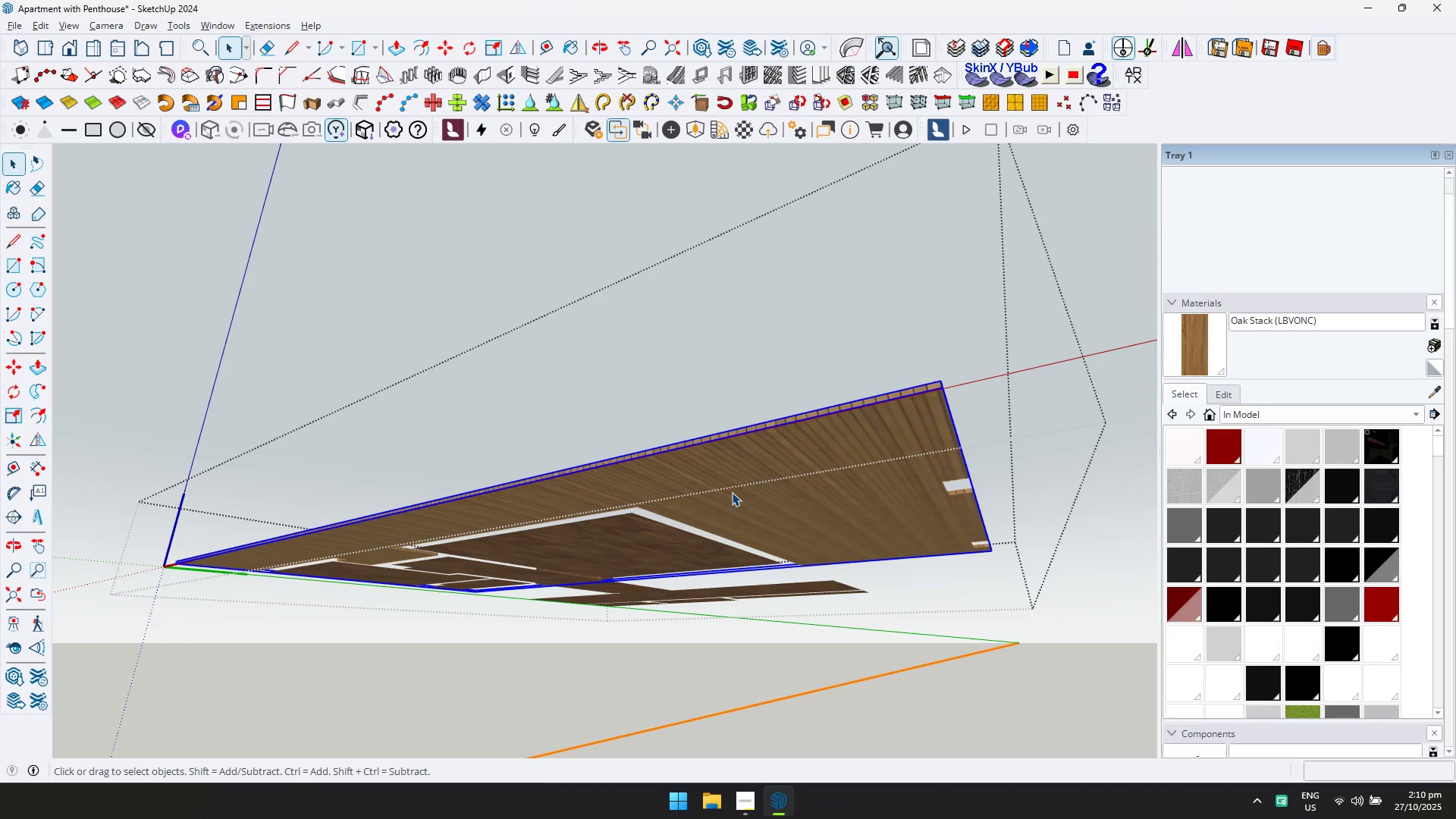 
left_click([744, 491])
 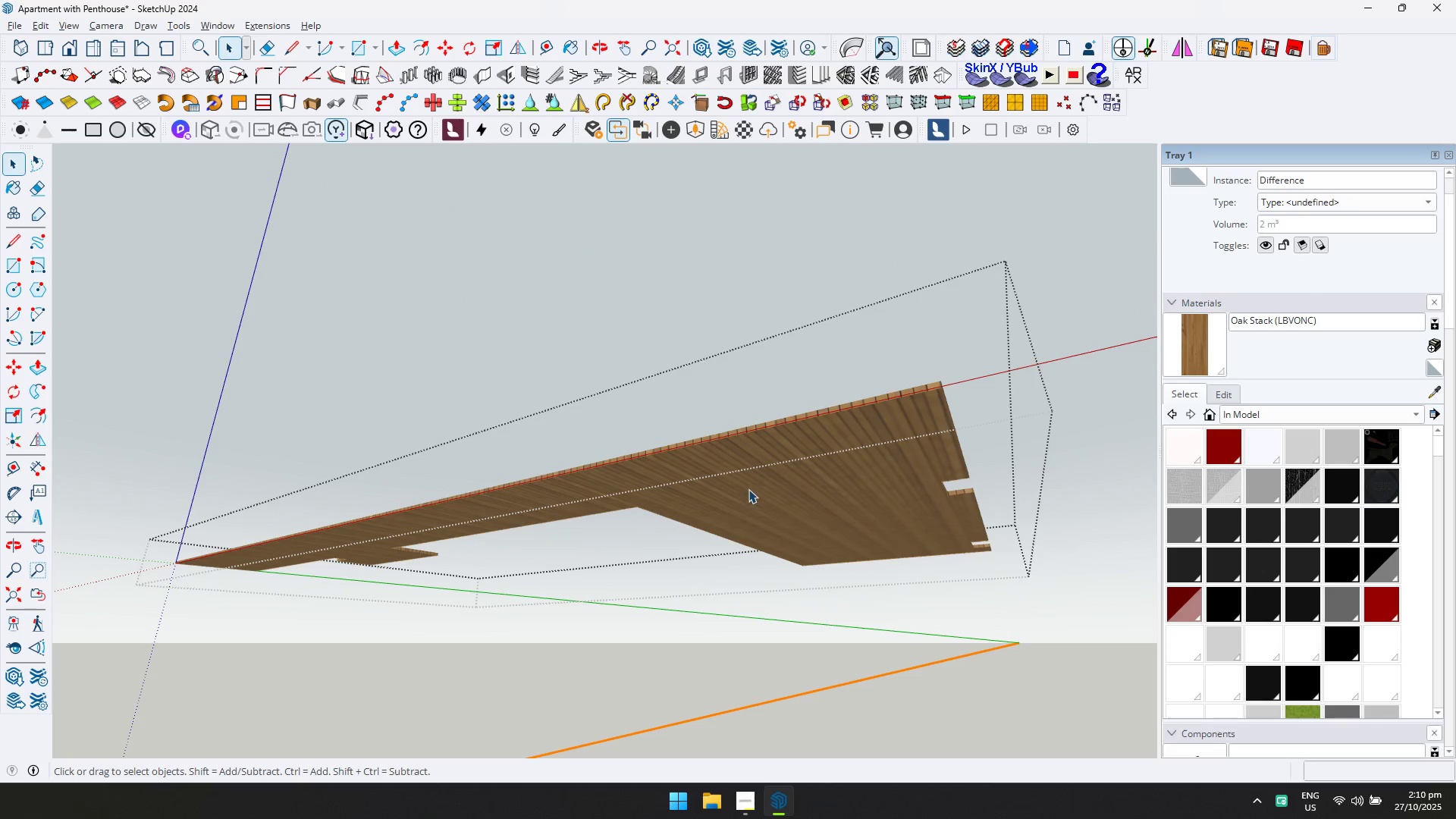 
left_click([761, 481])
 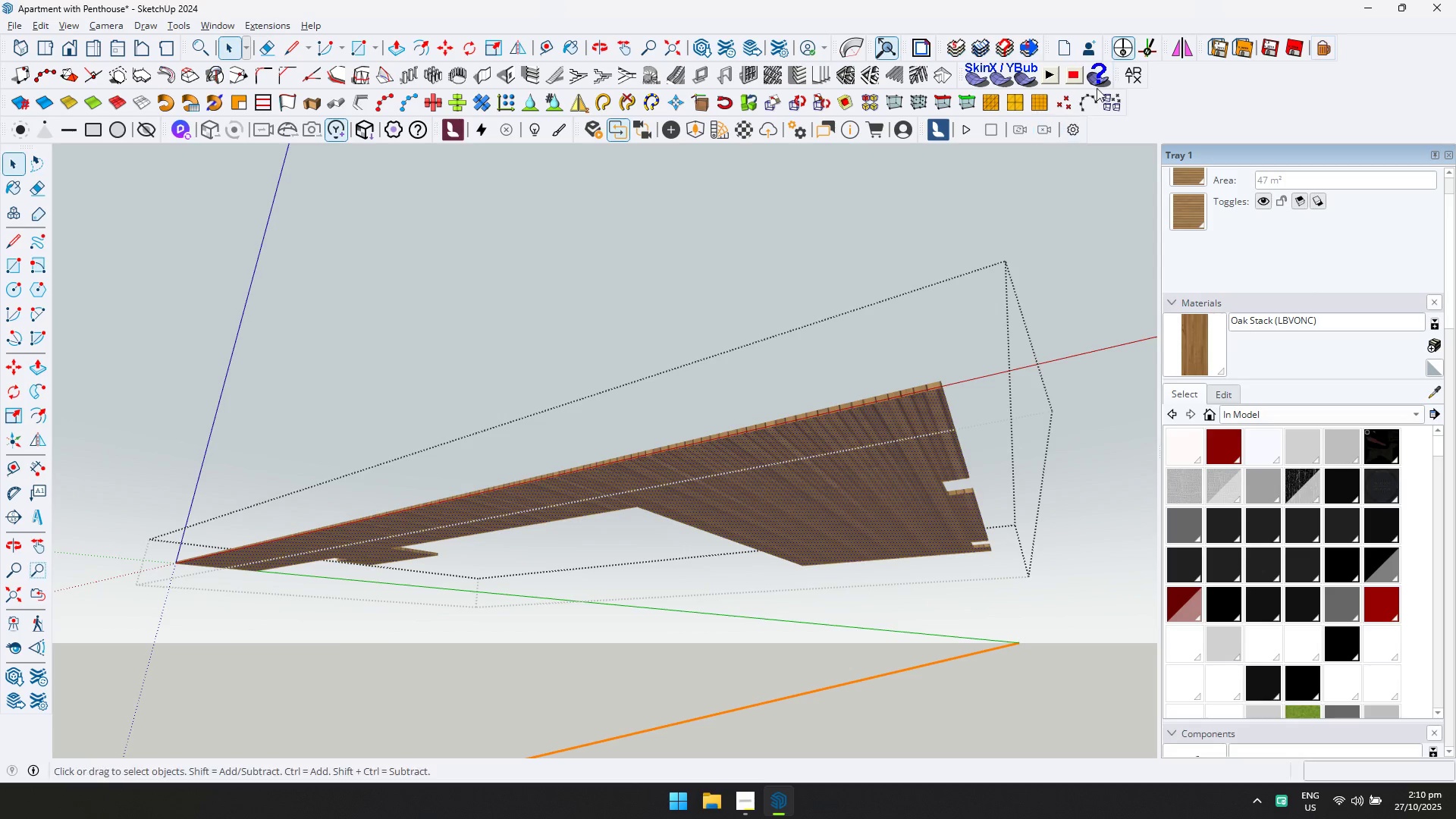 
left_click([1126, 76])
 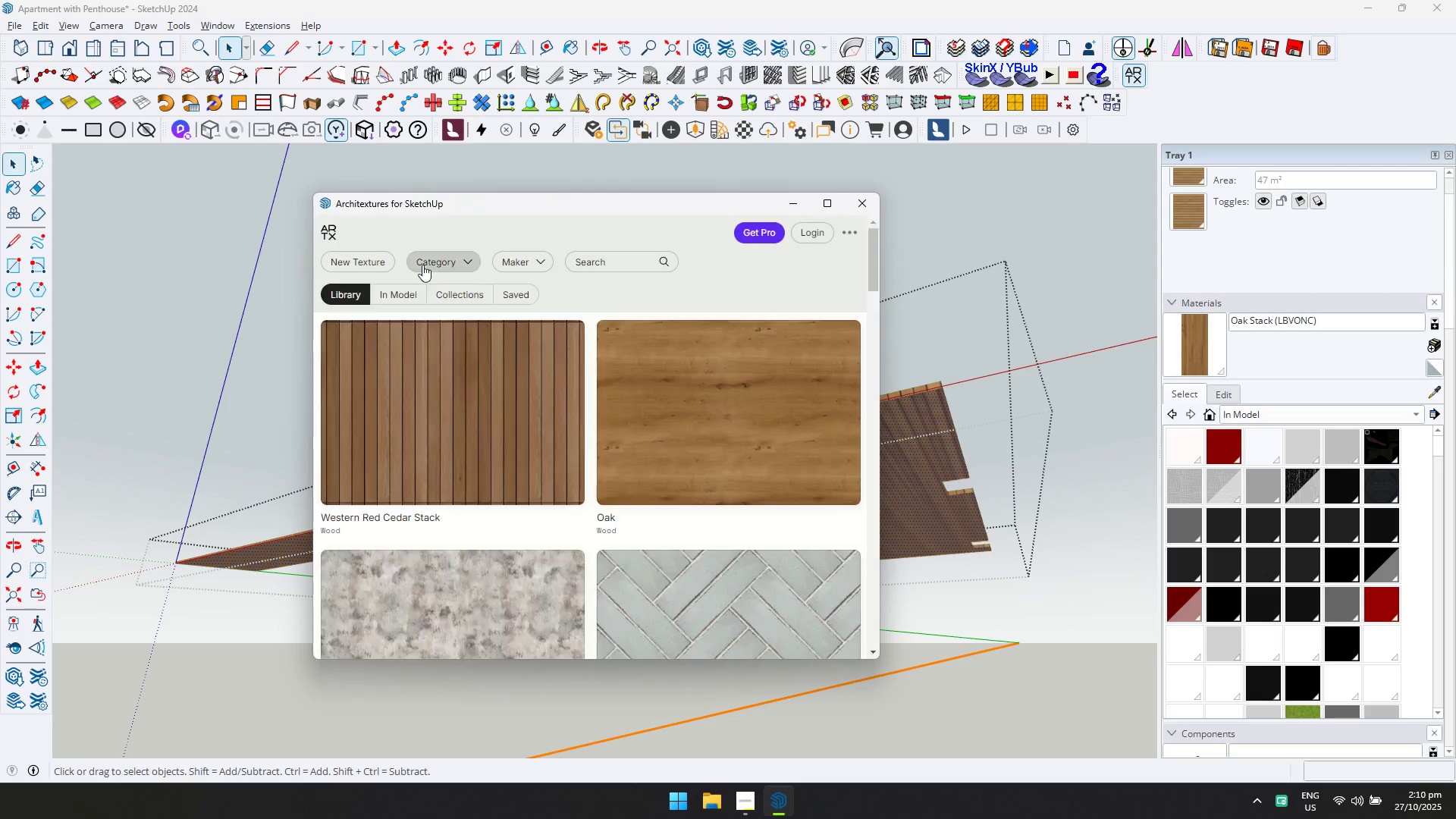 
left_click([429, 263])
 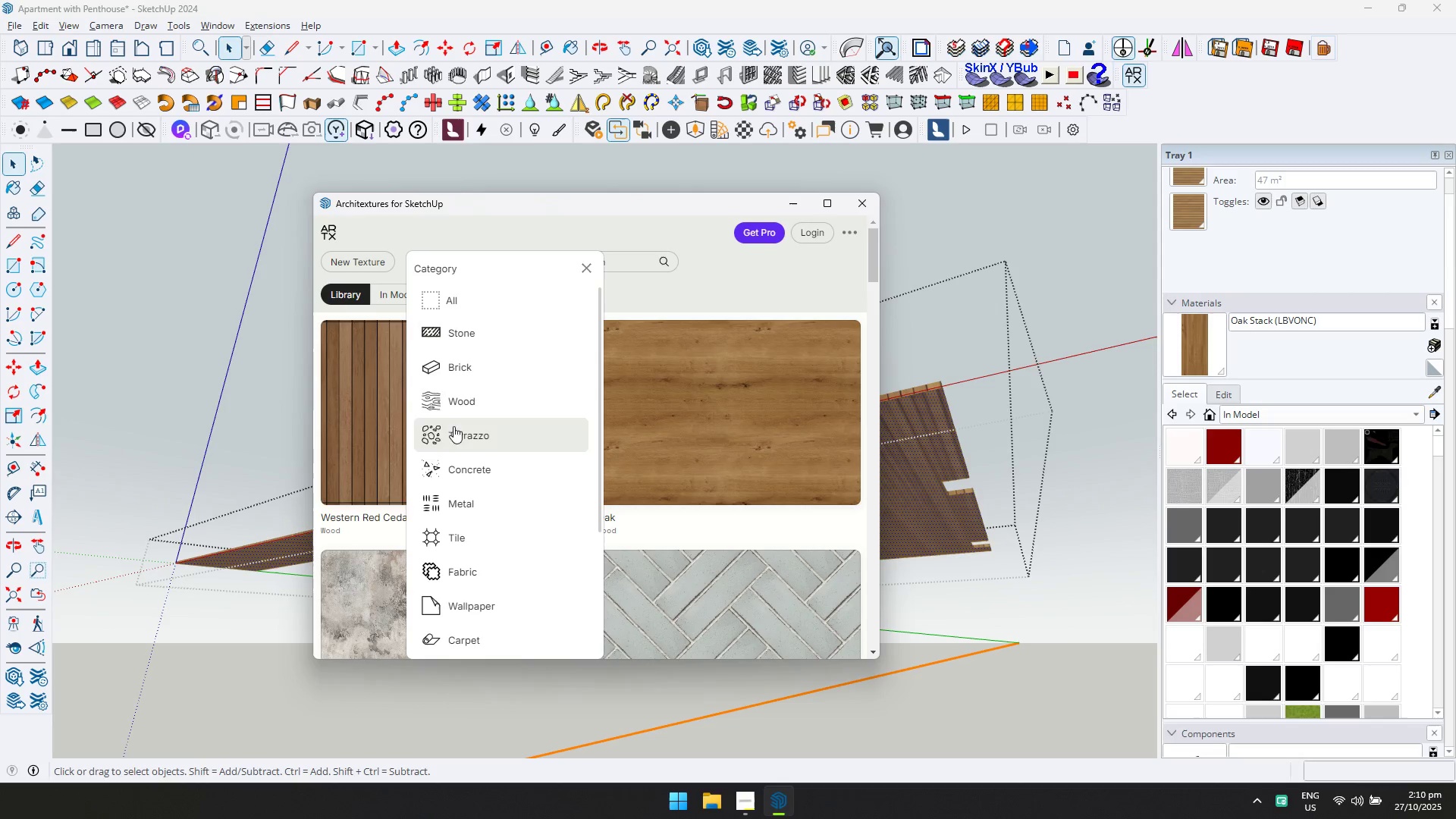 
left_click([457, 411])
 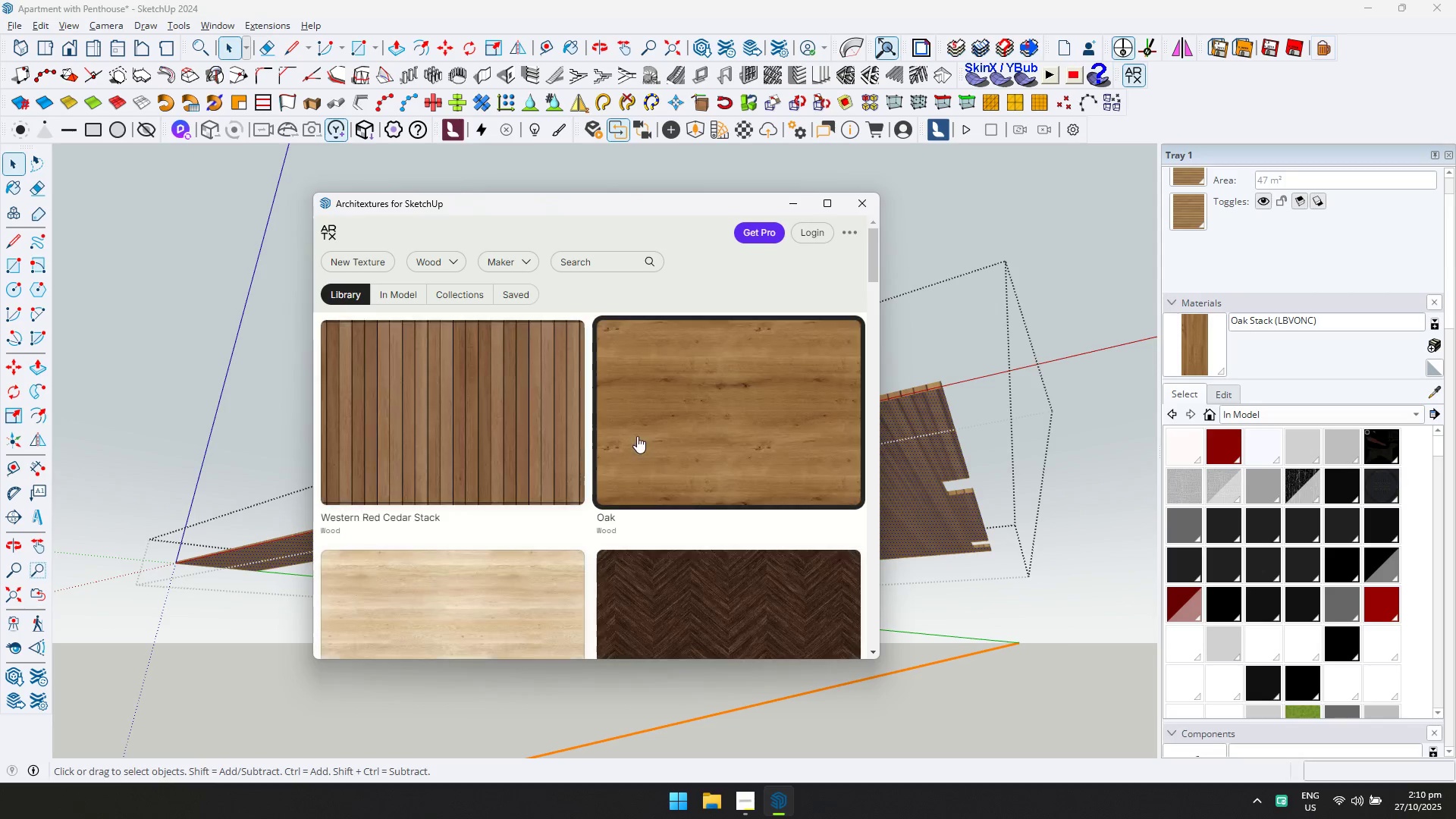 
scroll: coordinate [654, 436], scroll_direction: down, amount: 2.0
 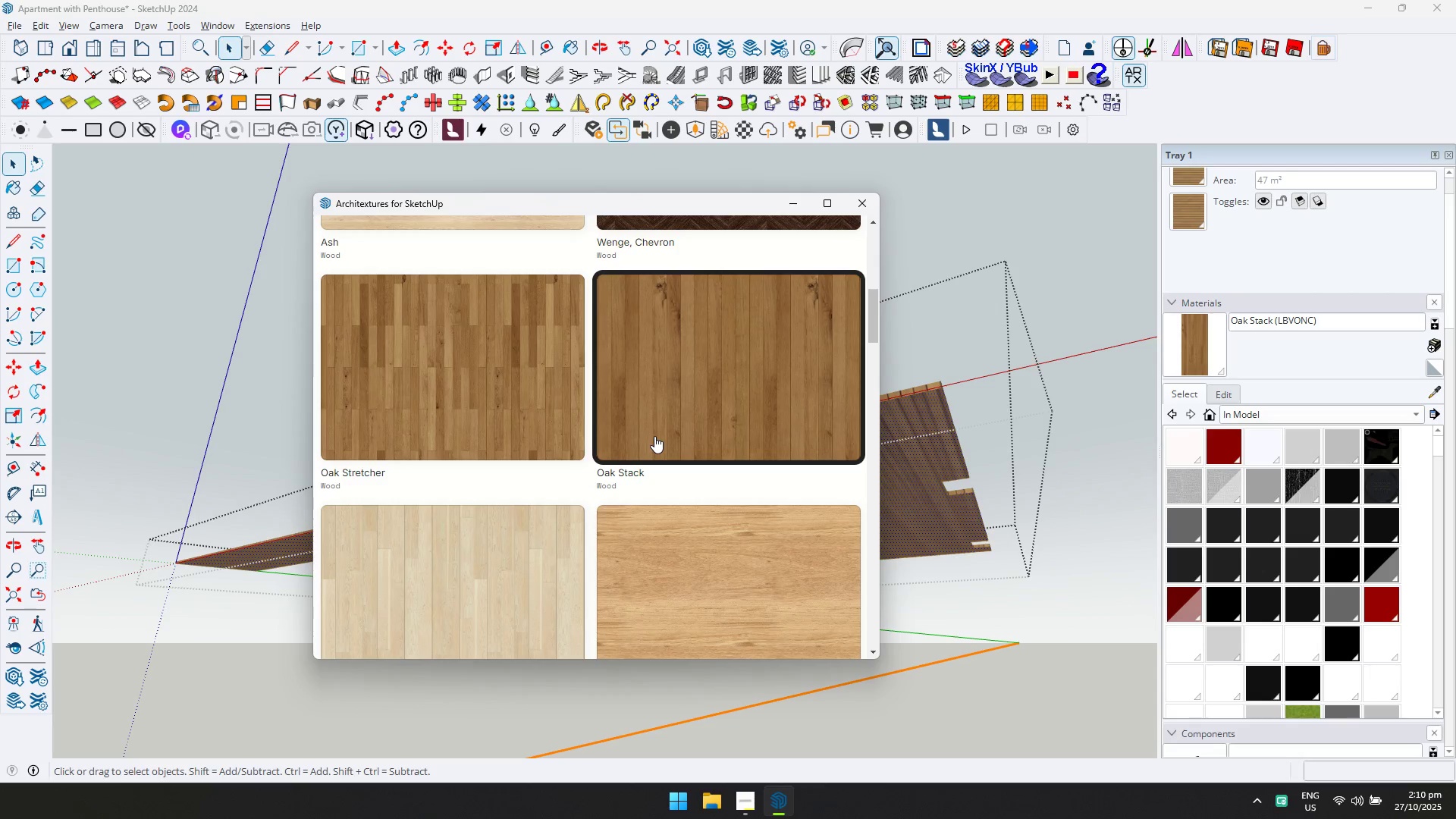 
left_click([654, 436])
 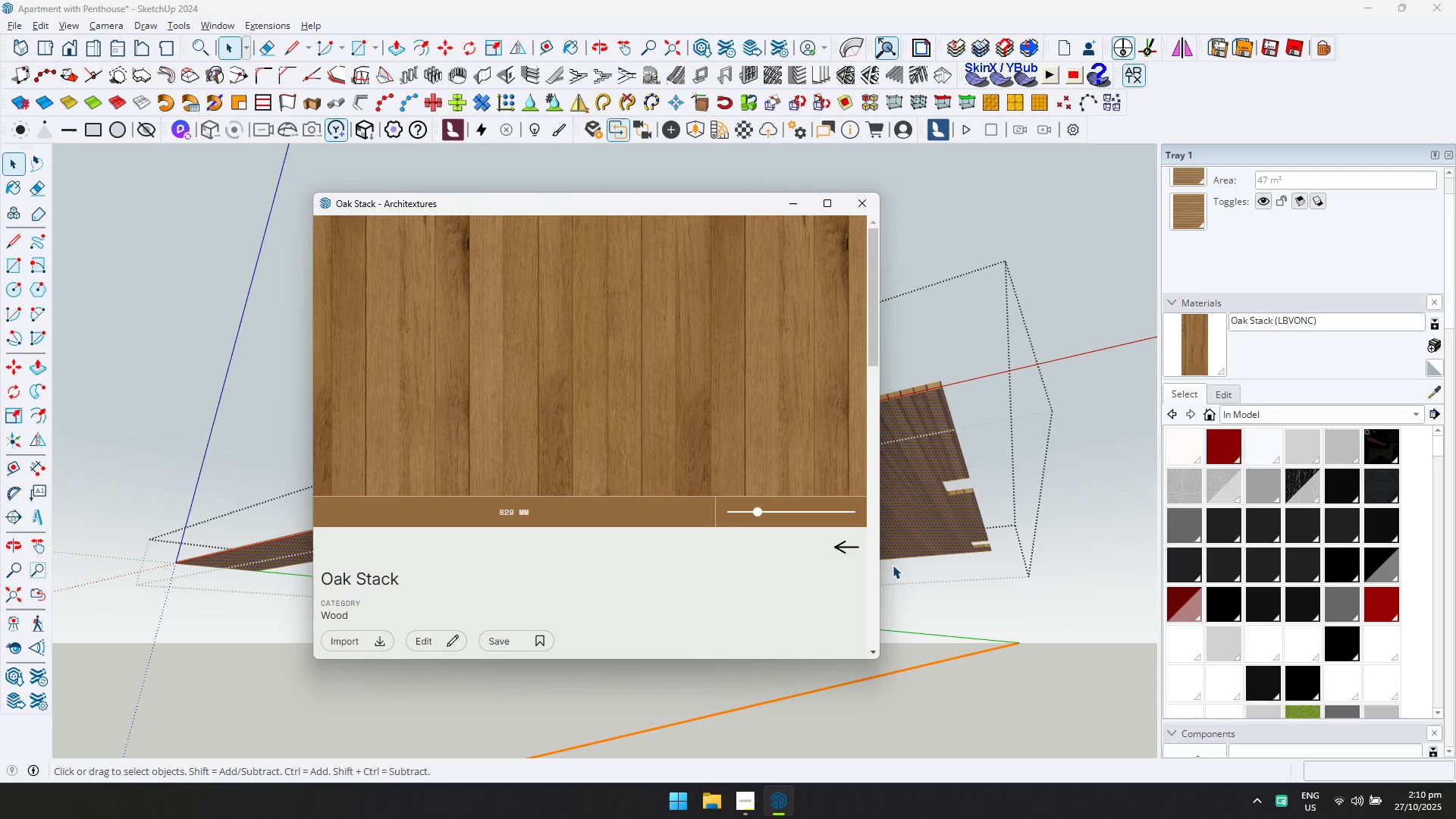 
left_click([856, 544])
 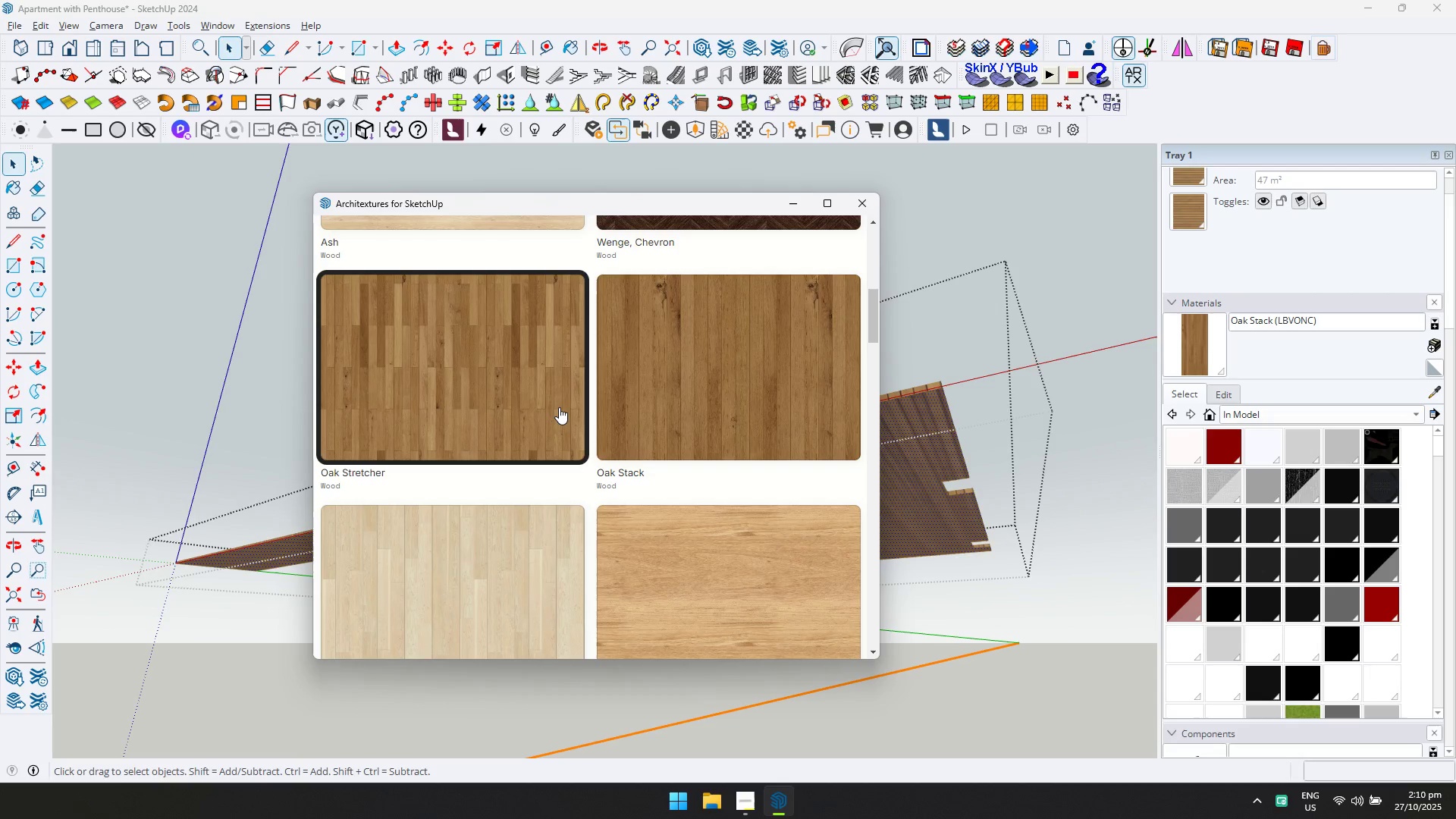 
scroll: coordinate [582, 464], scroll_direction: down, amount: 9.0
 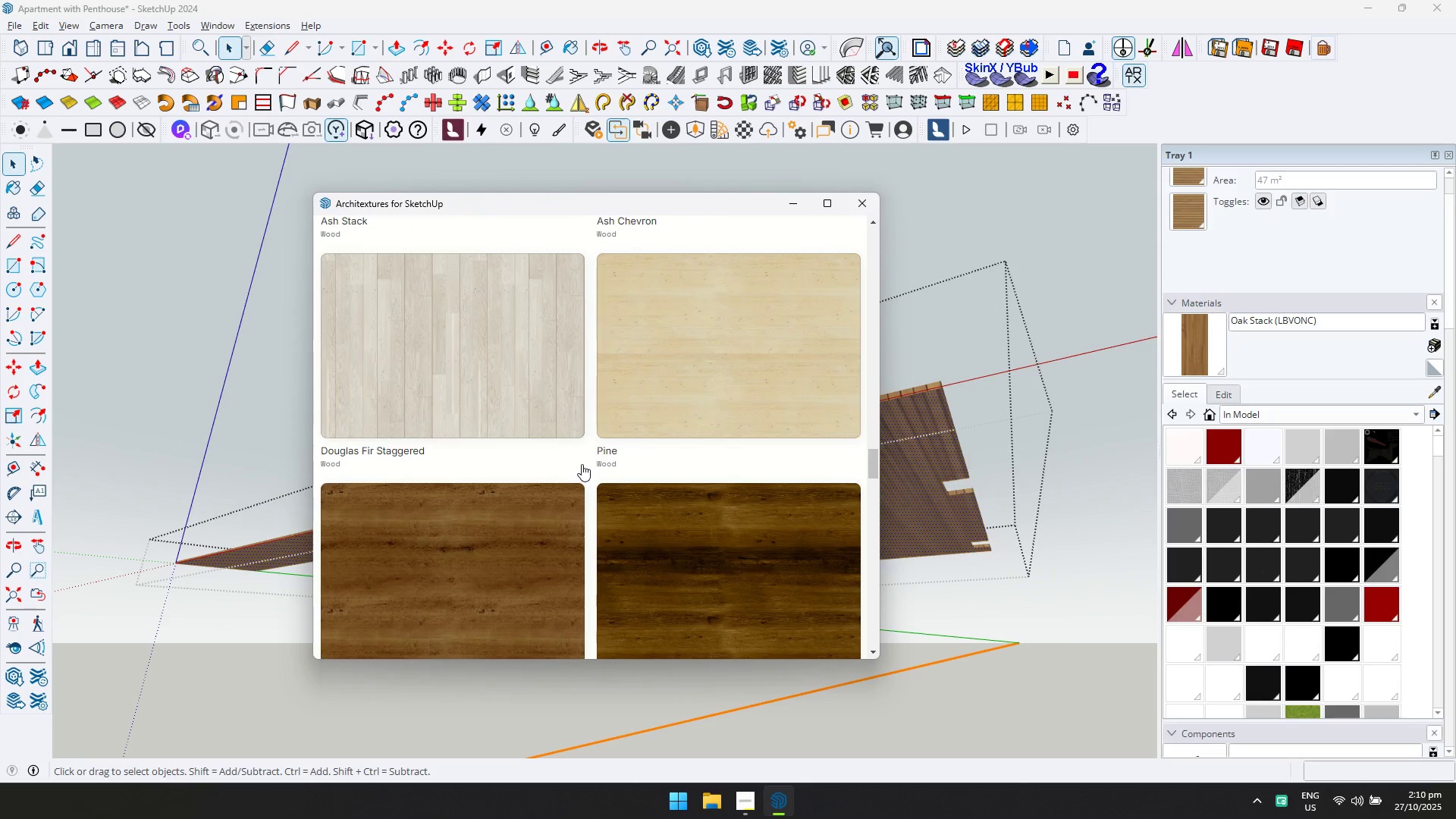 
left_click([527, 392])
 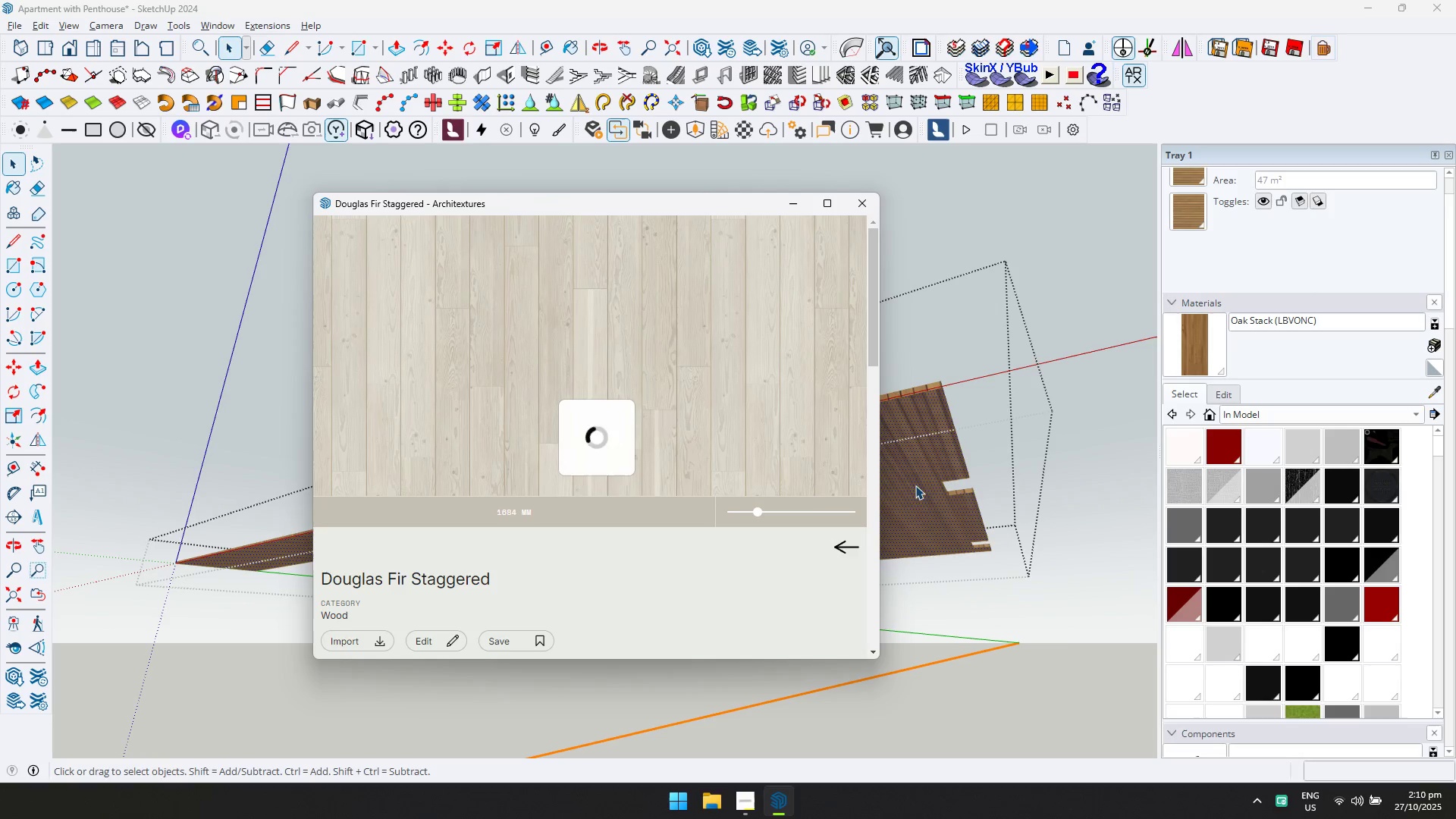 
left_click([930, 447])
 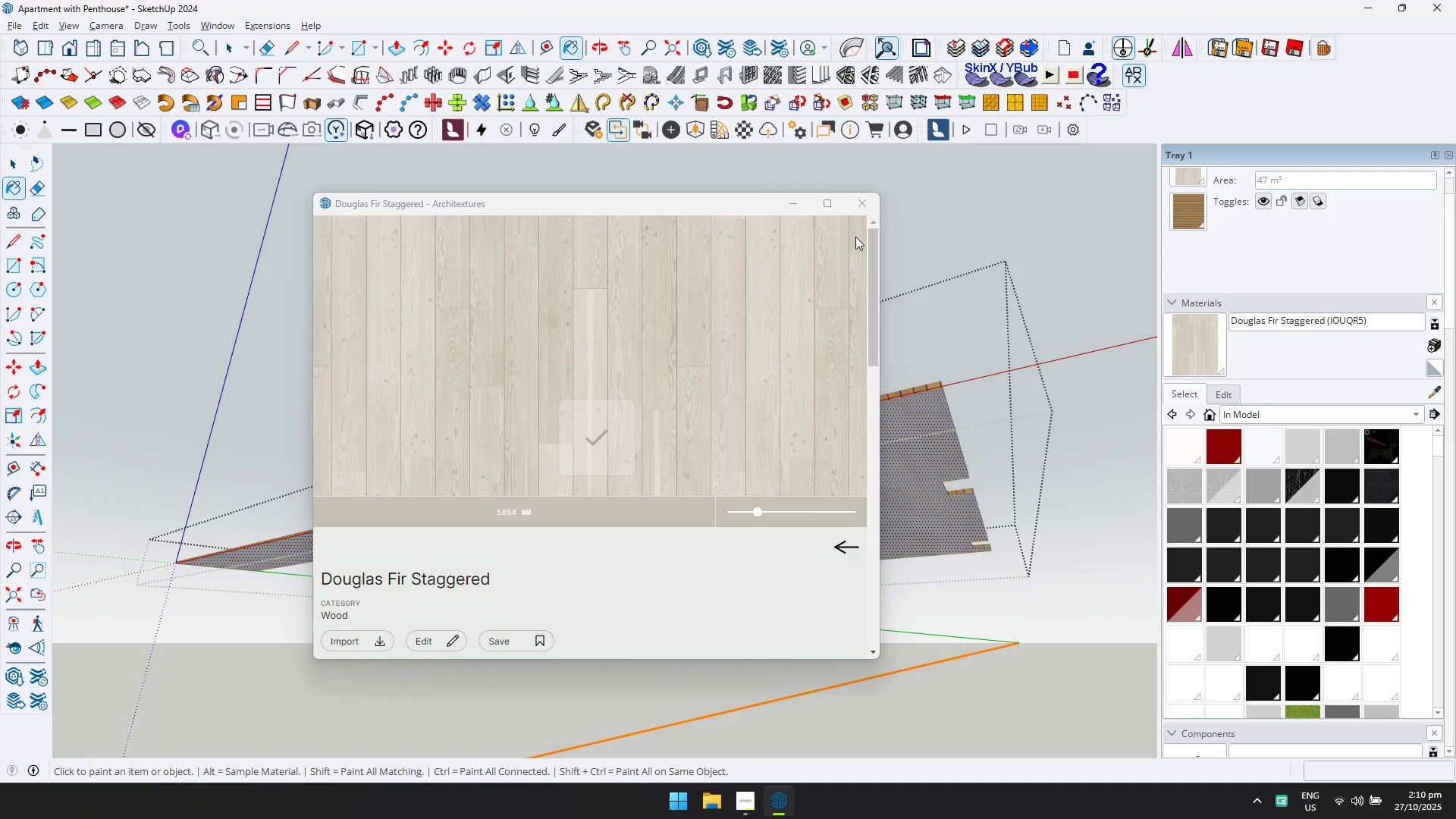 
left_click([871, 210])
 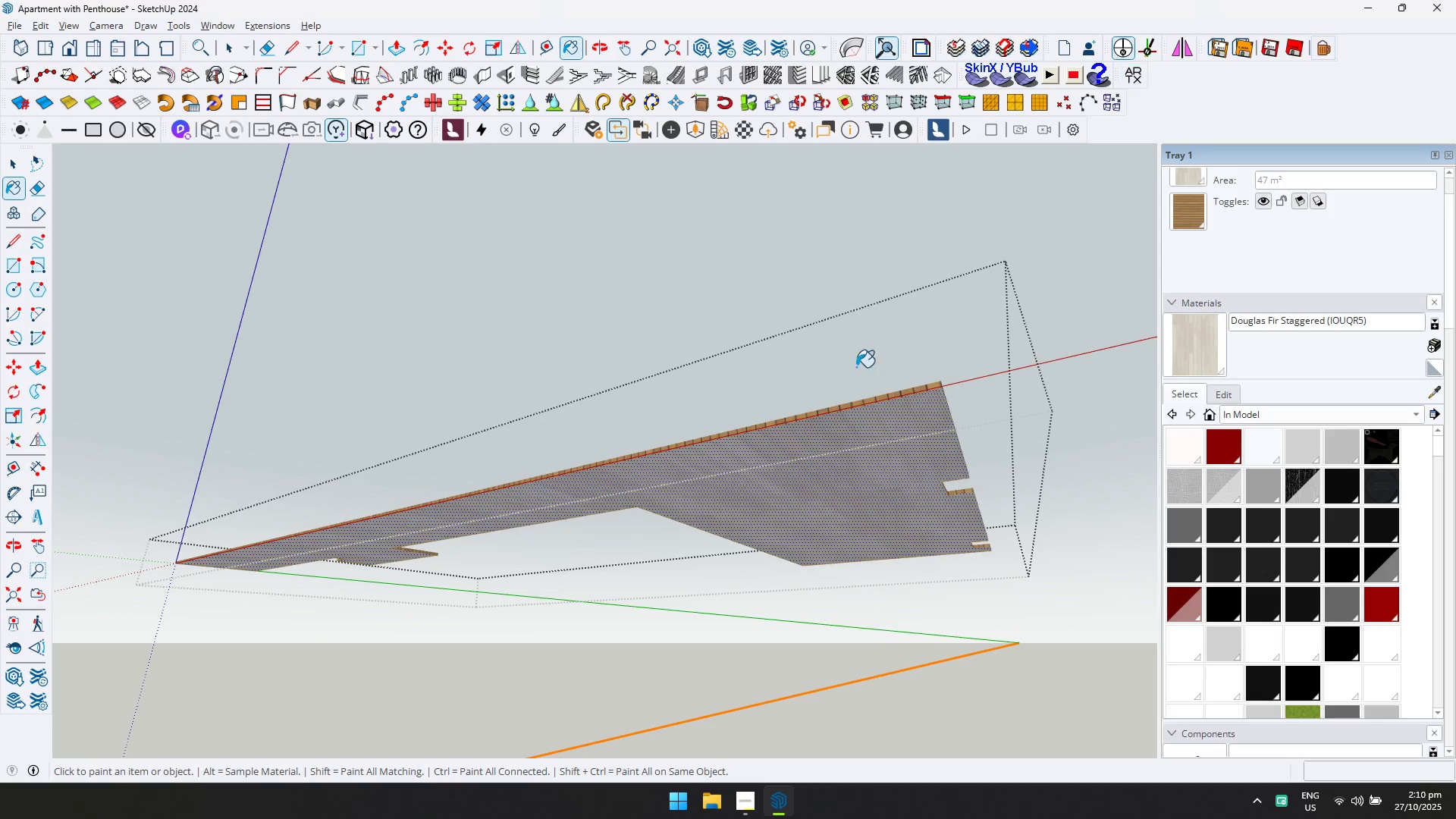 
scroll: coordinate [811, 487], scroll_direction: up, amount: 11.0
 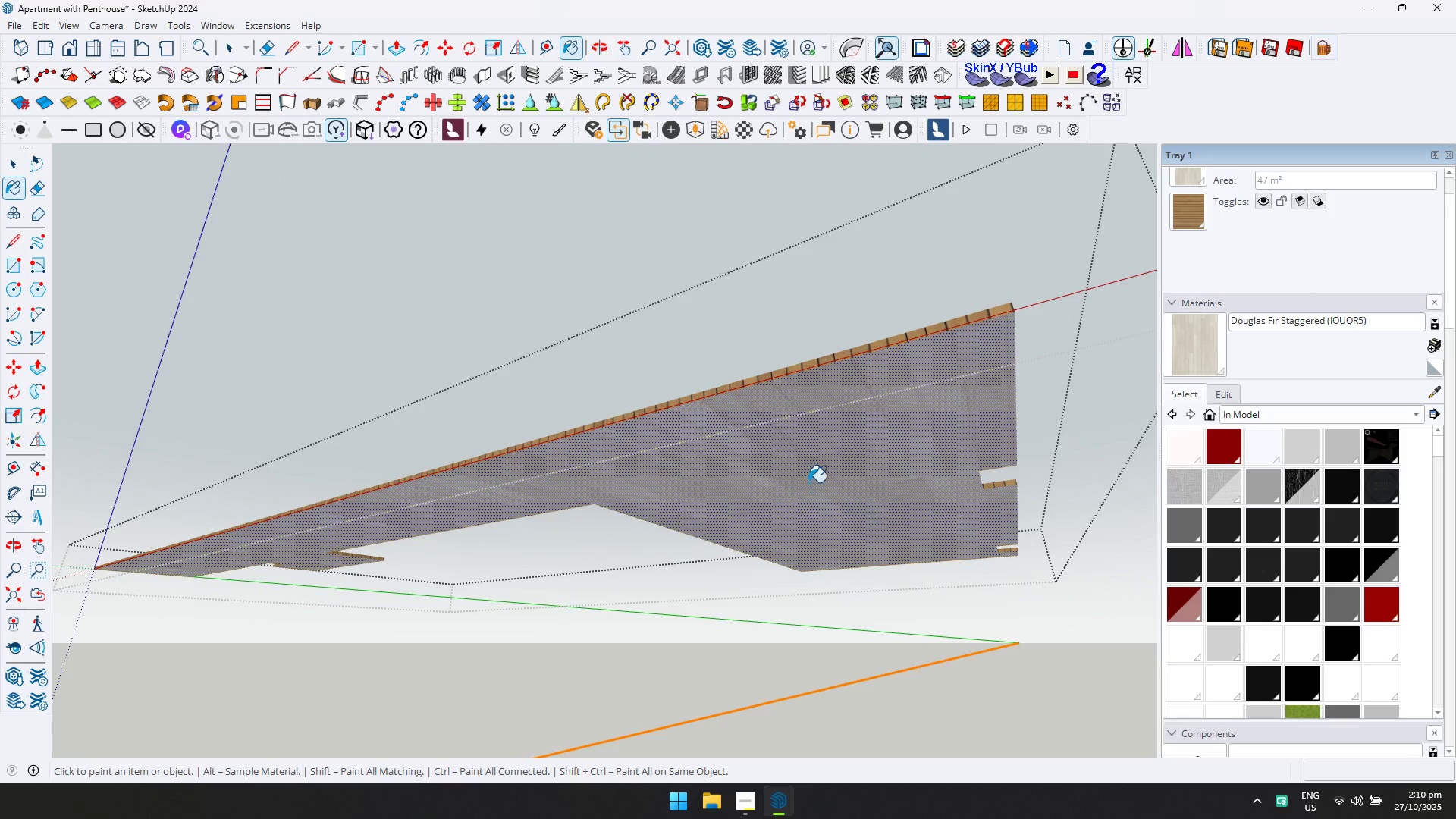 
key(Escape)
 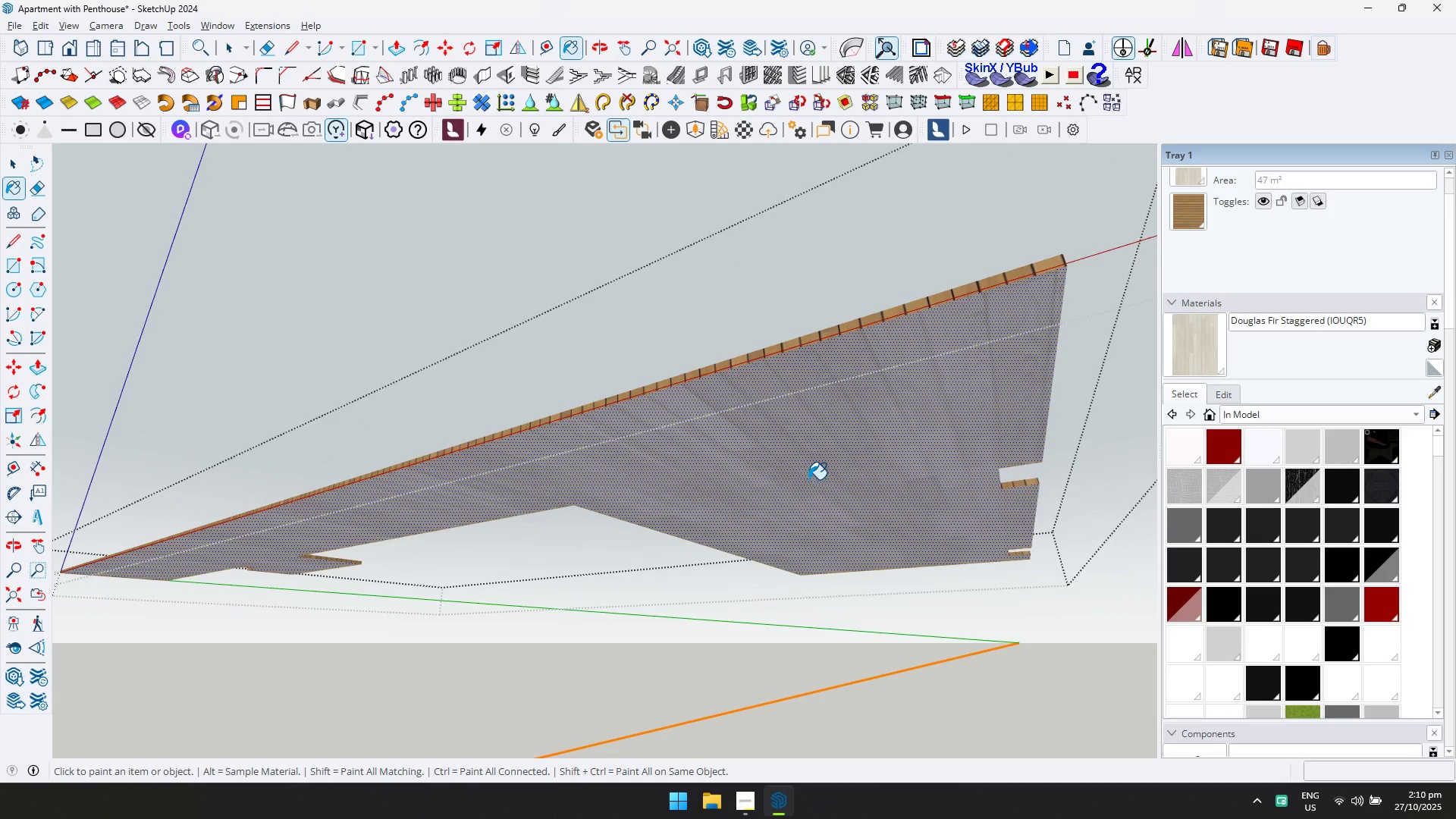 
key(Space)
 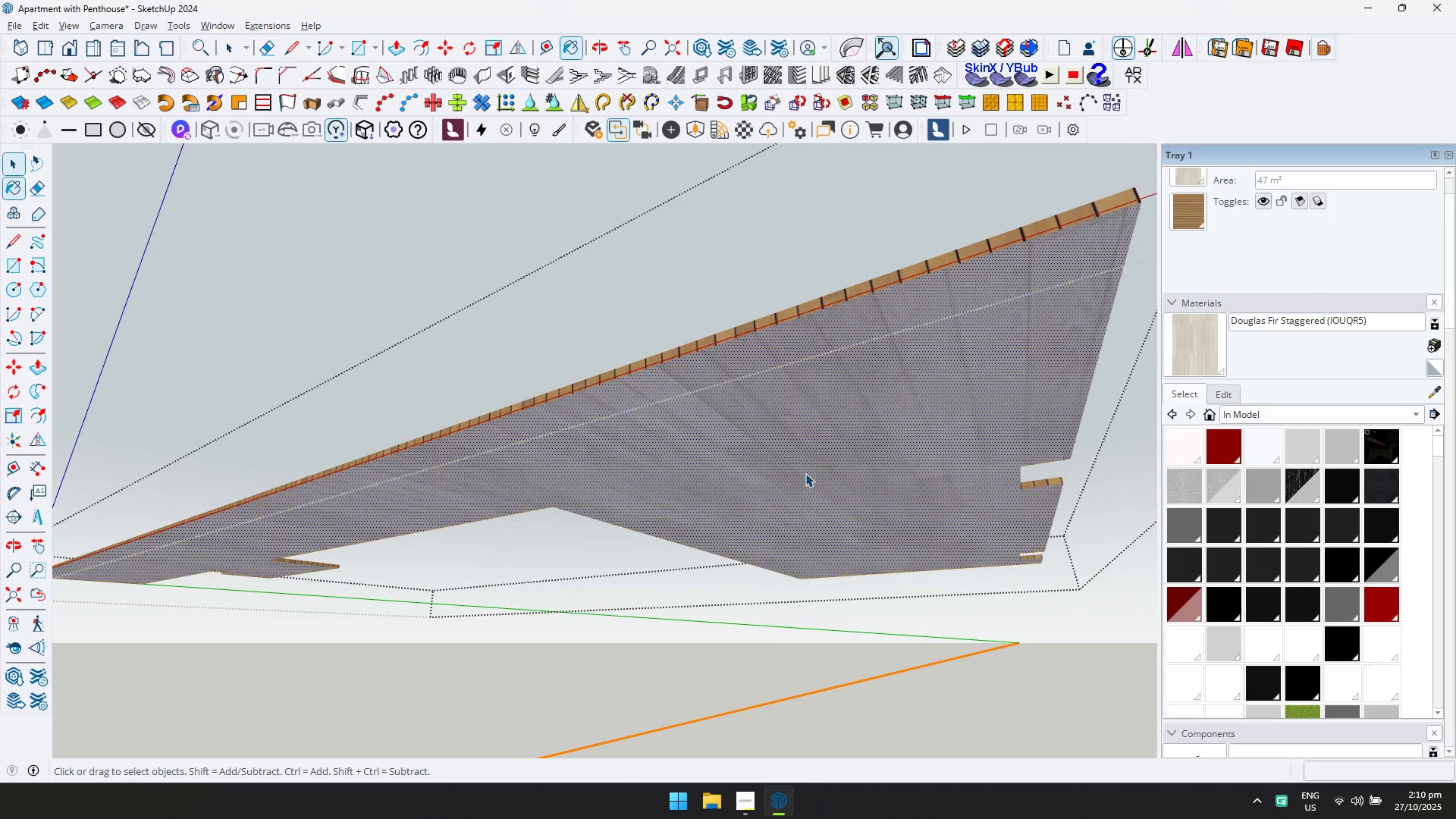 
key(Escape)
 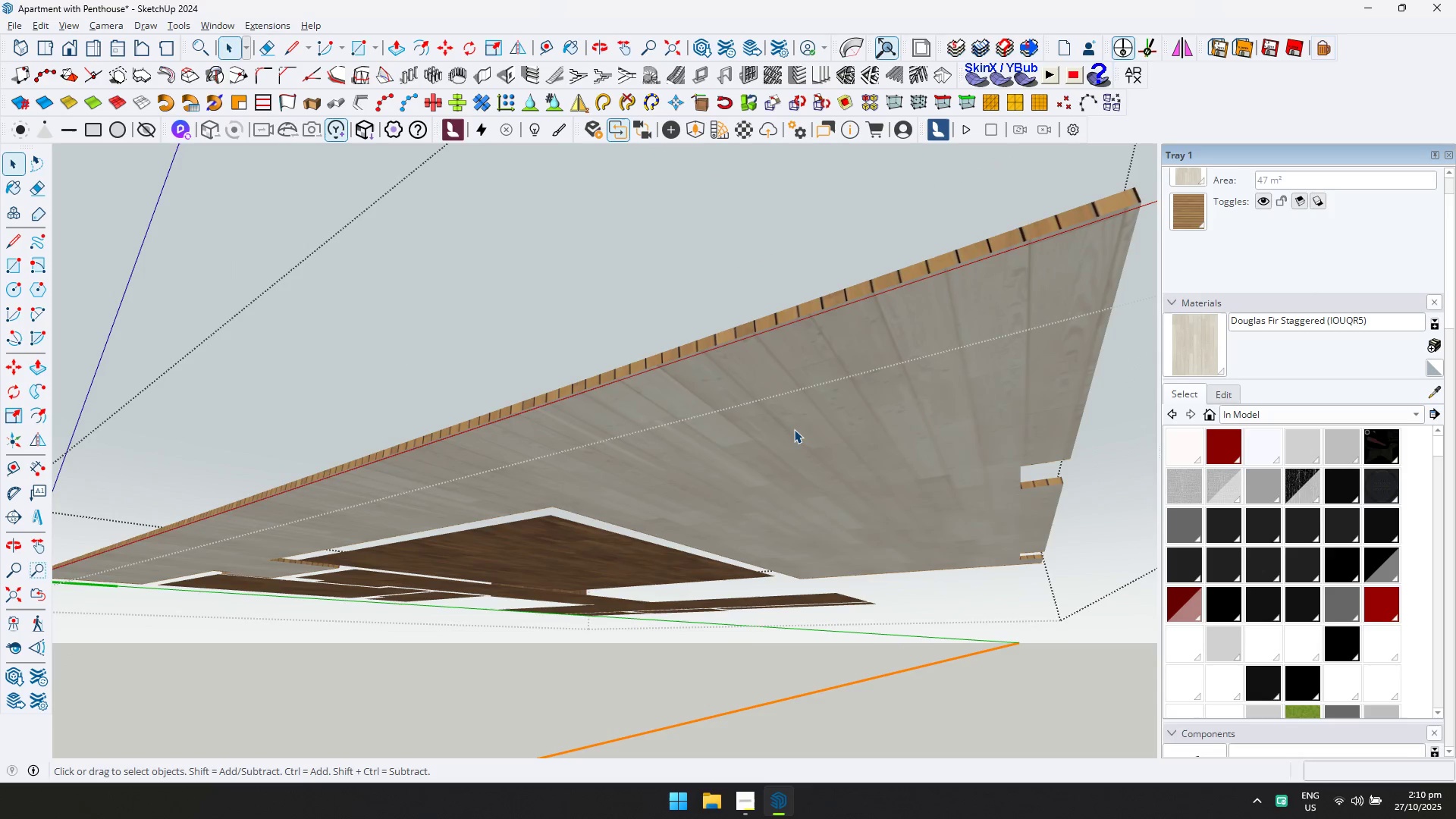 
scroll: coordinate [795, 429], scroll_direction: down, amount: 16.0
 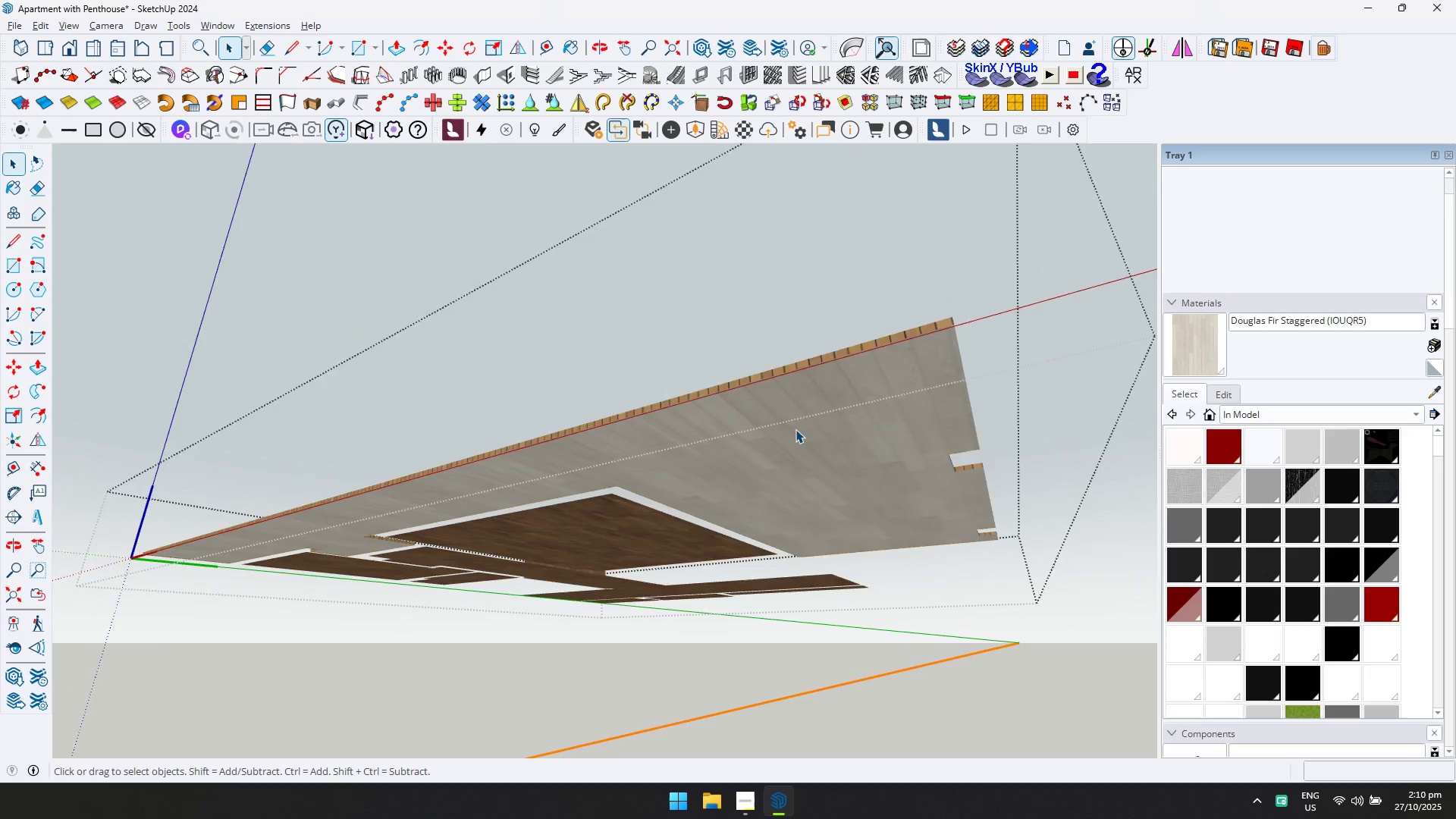 
key(D)
 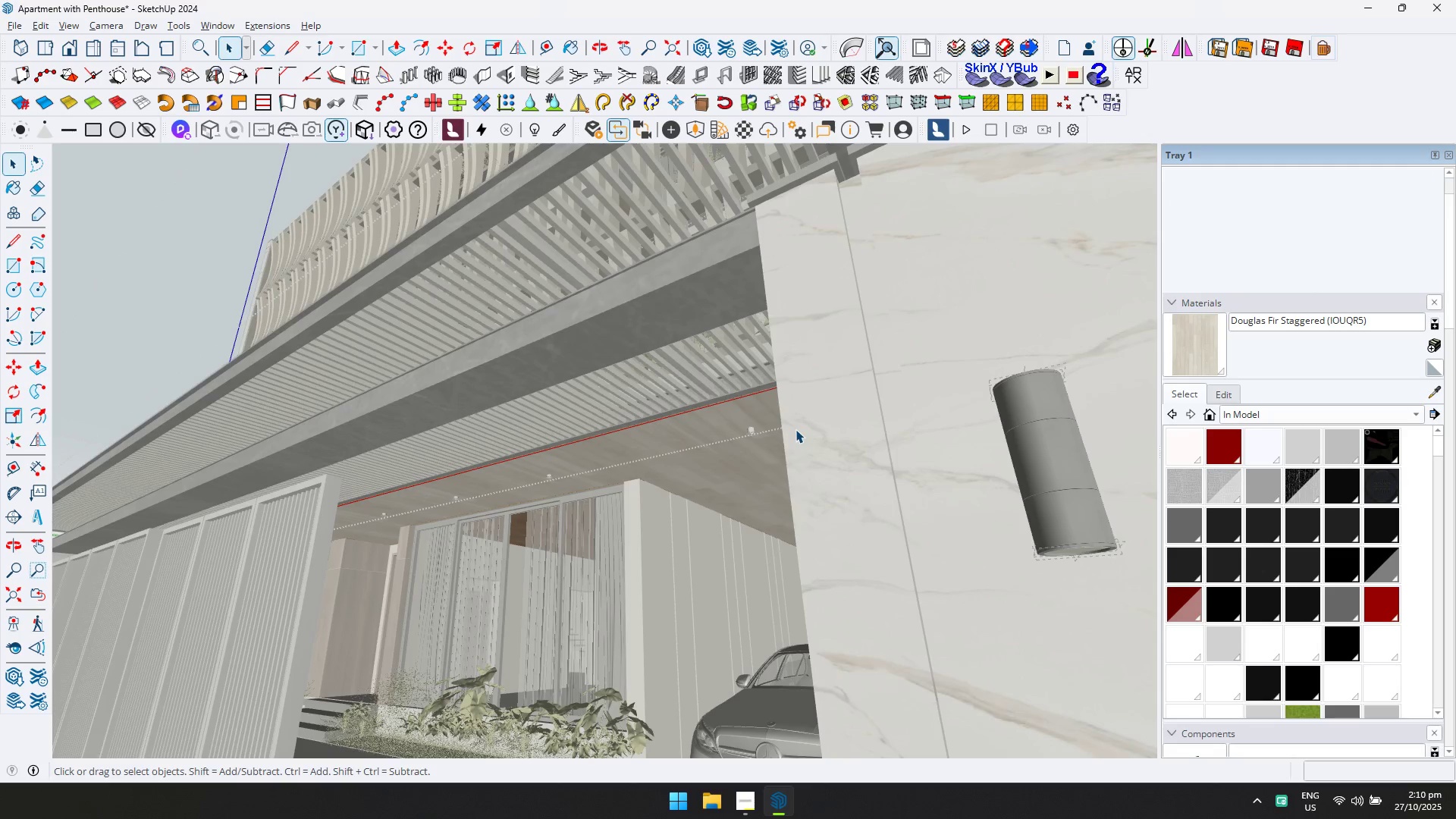 
scroll: coordinate [717, 429], scroll_direction: down, amount: 4.0
 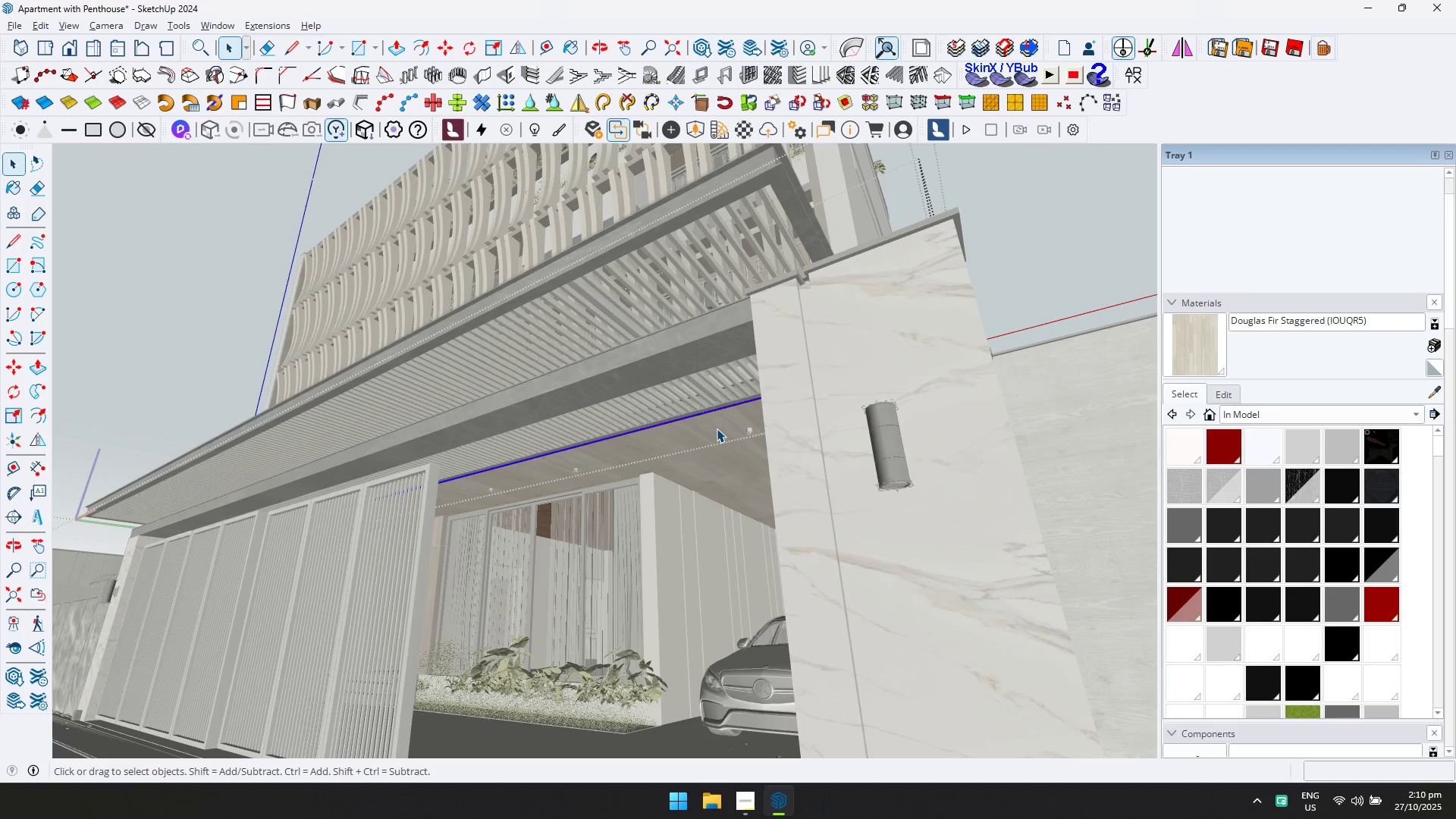 
double_click([717, 428])
 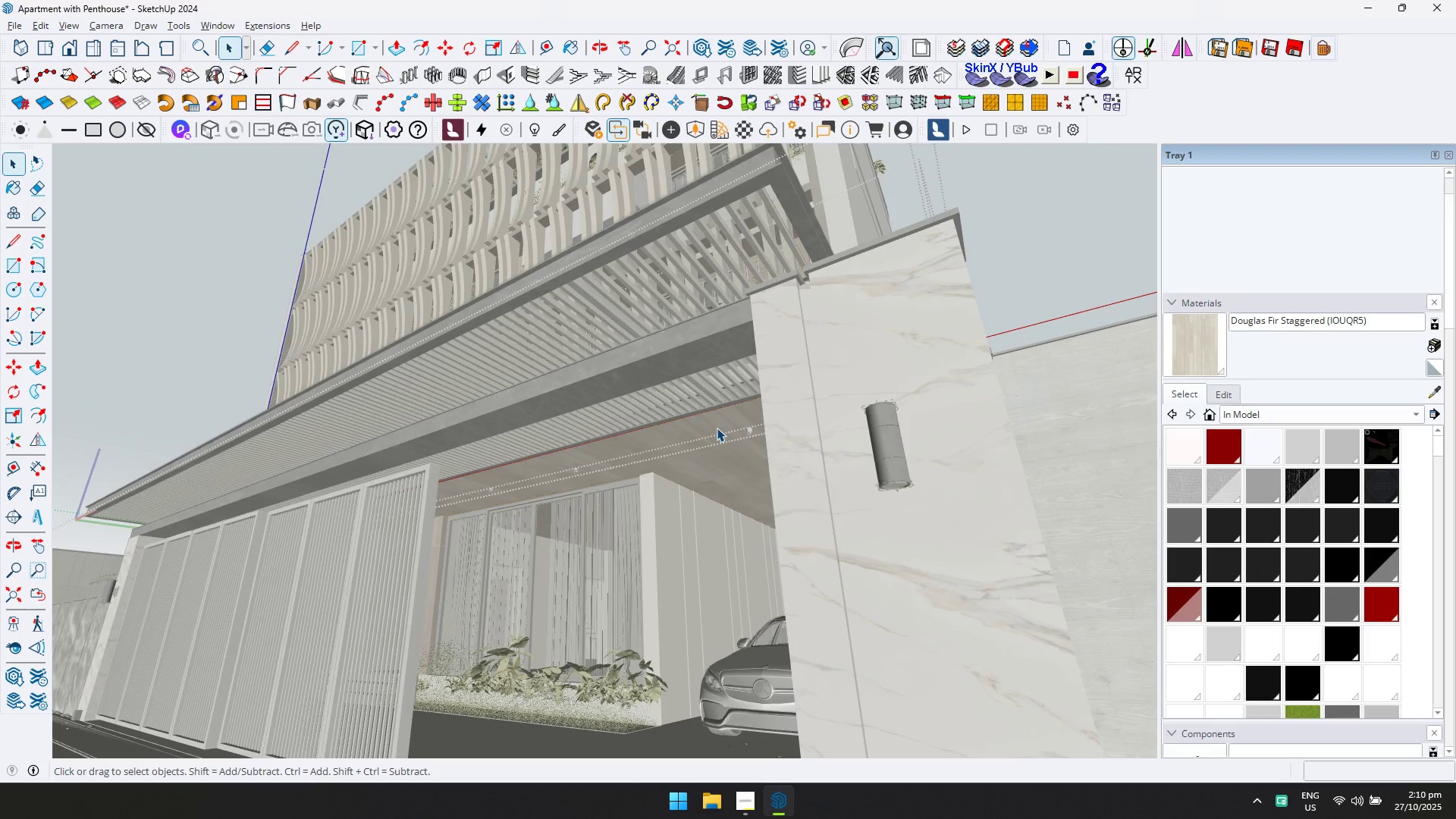 
triple_click([717, 428])
 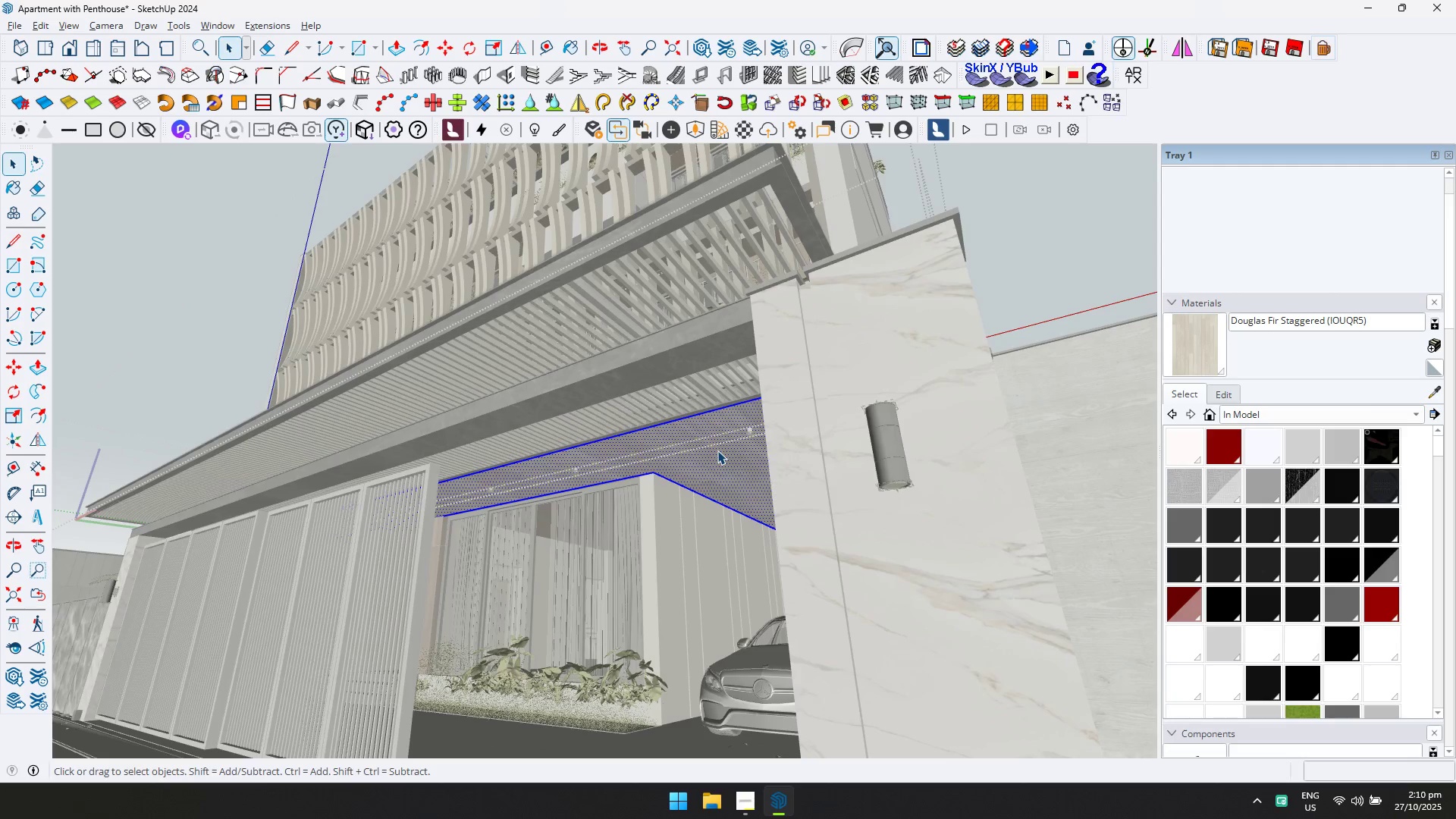 
triple_click([717, 450])
 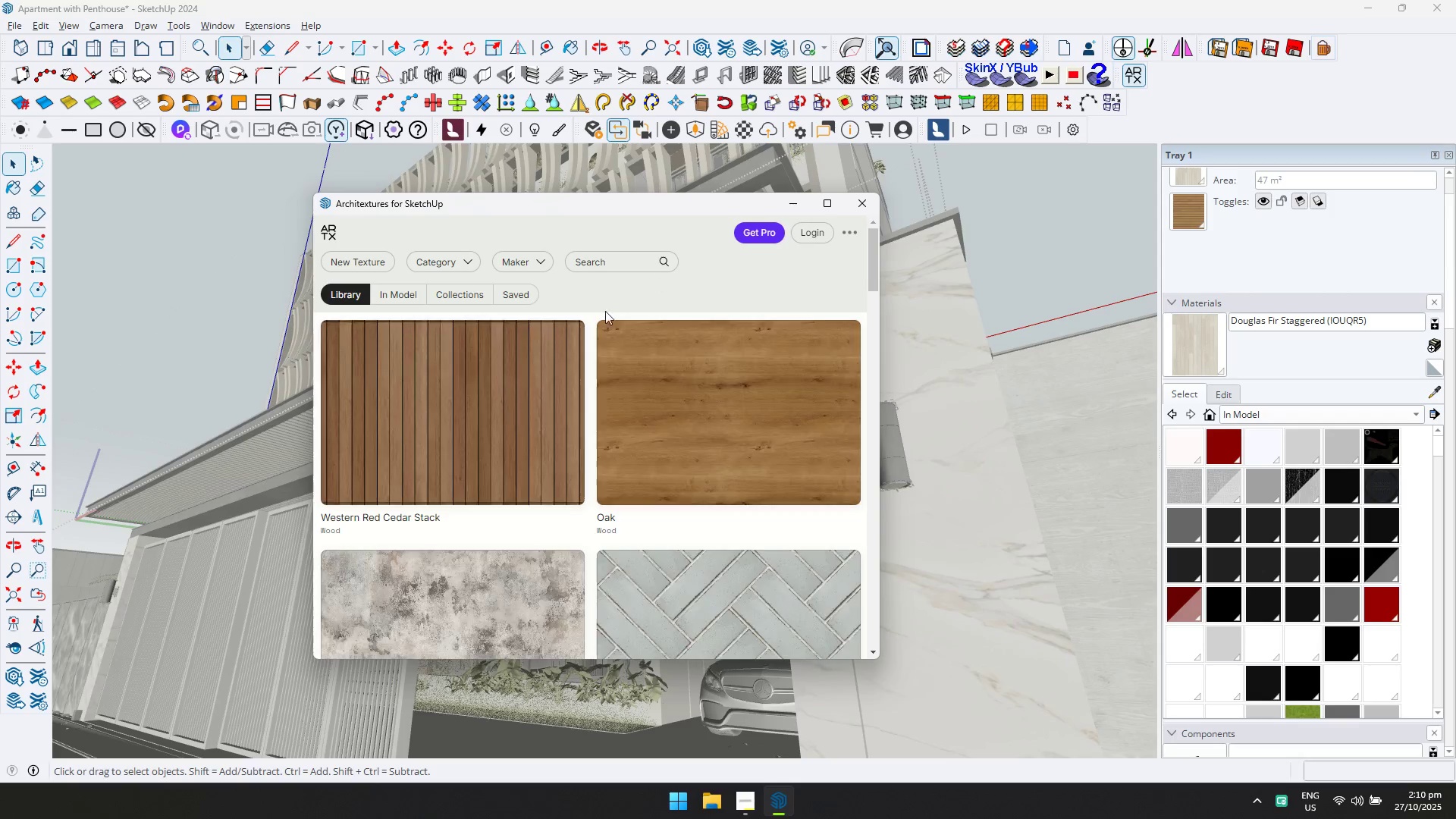 
double_click([443, 267])
 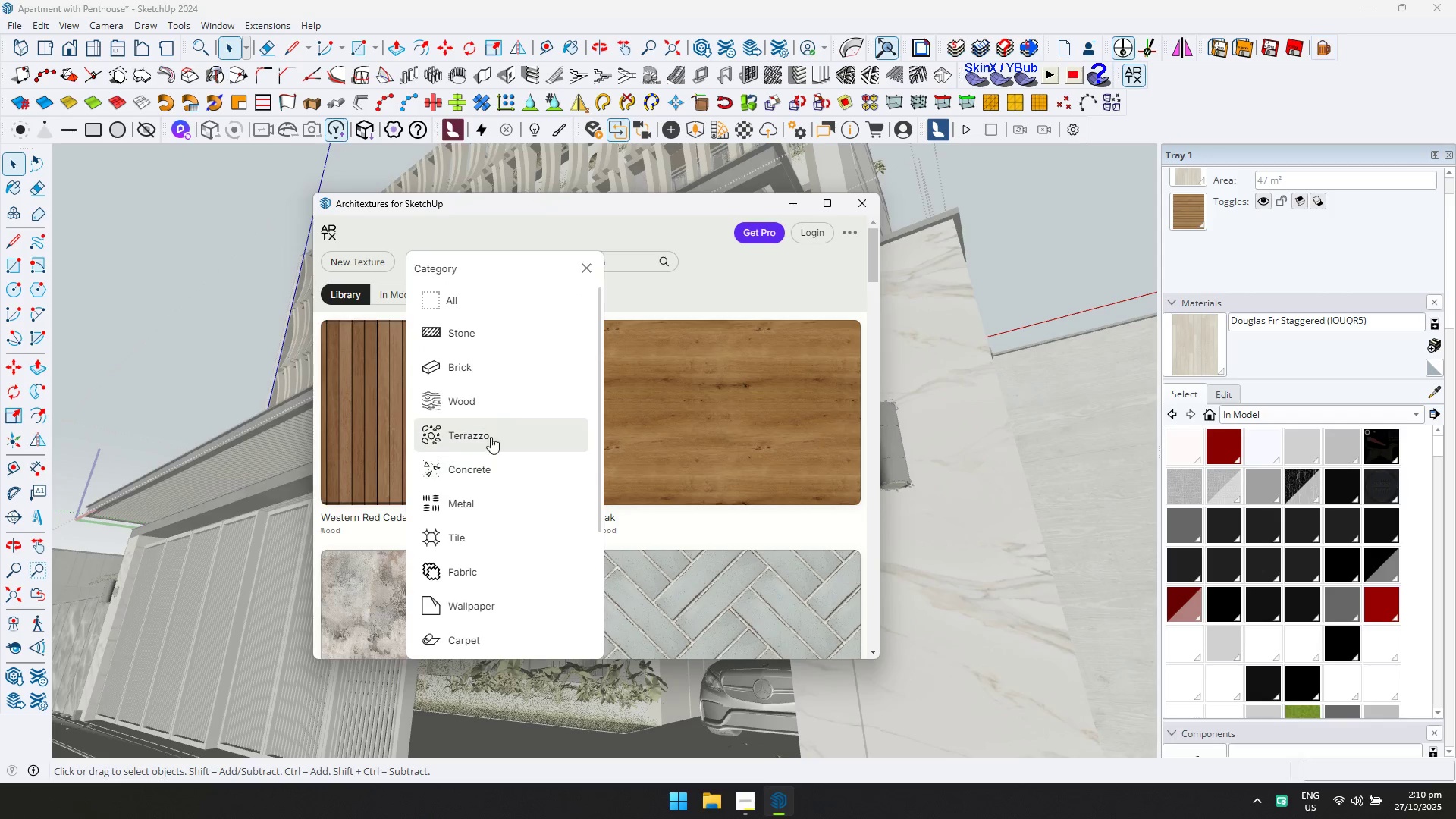 
left_click([496, 403])
 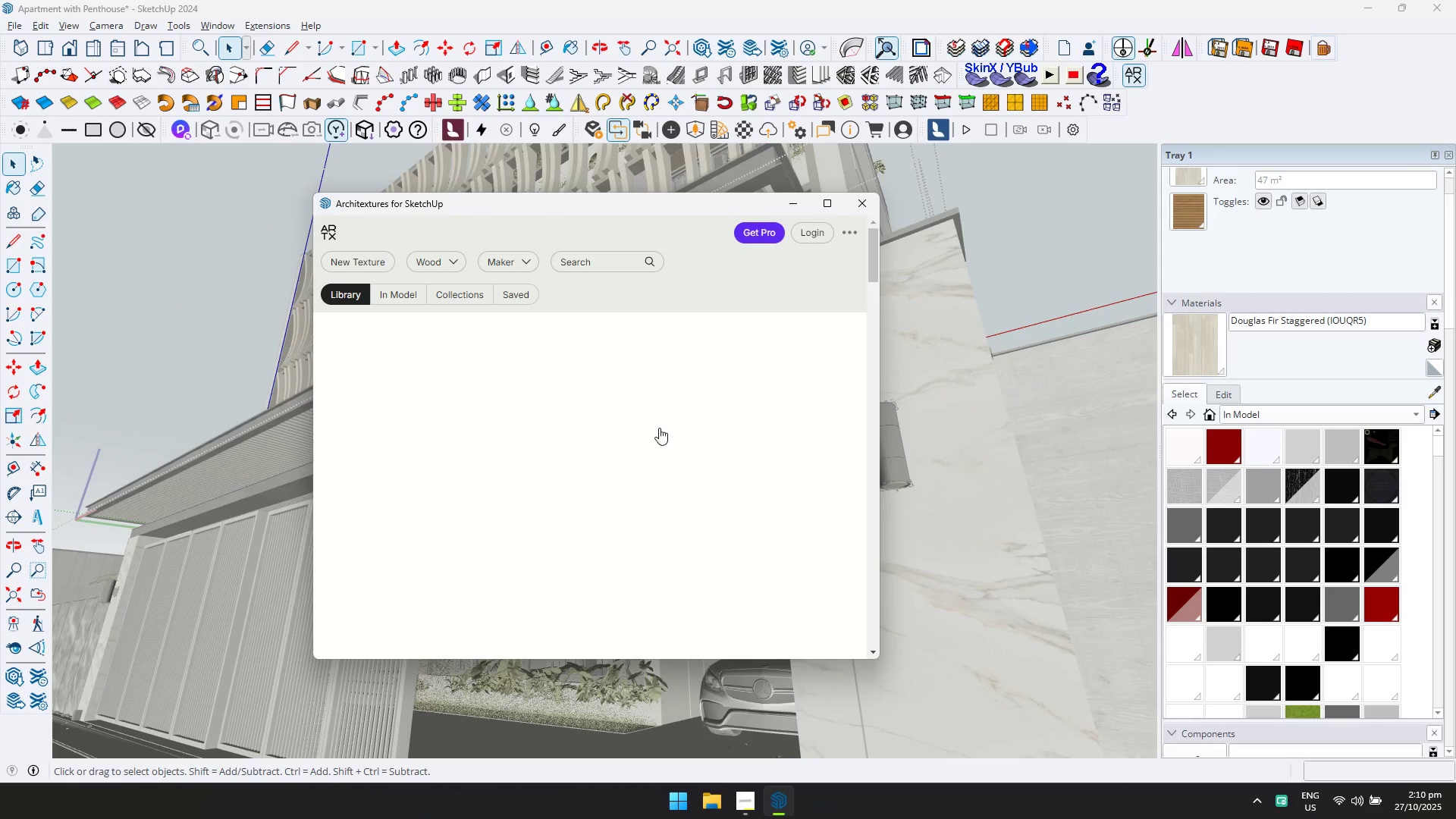 
scroll: coordinate [657, 429], scroll_direction: down, amount: 10.0
 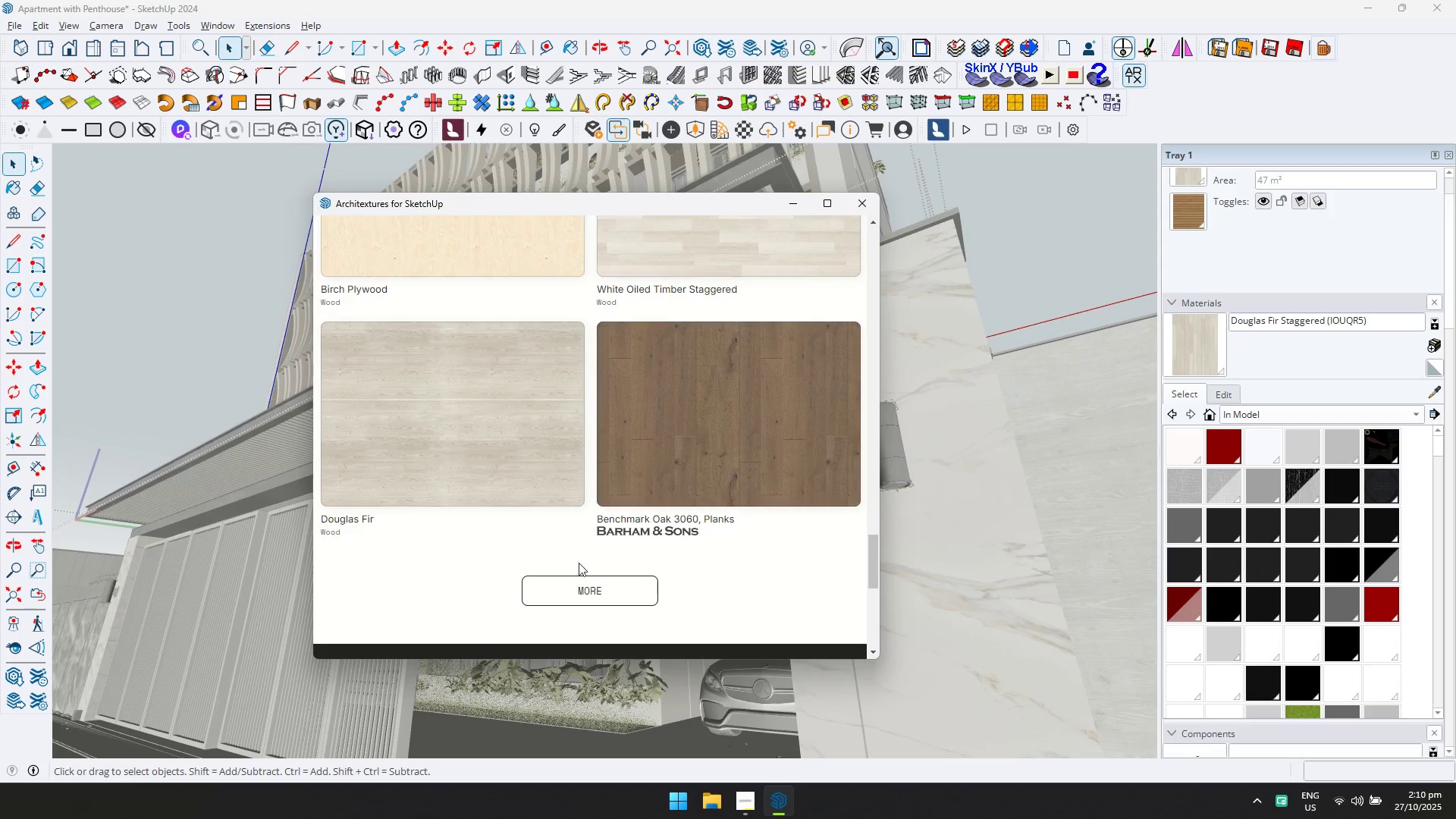 
left_click([564, 596])
 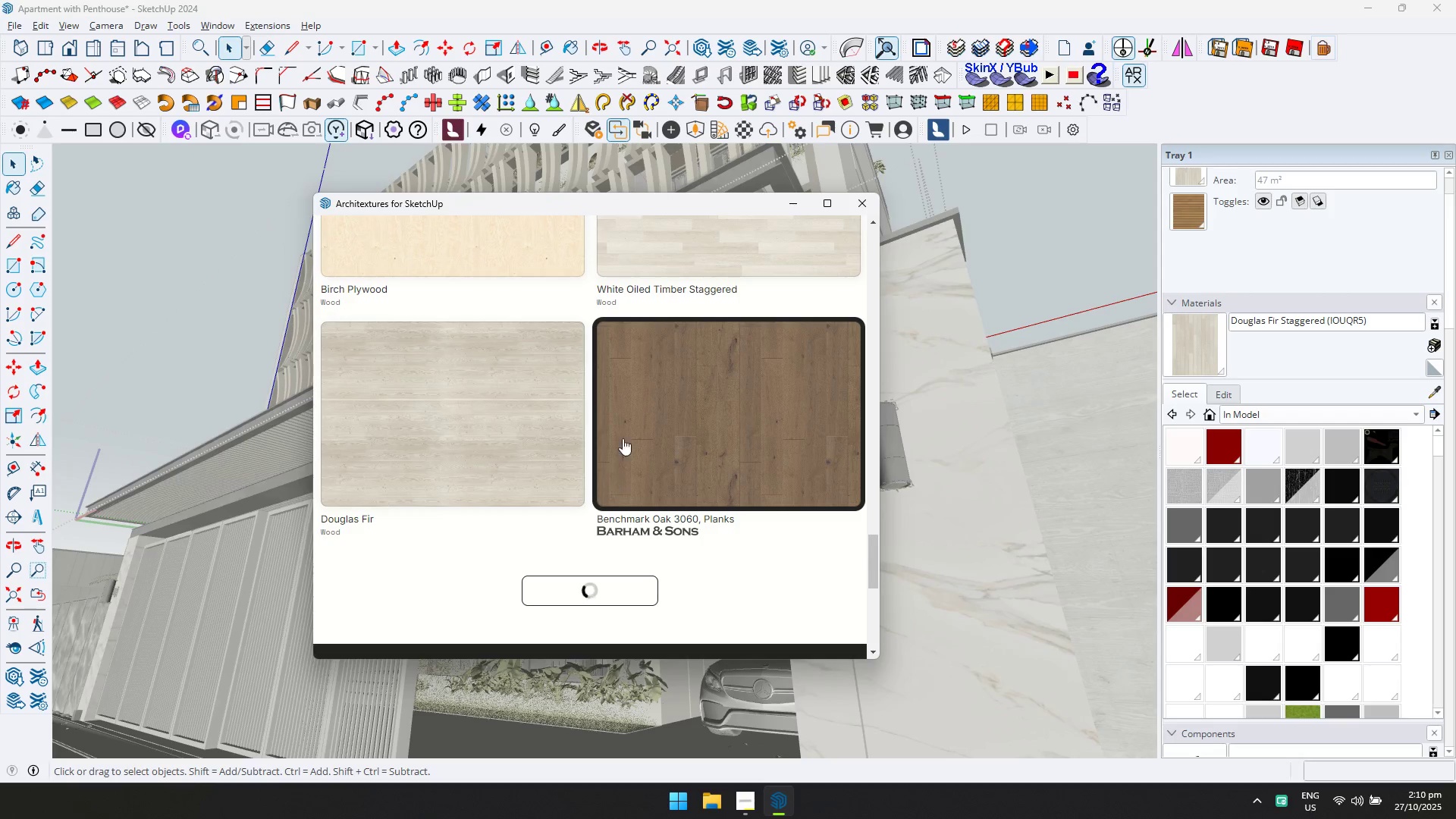 
scroll: coordinate [629, 388], scroll_direction: down, amount: 3.0
 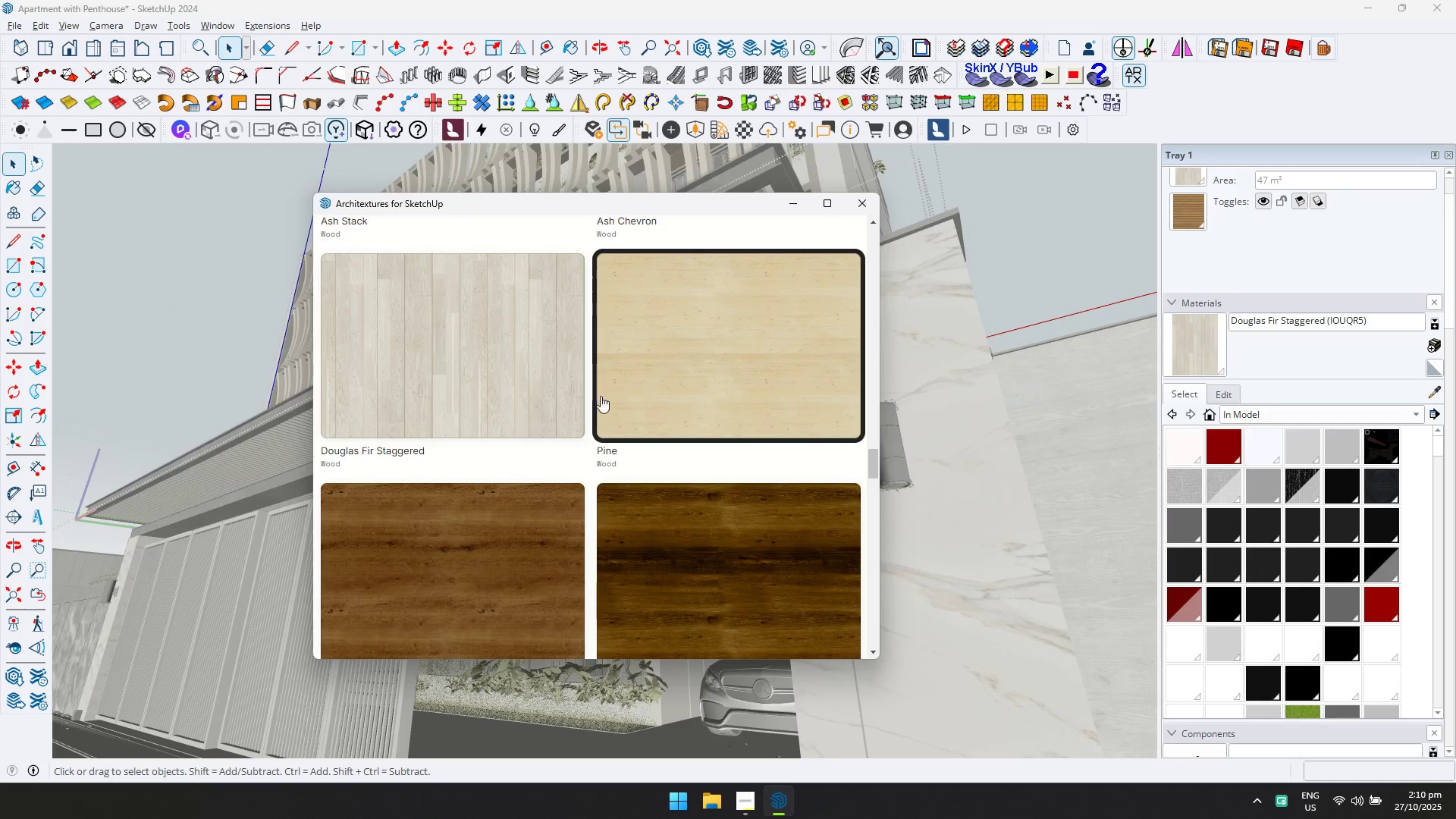 
scroll: coordinate [597, 397], scroll_direction: up, amount: 1.0
 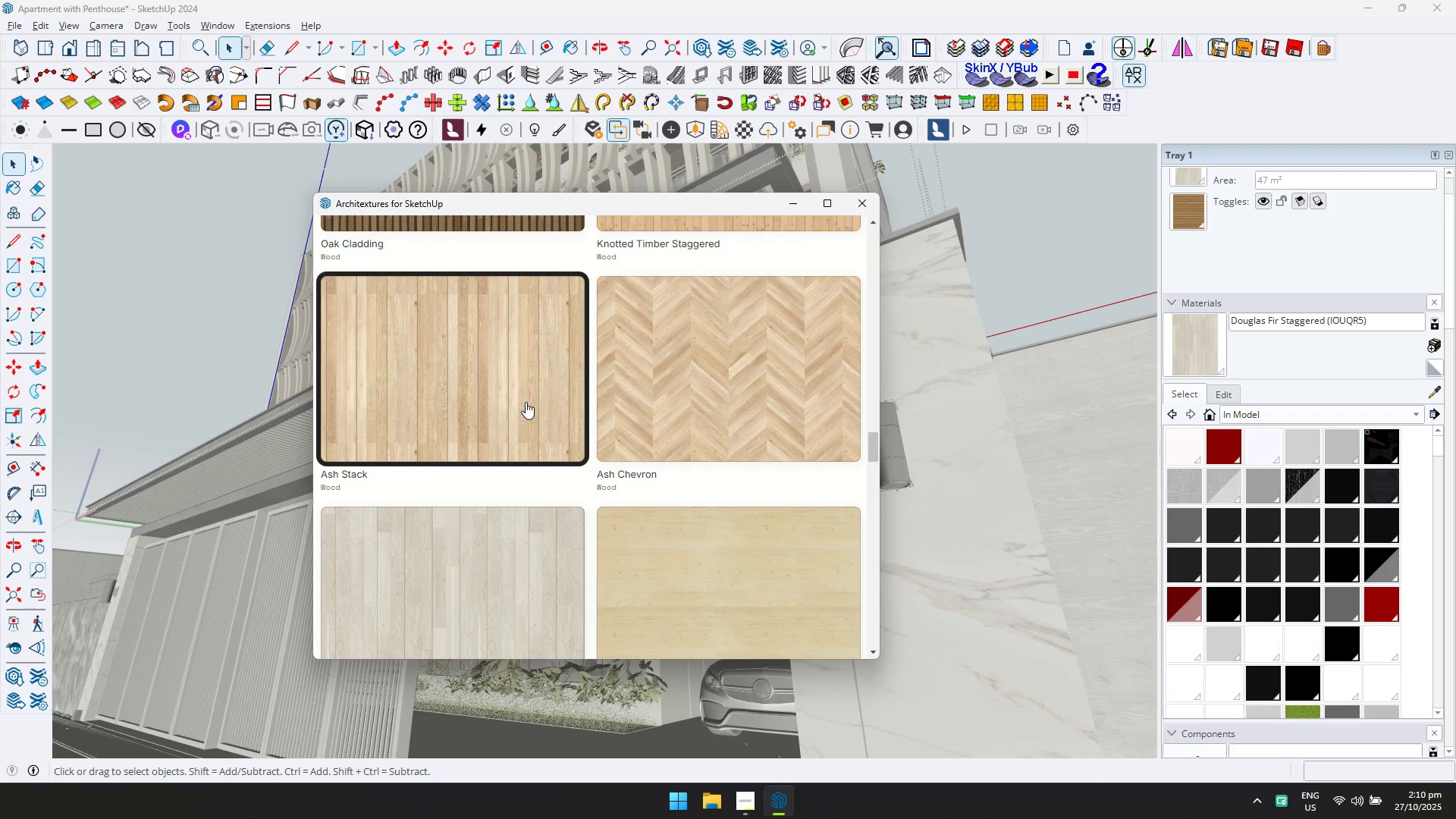 
scroll: coordinate [497, 430], scroll_direction: down, amount: 12.0
 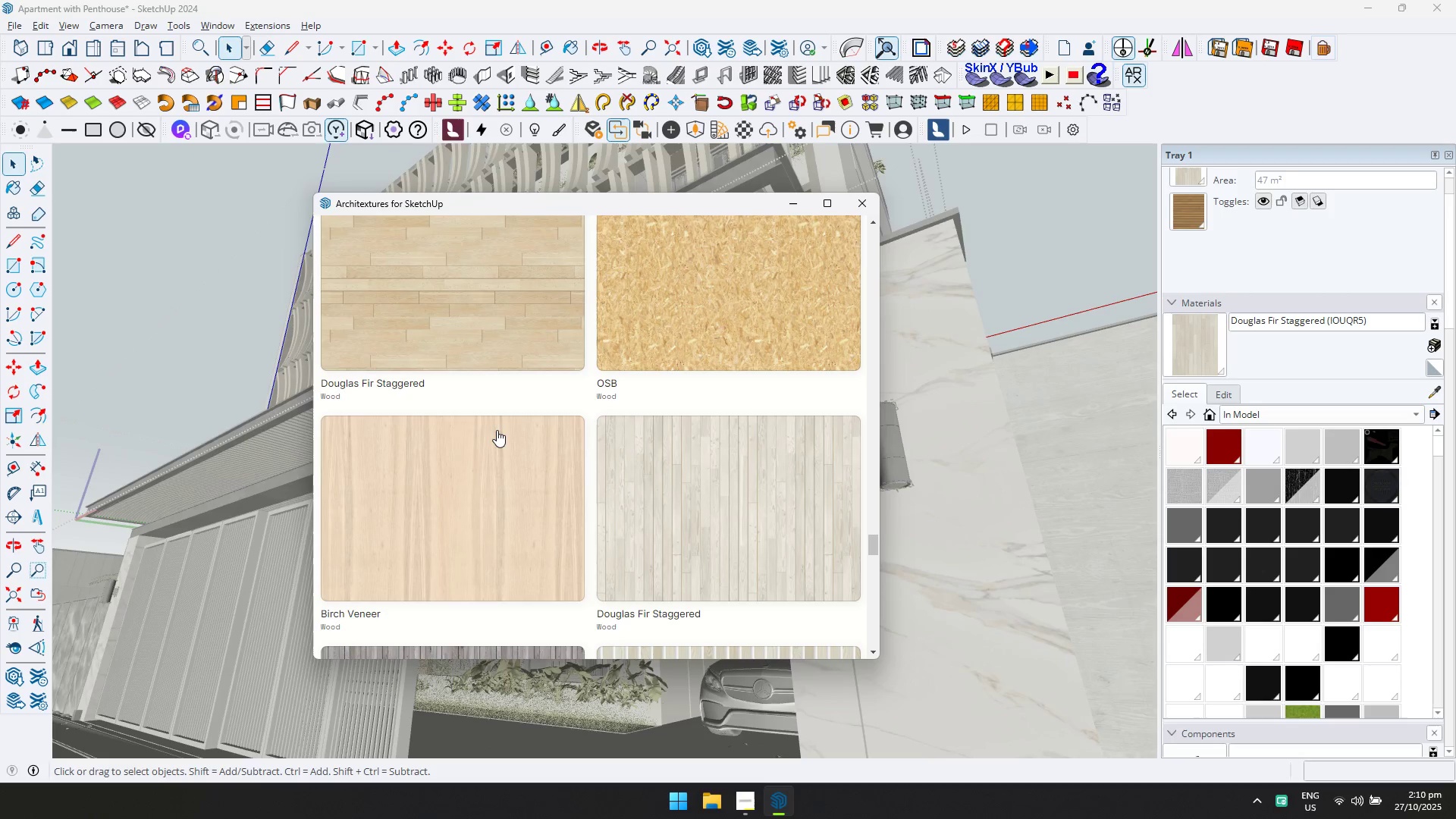 
scroll: coordinate [543, 439], scroll_direction: up, amount: 16.0
 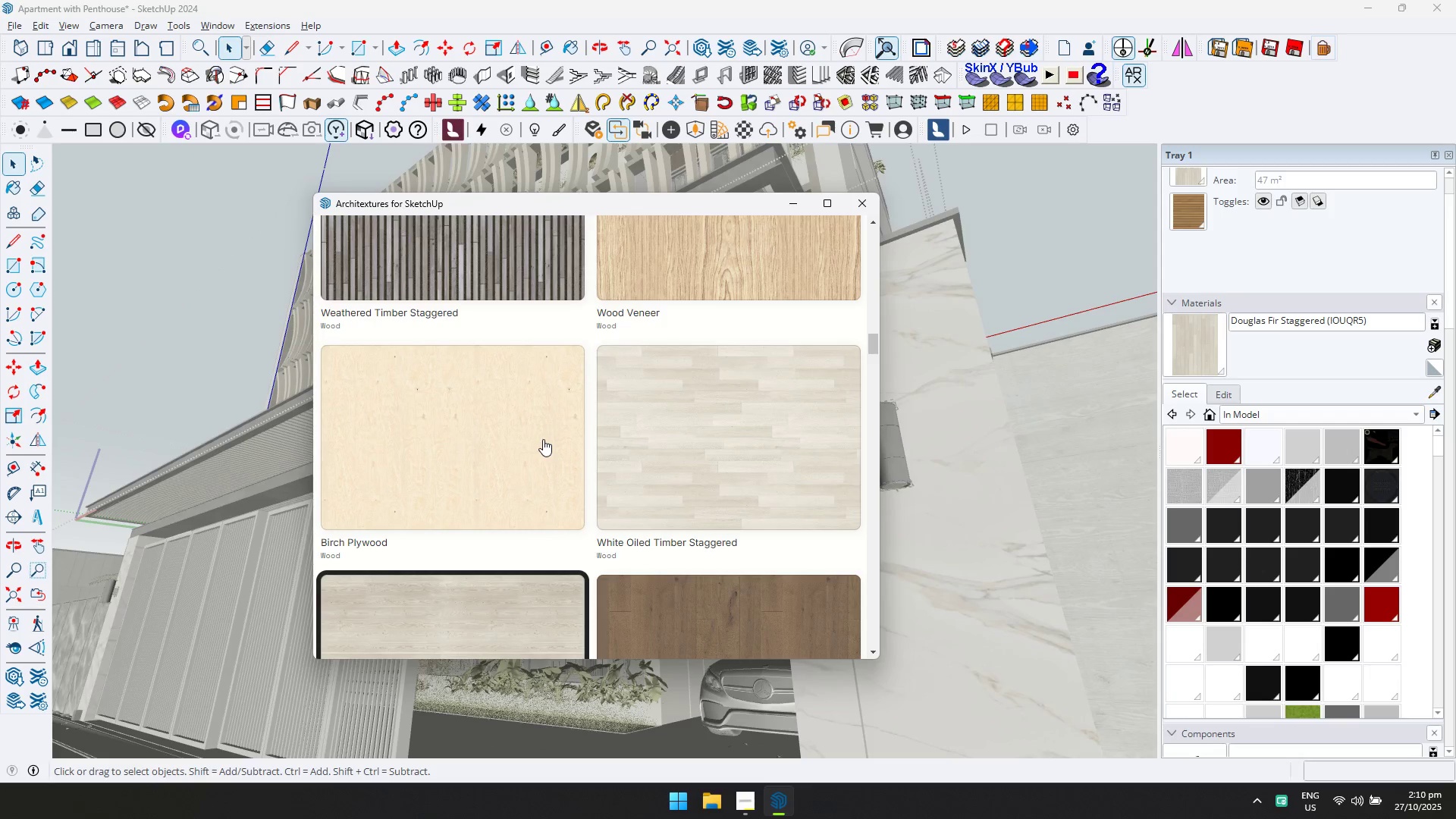 
scroll: coordinate [648, 426], scroll_direction: down, amount: 2.0
 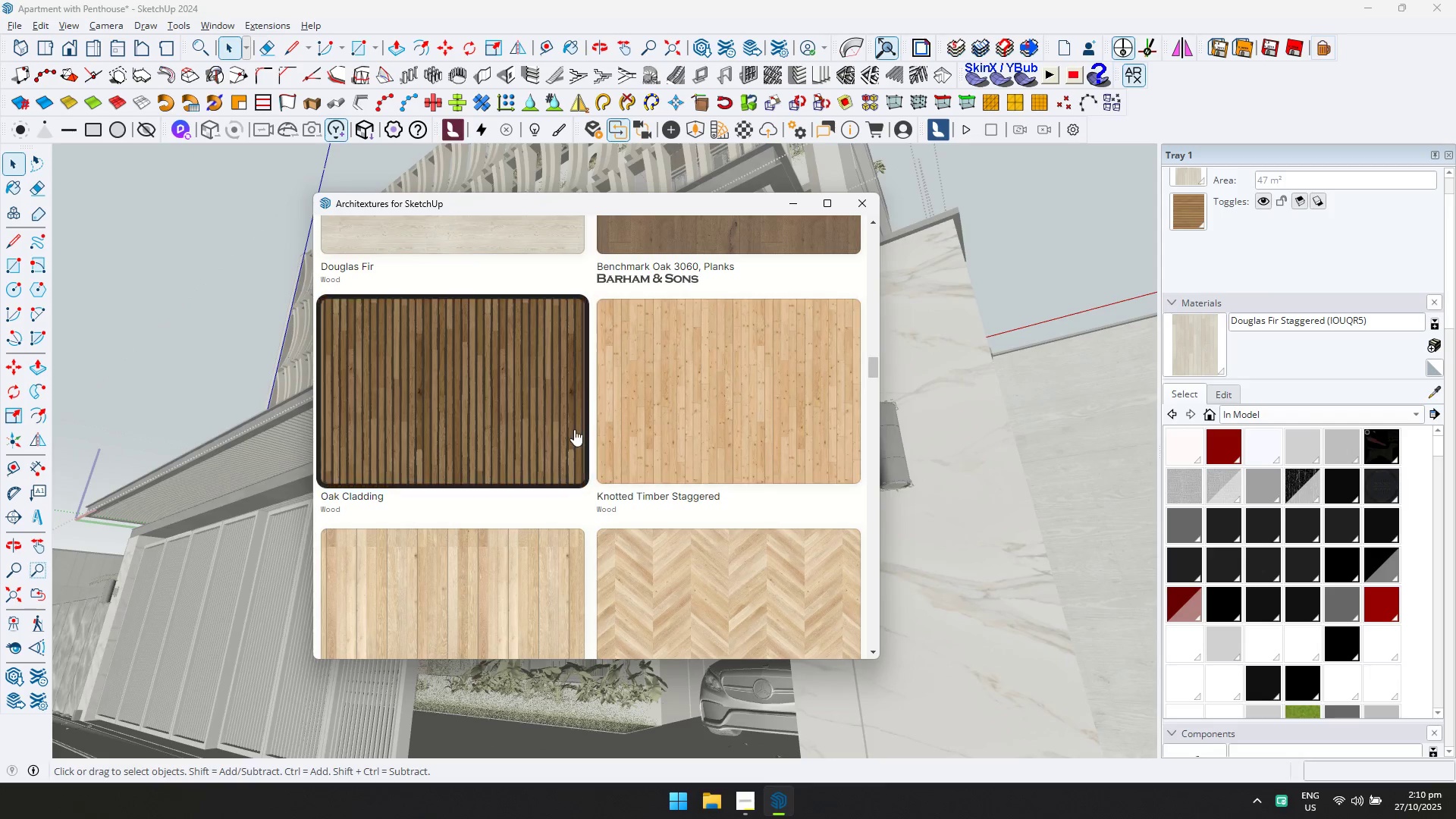 
scroll: coordinate [568, 434], scroll_direction: up, amount: 11.0
 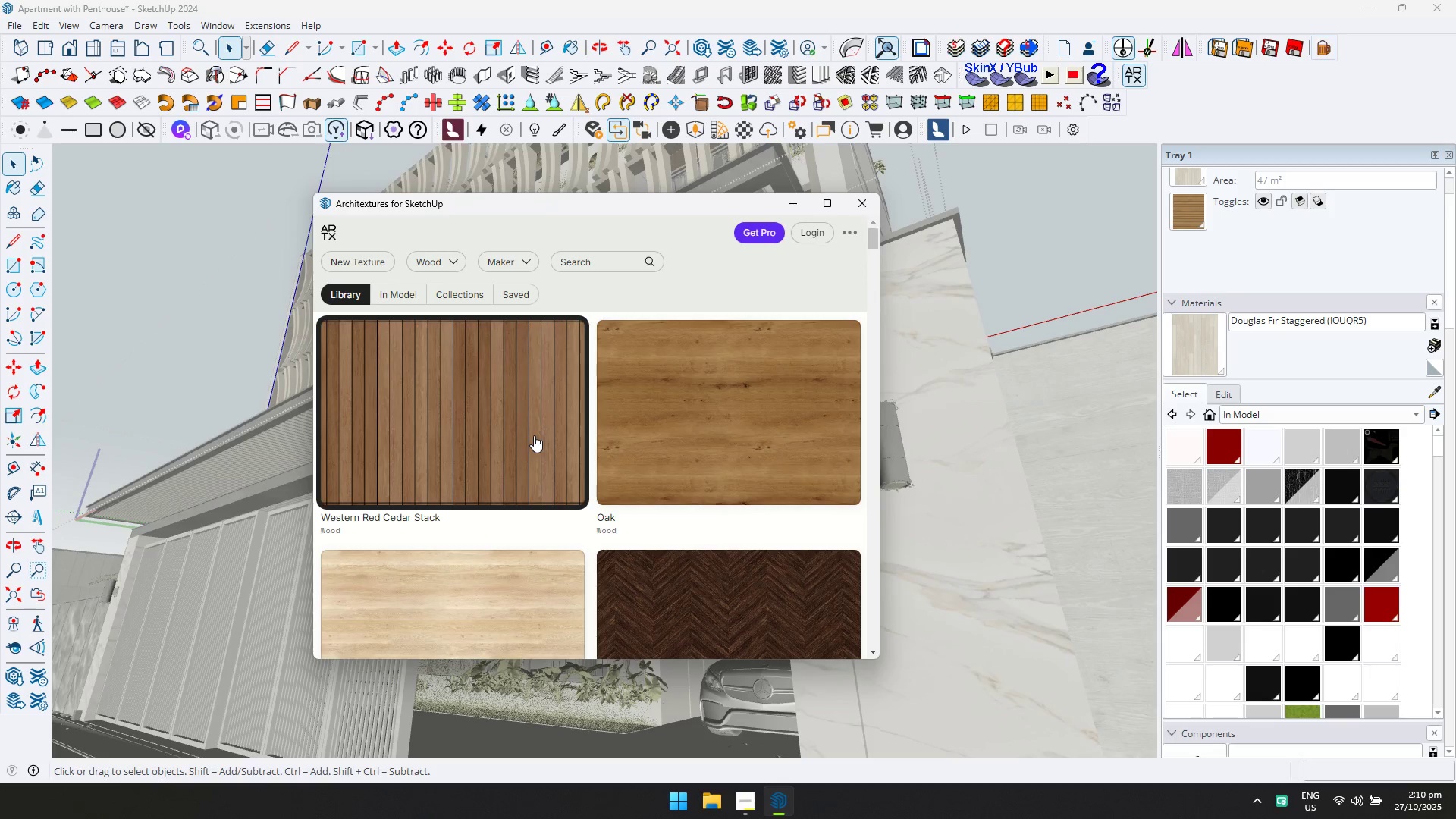 
scroll: coordinate [534, 435], scroll_direction: down, amount: 2.0
 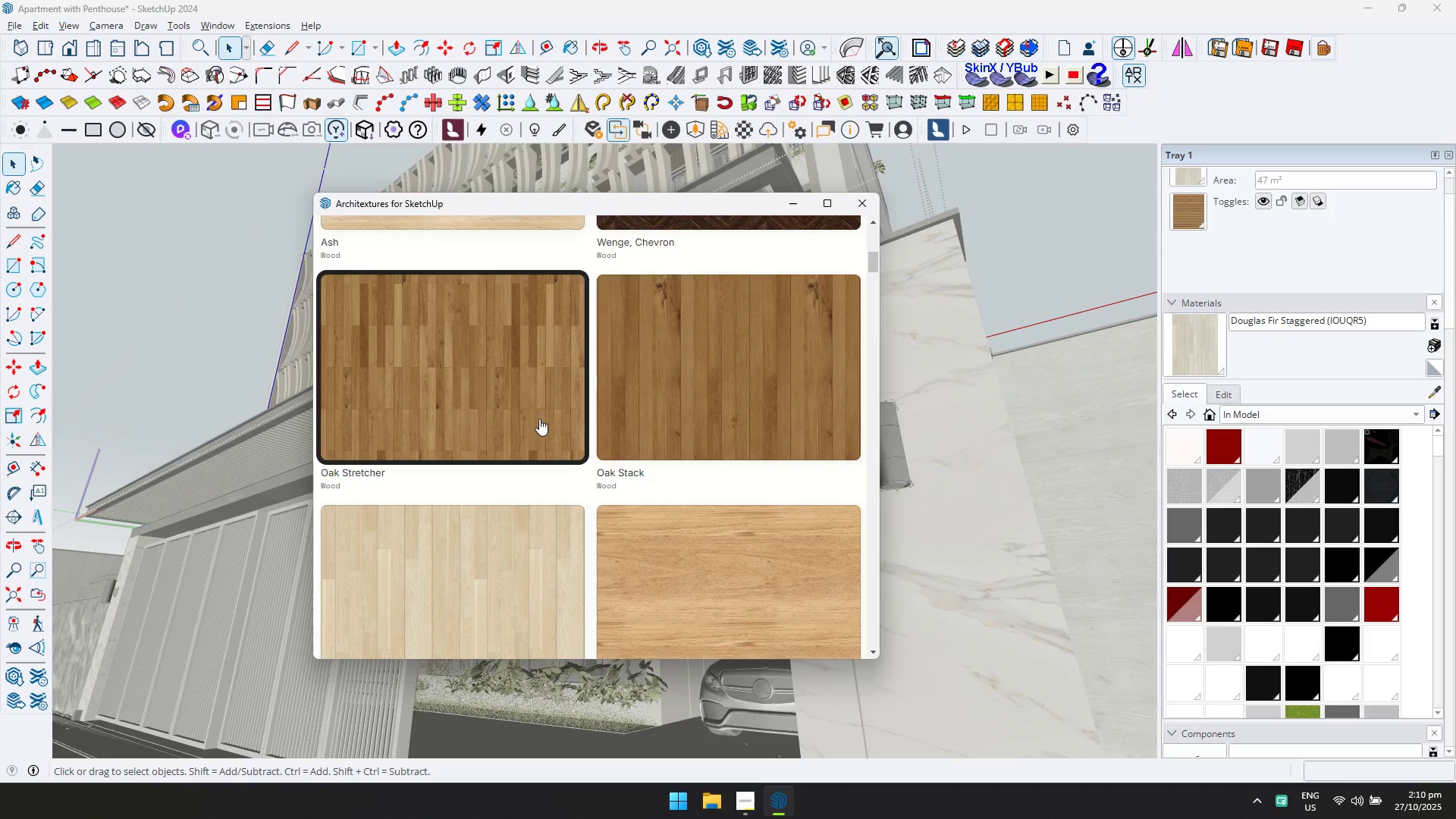 
left_click([663, 398])
 